 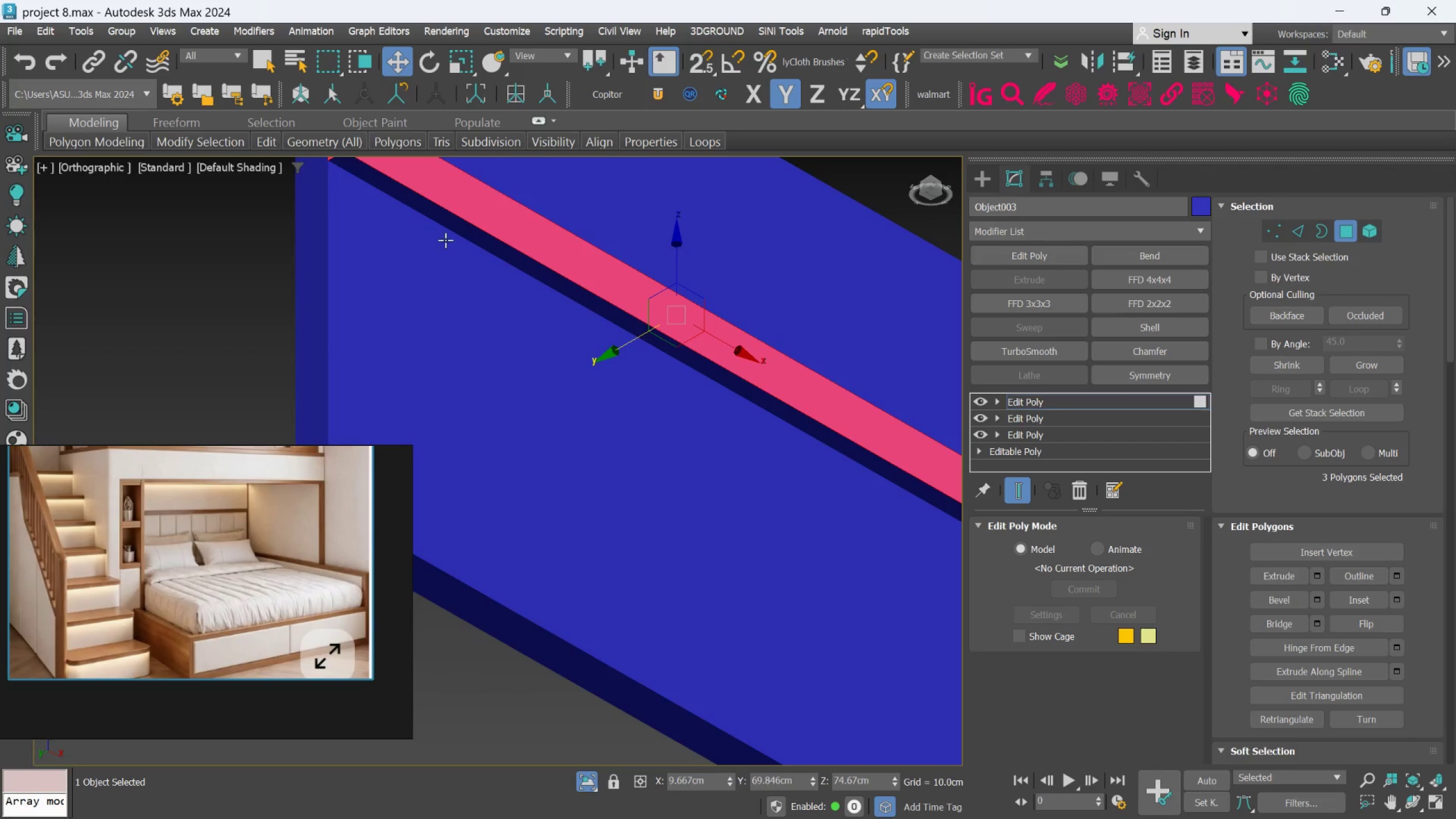 
hold_key(key=ControlLeft, duration=0.56)
left_click([456, 230])
 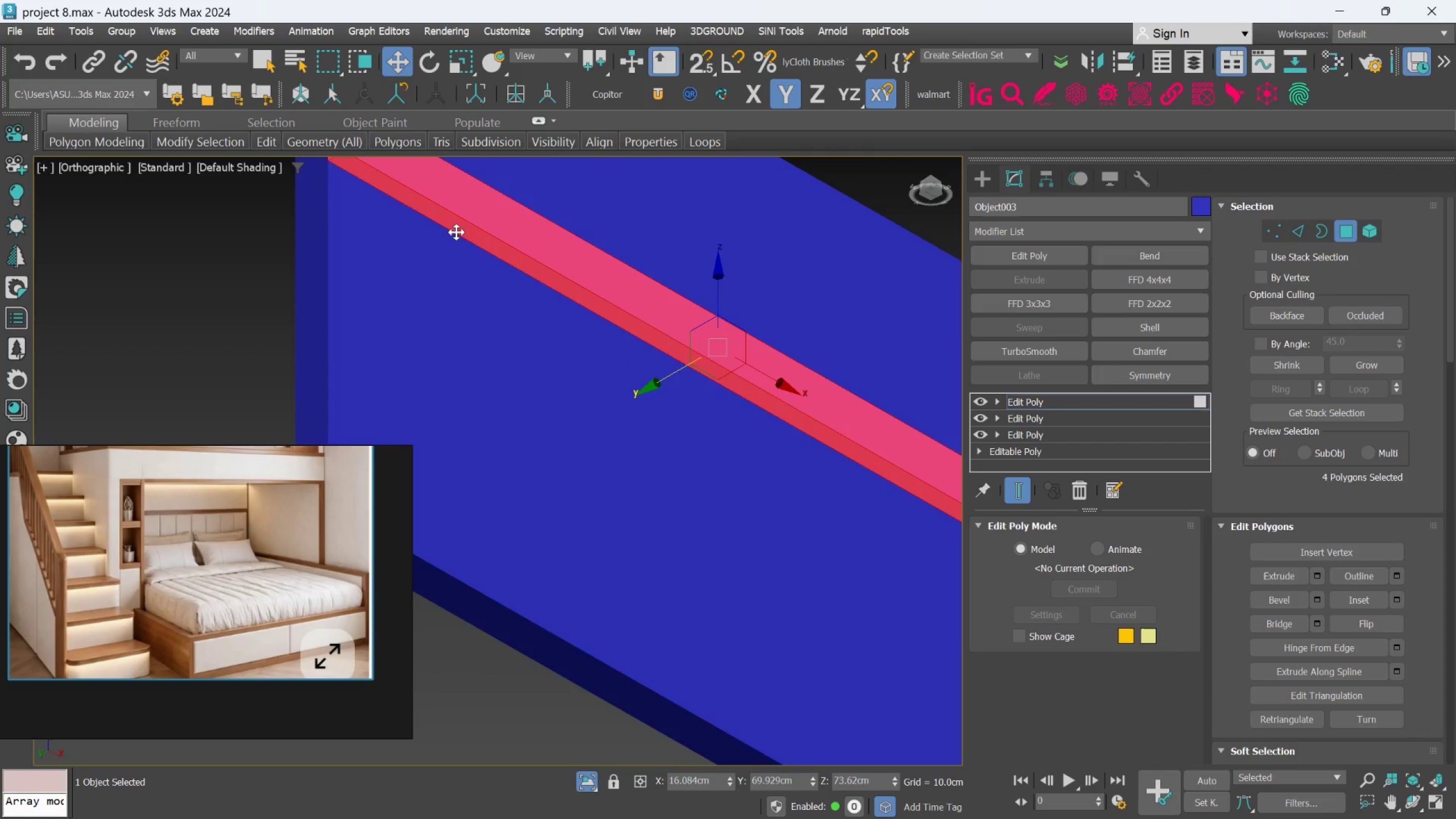 
hold_key(key=AltLeft, duration=0.87)
 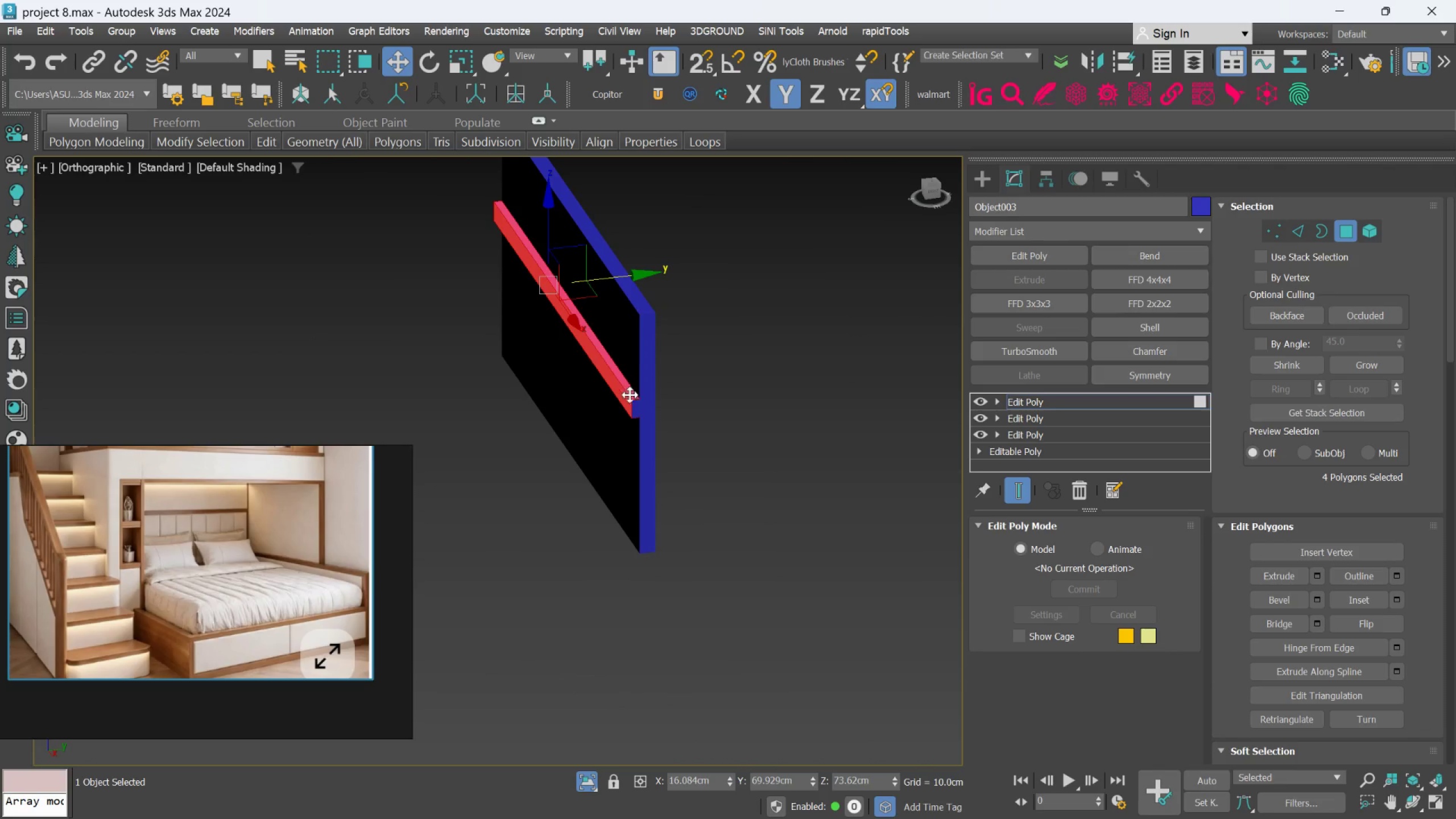 
scroll: coordinate [456, 258], scroll_direction: down, amount: 3.0
 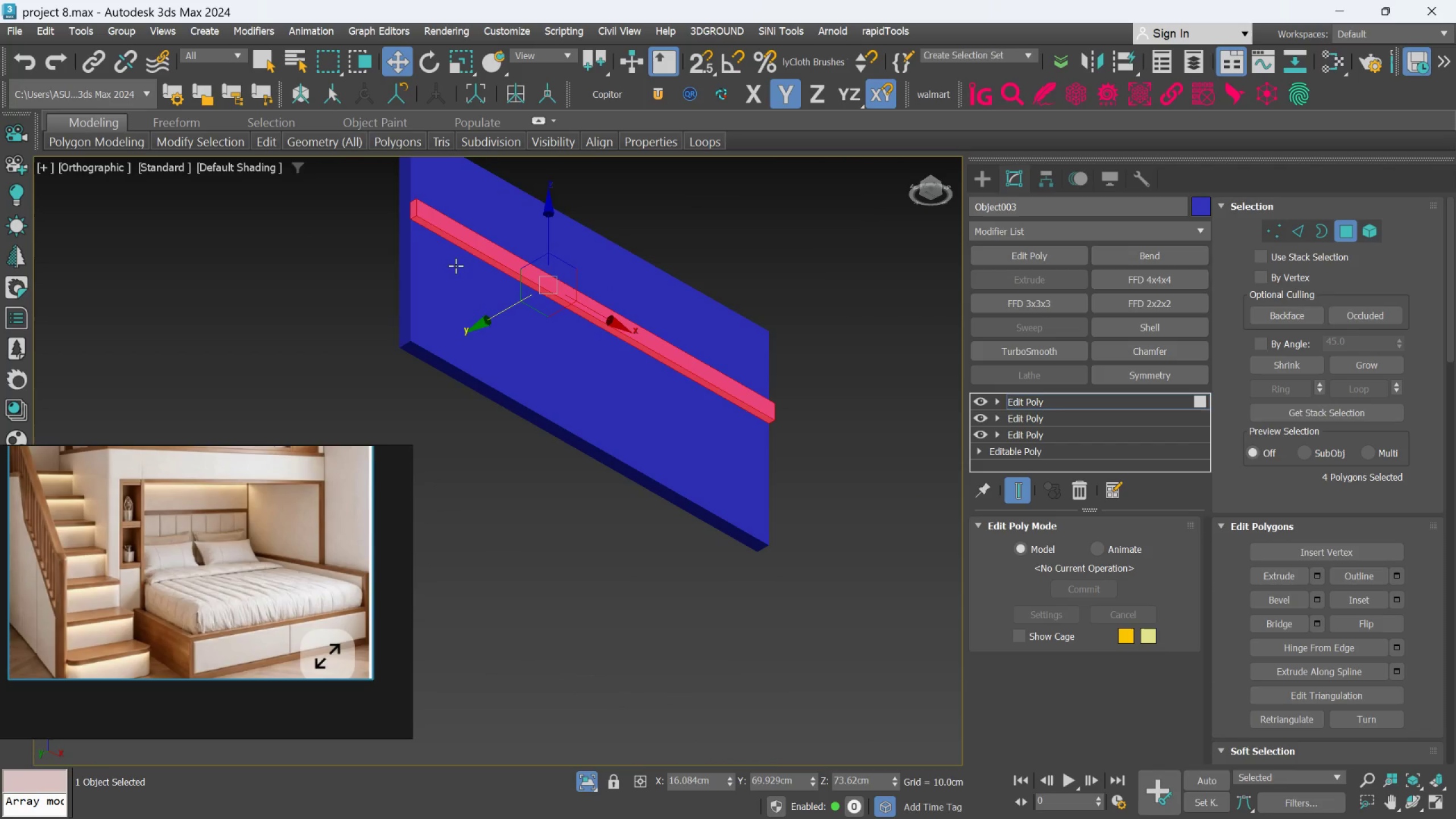 
hold_key(key=ControlLeft, duration=0.72)
 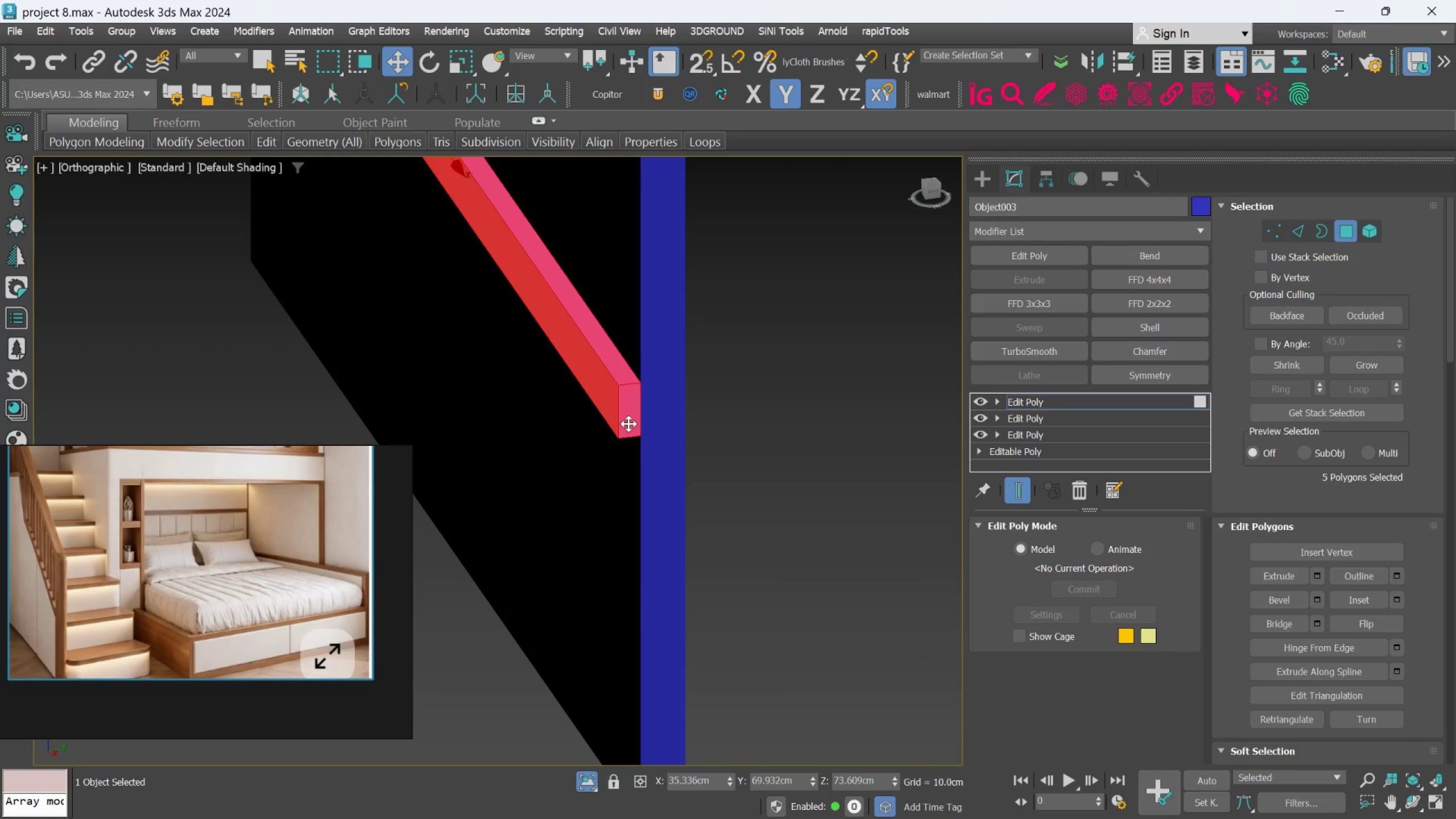 
scroll: coordinate [647, 414], scroll_direction: up, amount: 3.0
 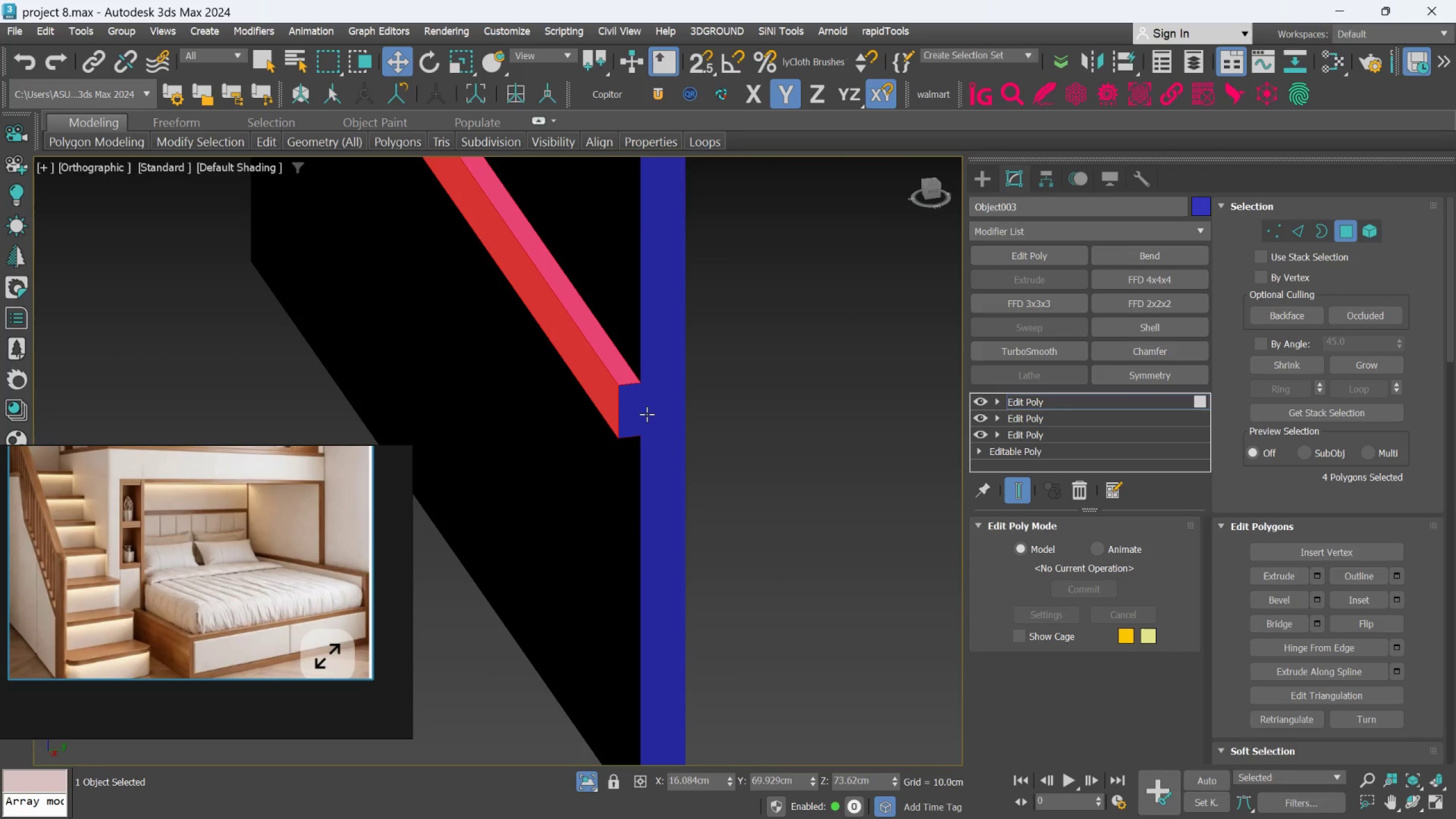 
left_click([632, 421])
 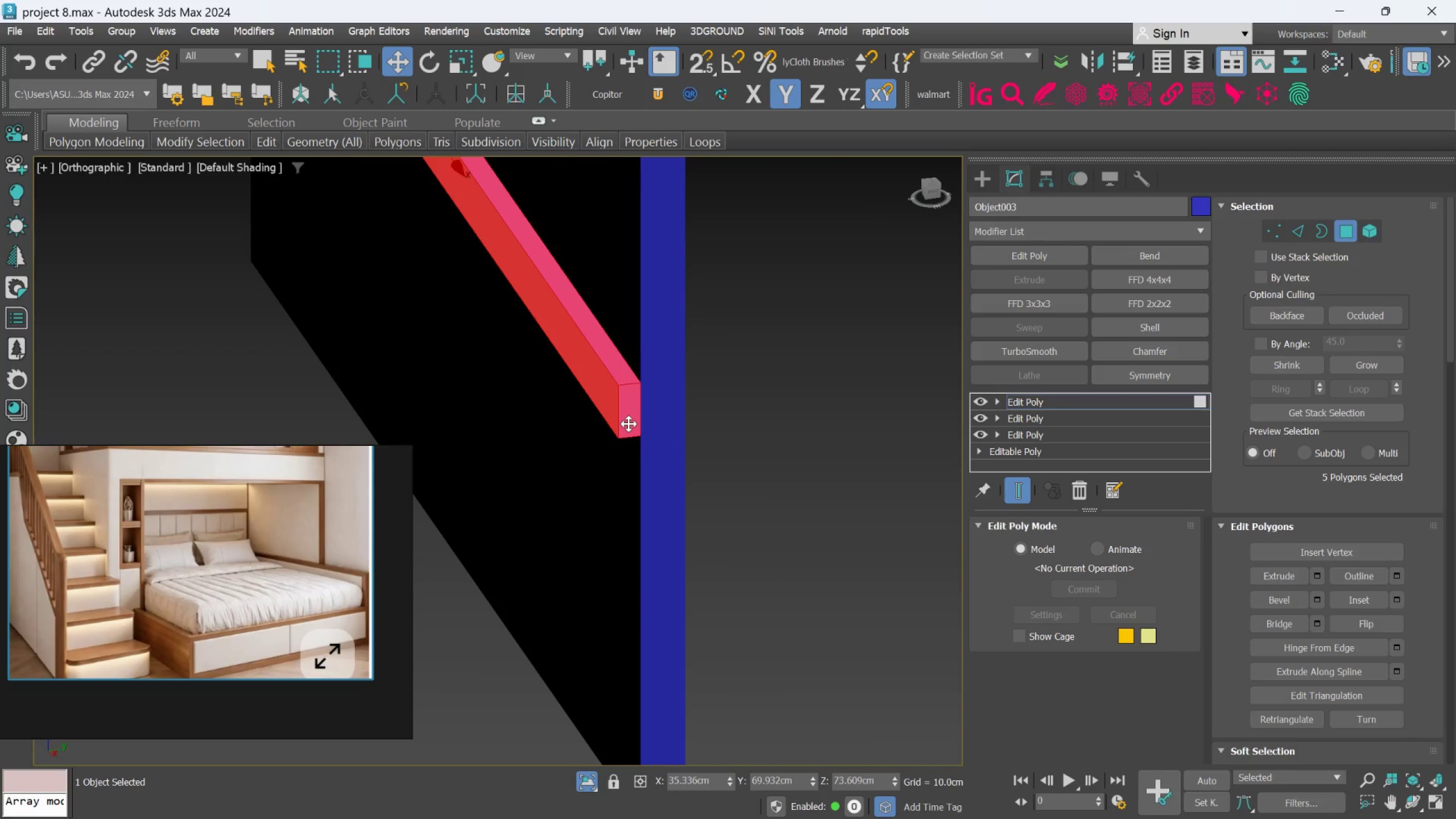 
hold_key(key=AltLeft, duration=1.16)
 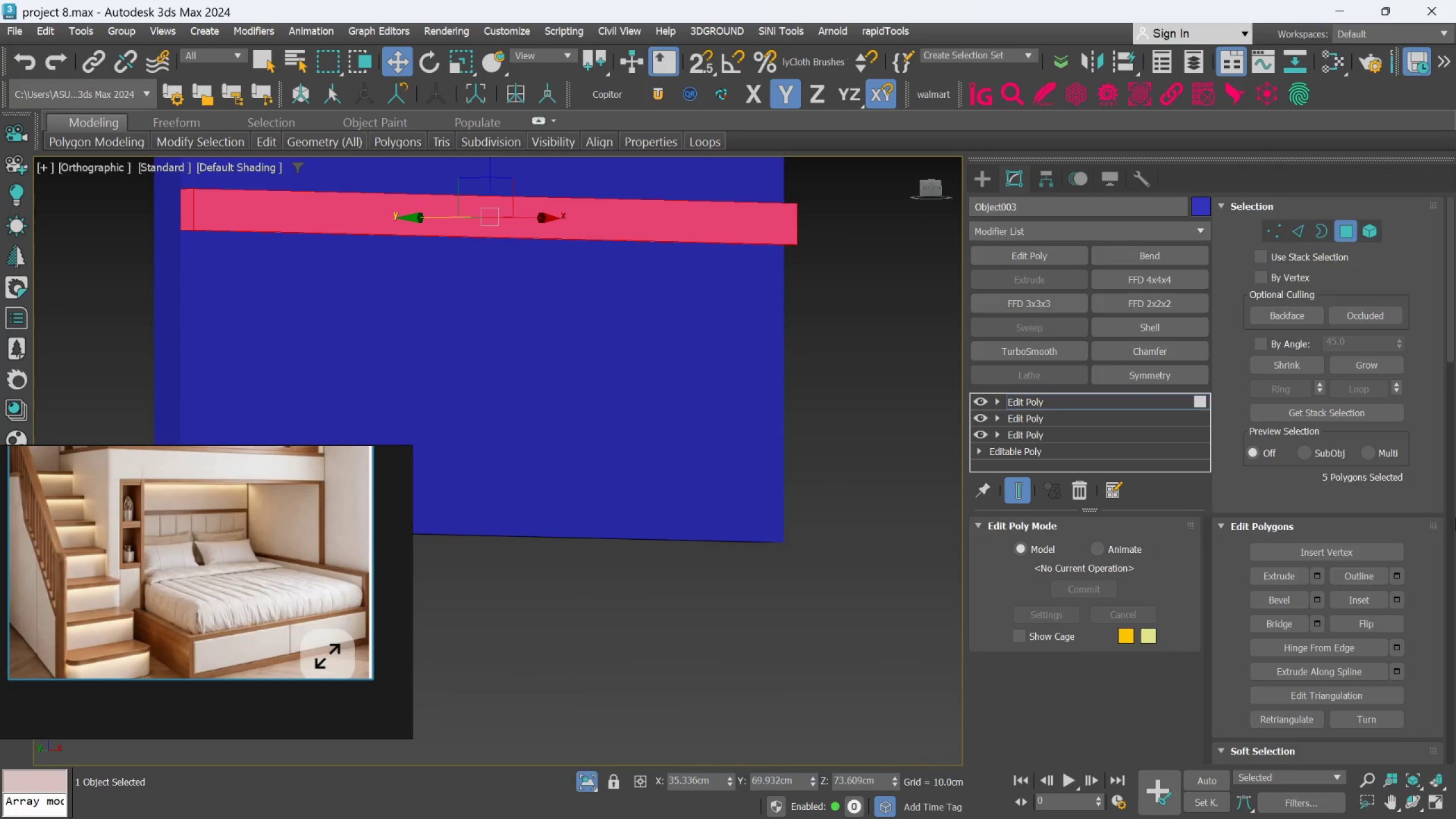 
scroll: coordinate [628, 424], scroll_direction: down, amount: 1.0
 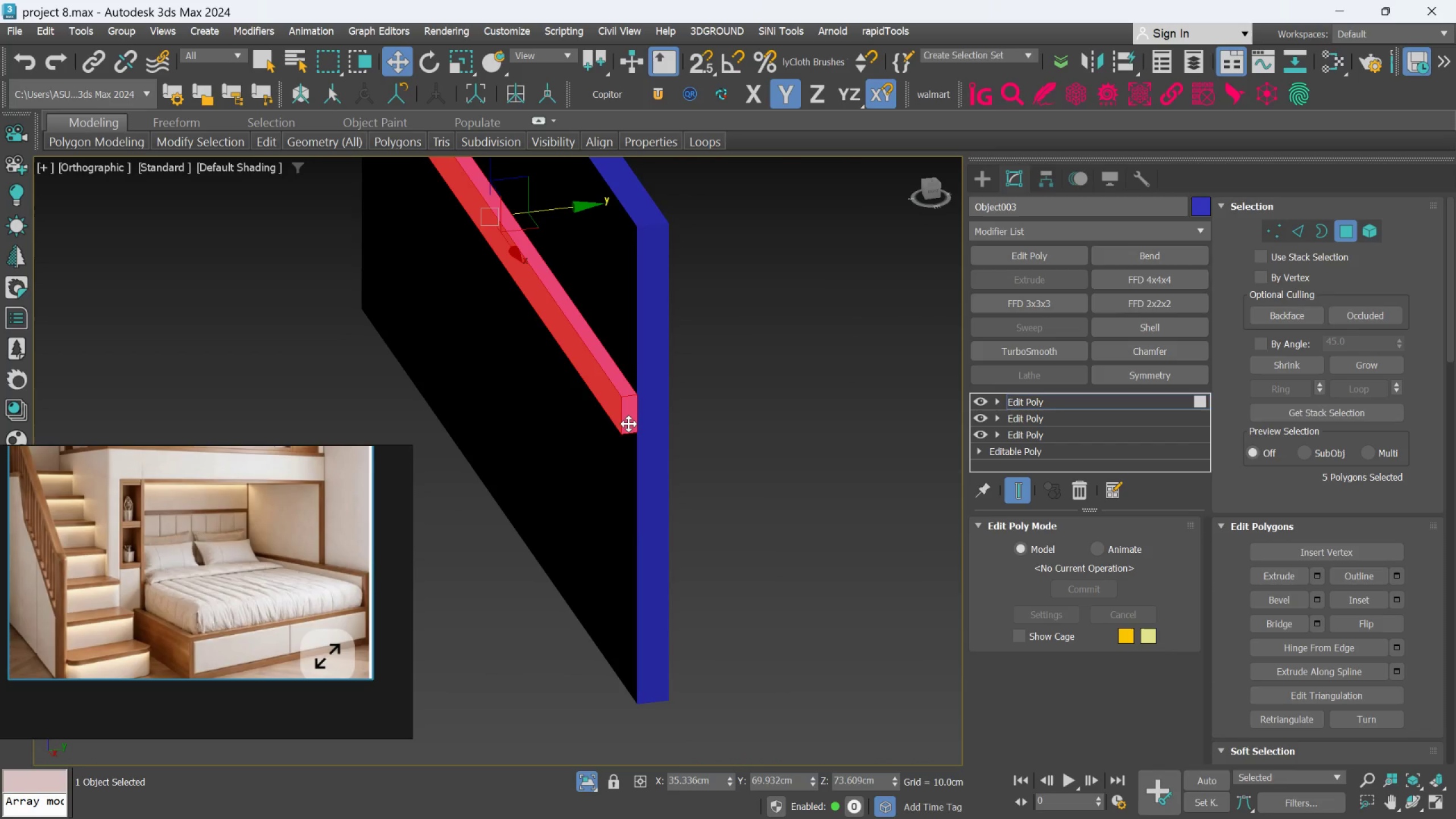 
left_click_drag(start_coordinate=[1454, 336], to_coordinate=[1455, 398])
 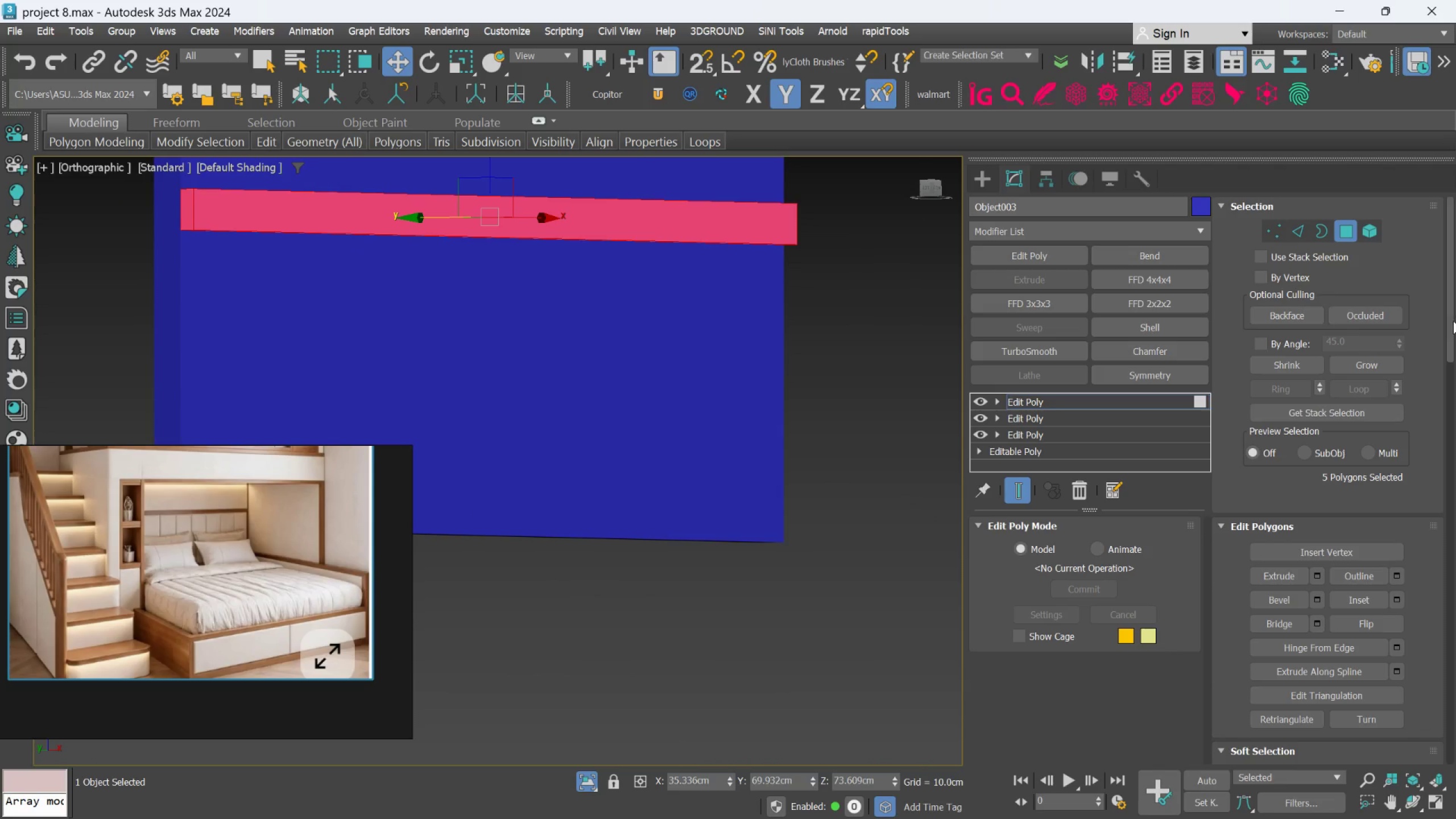 
left_click_drag(start_coordinate=[1453, 321], to_coordinate=[1455, 585])
 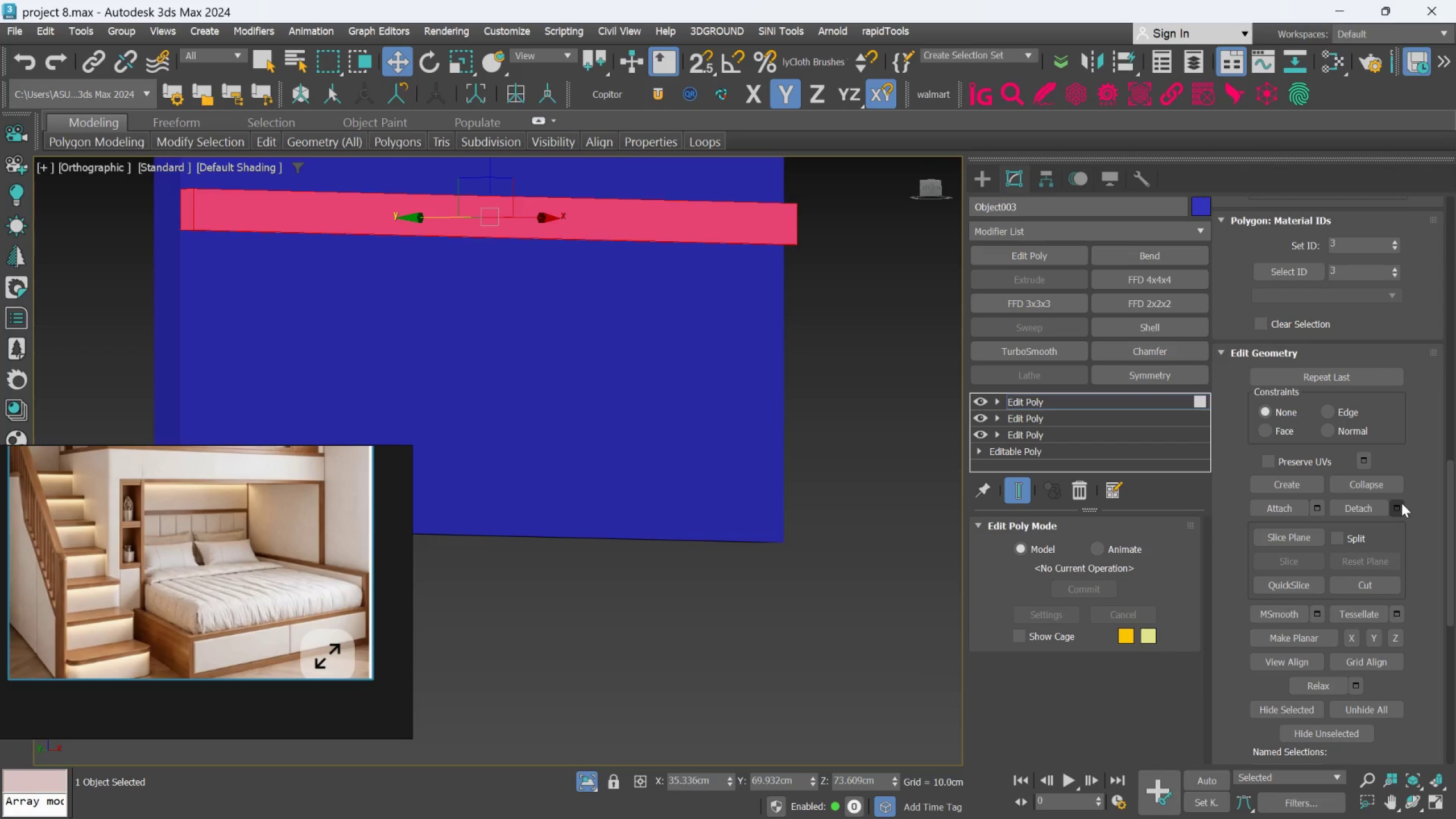 
left_click([1400, 502])
 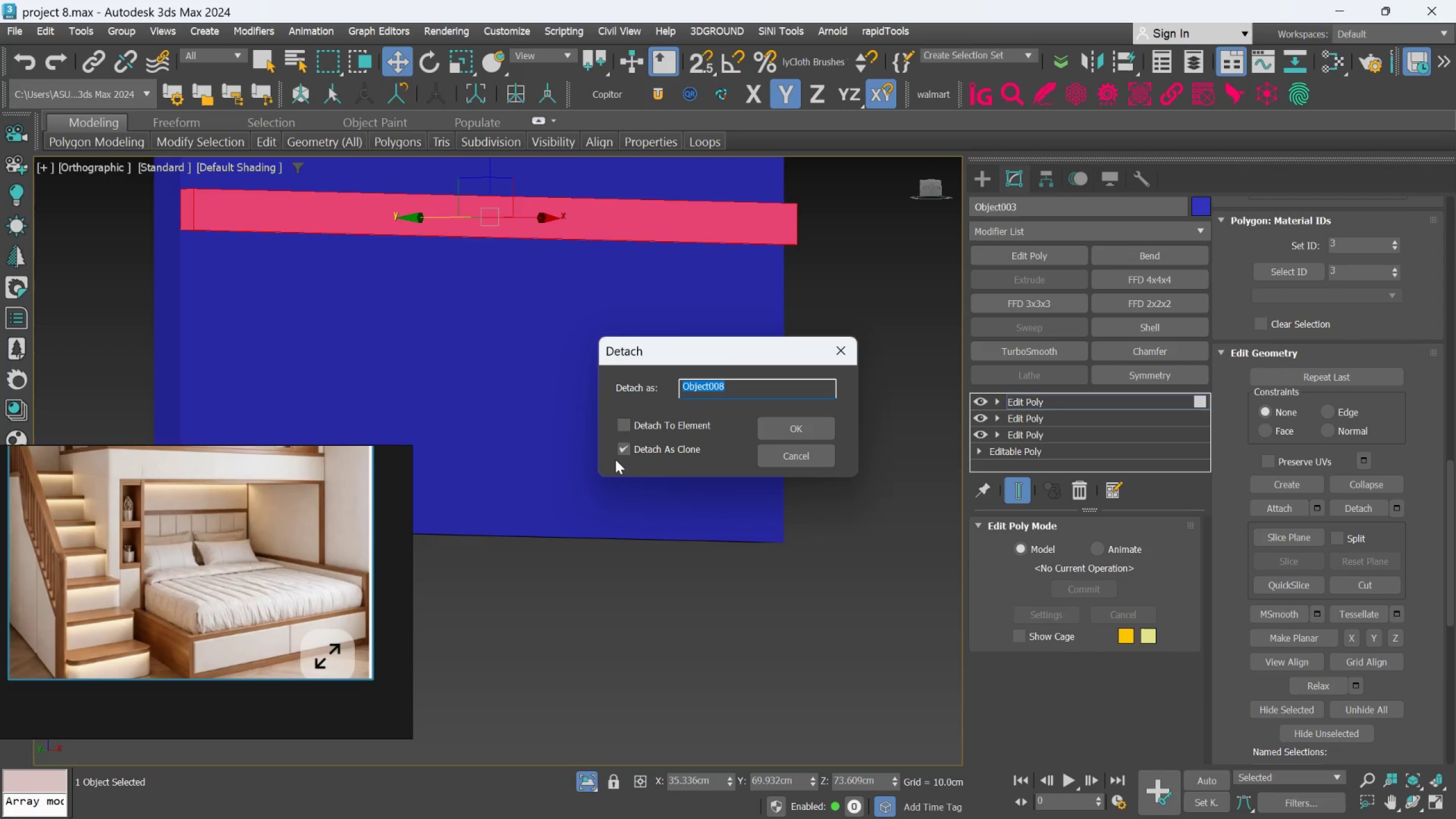 
left_click([619, 449])
 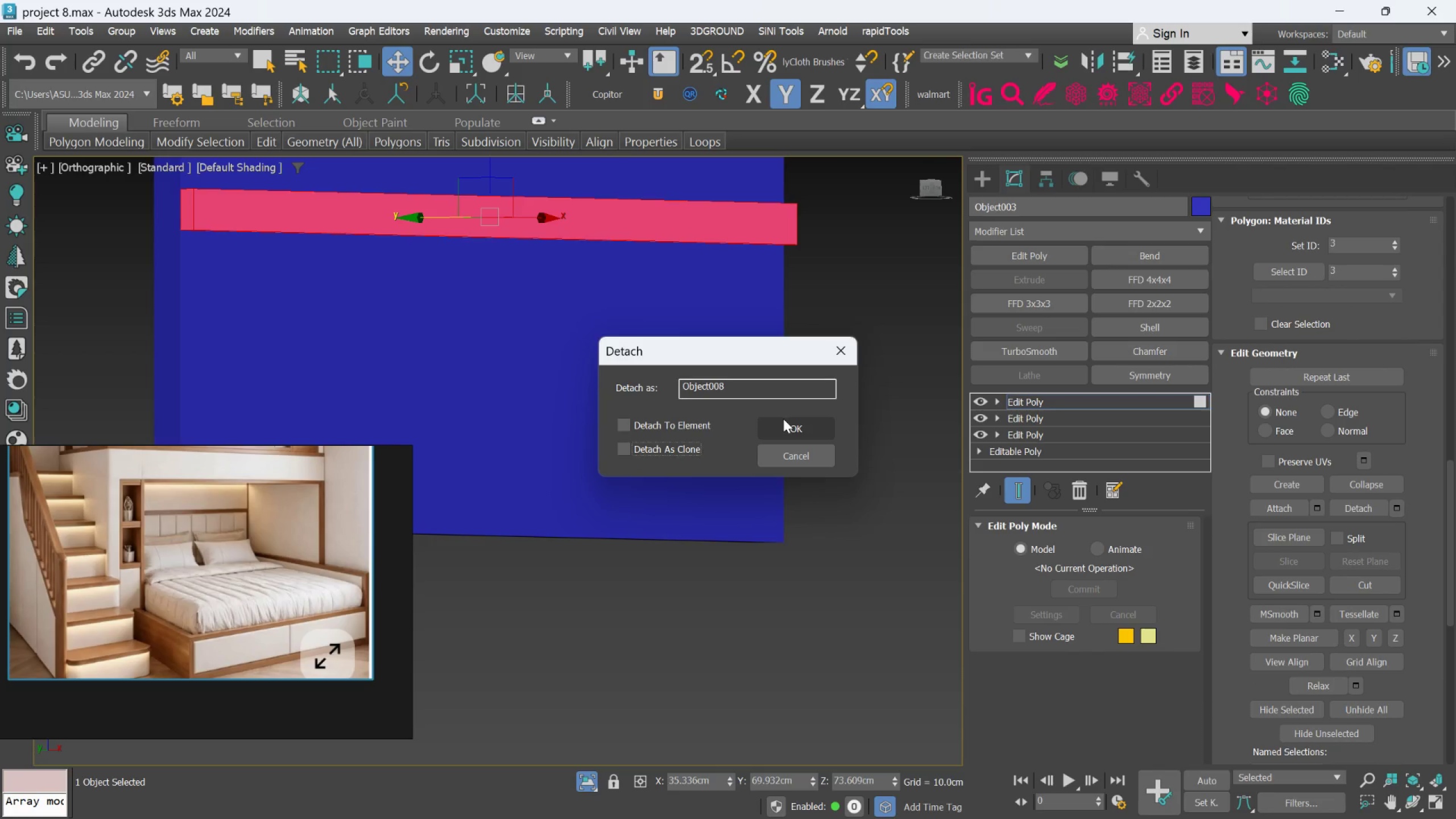 
left_click([783, 422])
 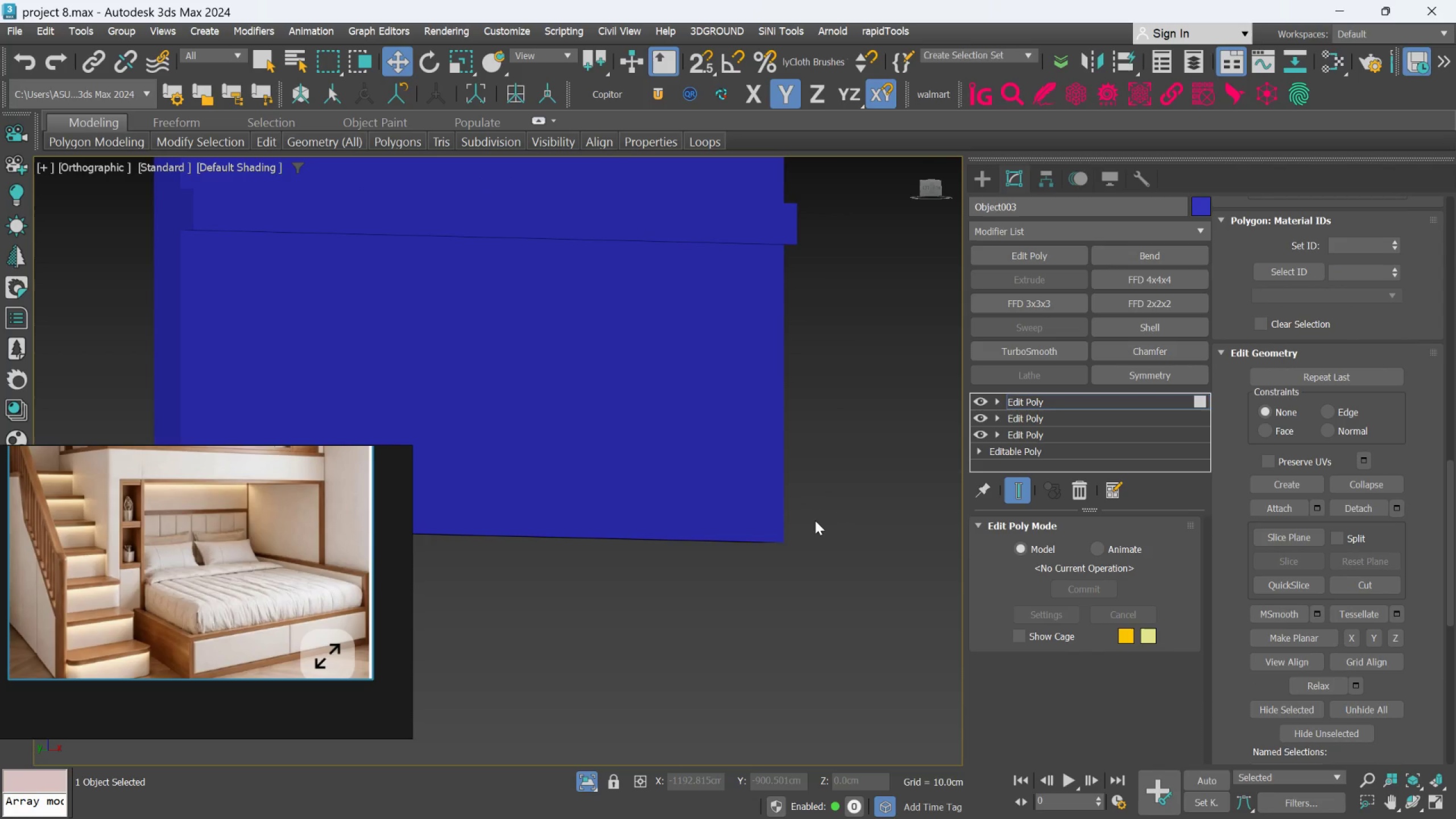 
key(Alt+AltLeft)
 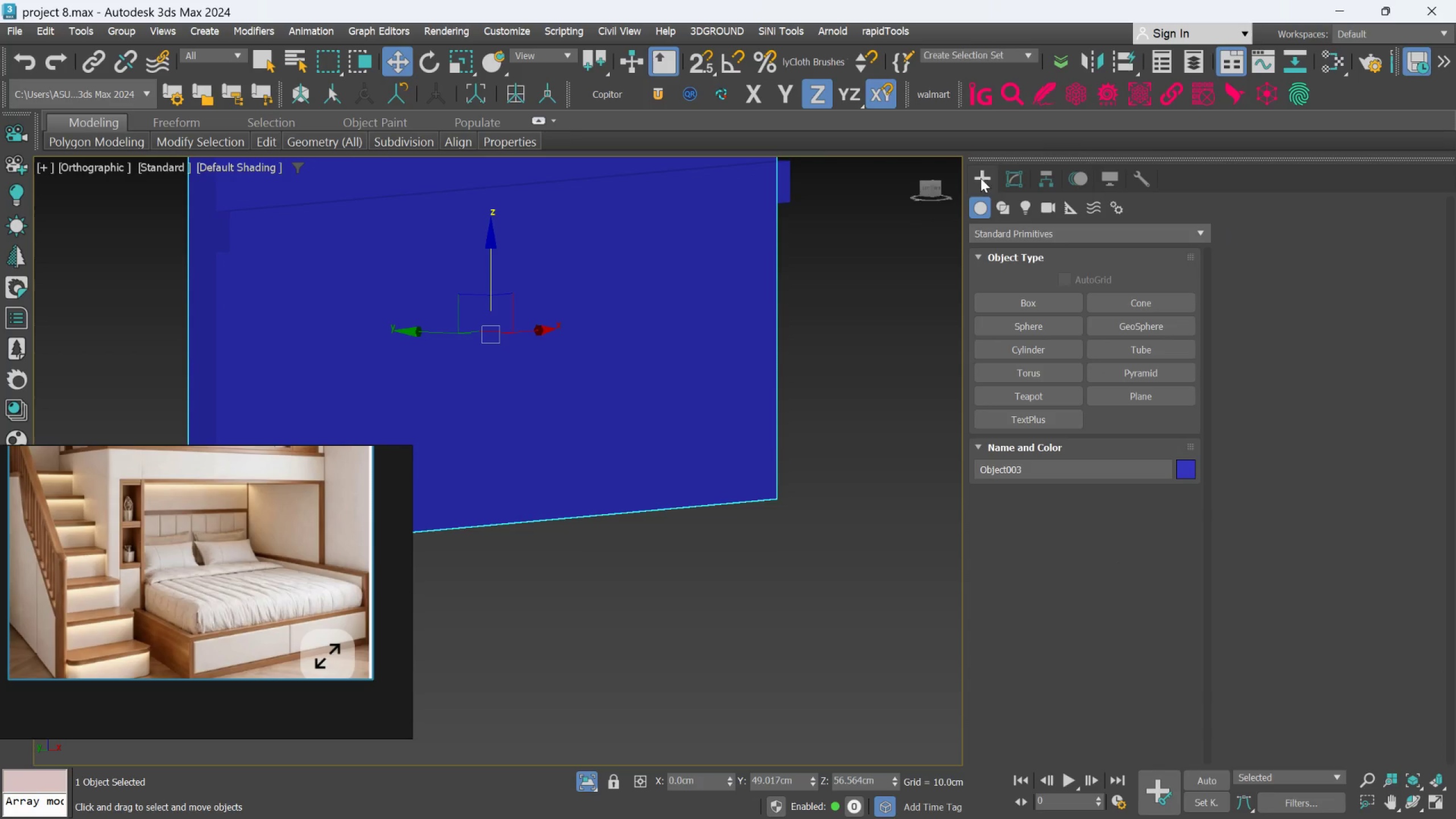 
left_click([546, 367])
 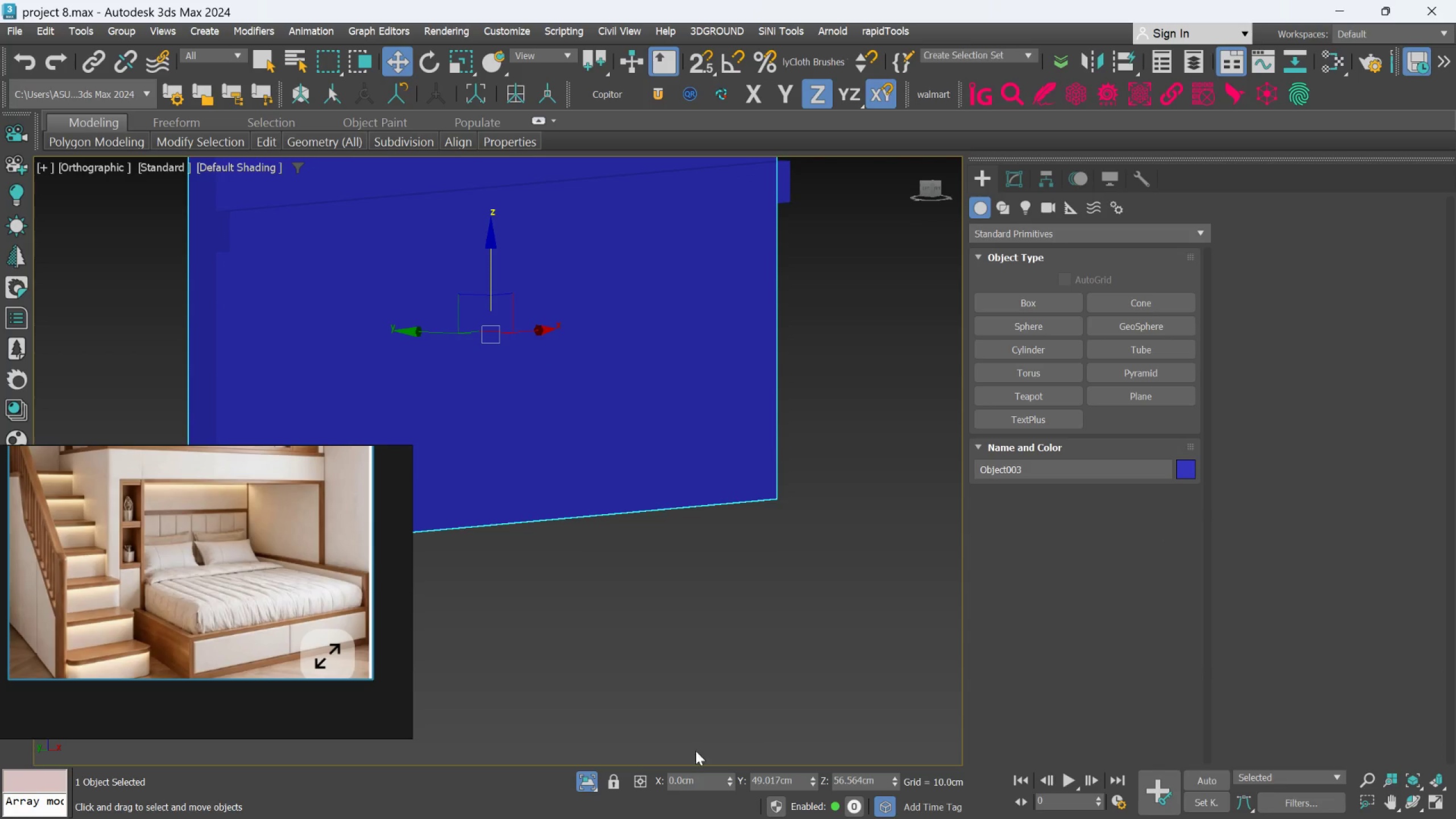 
left_click([581, 778])
 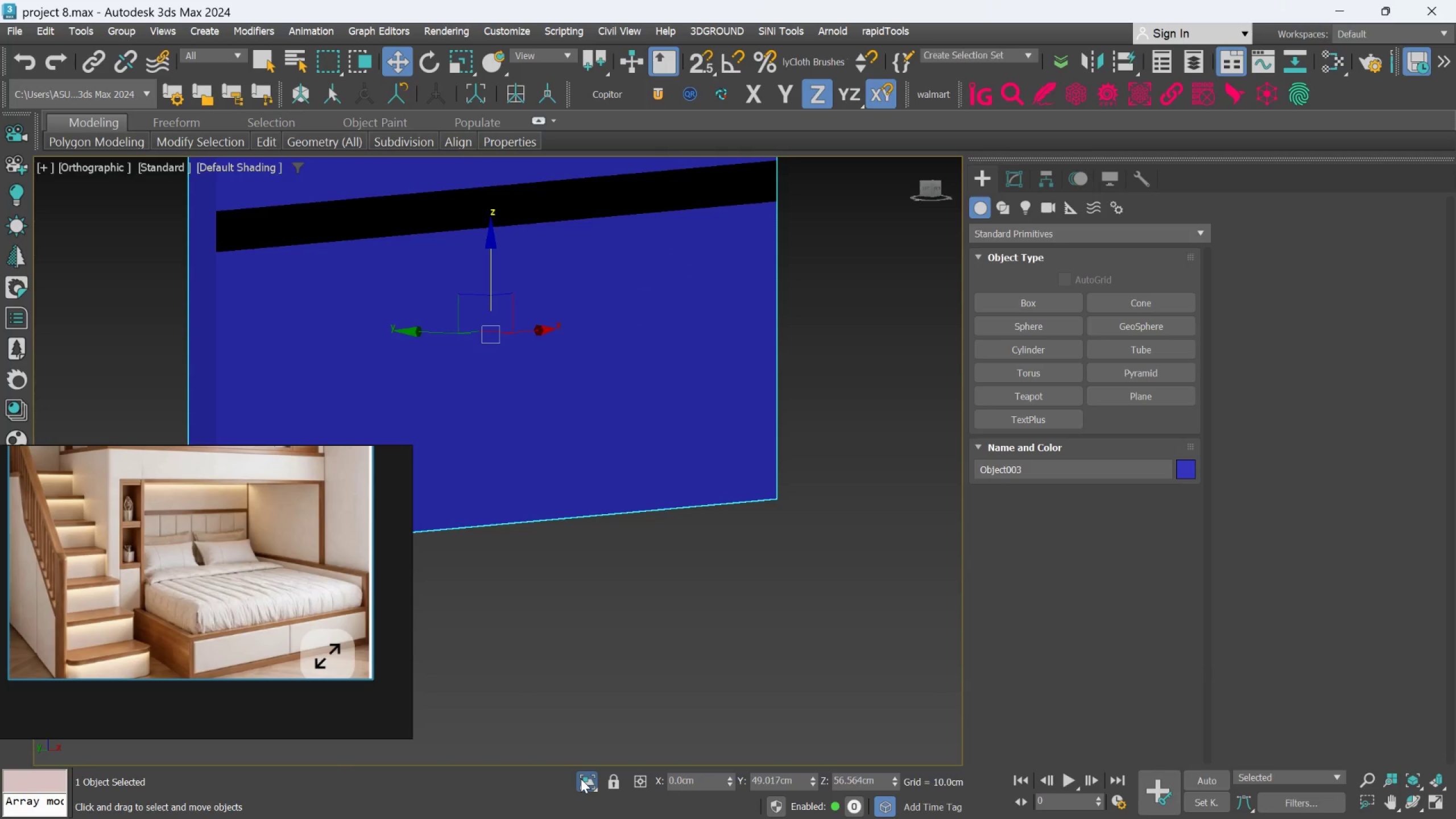 
hold_key(key=AltLeft, duration=0.35)
 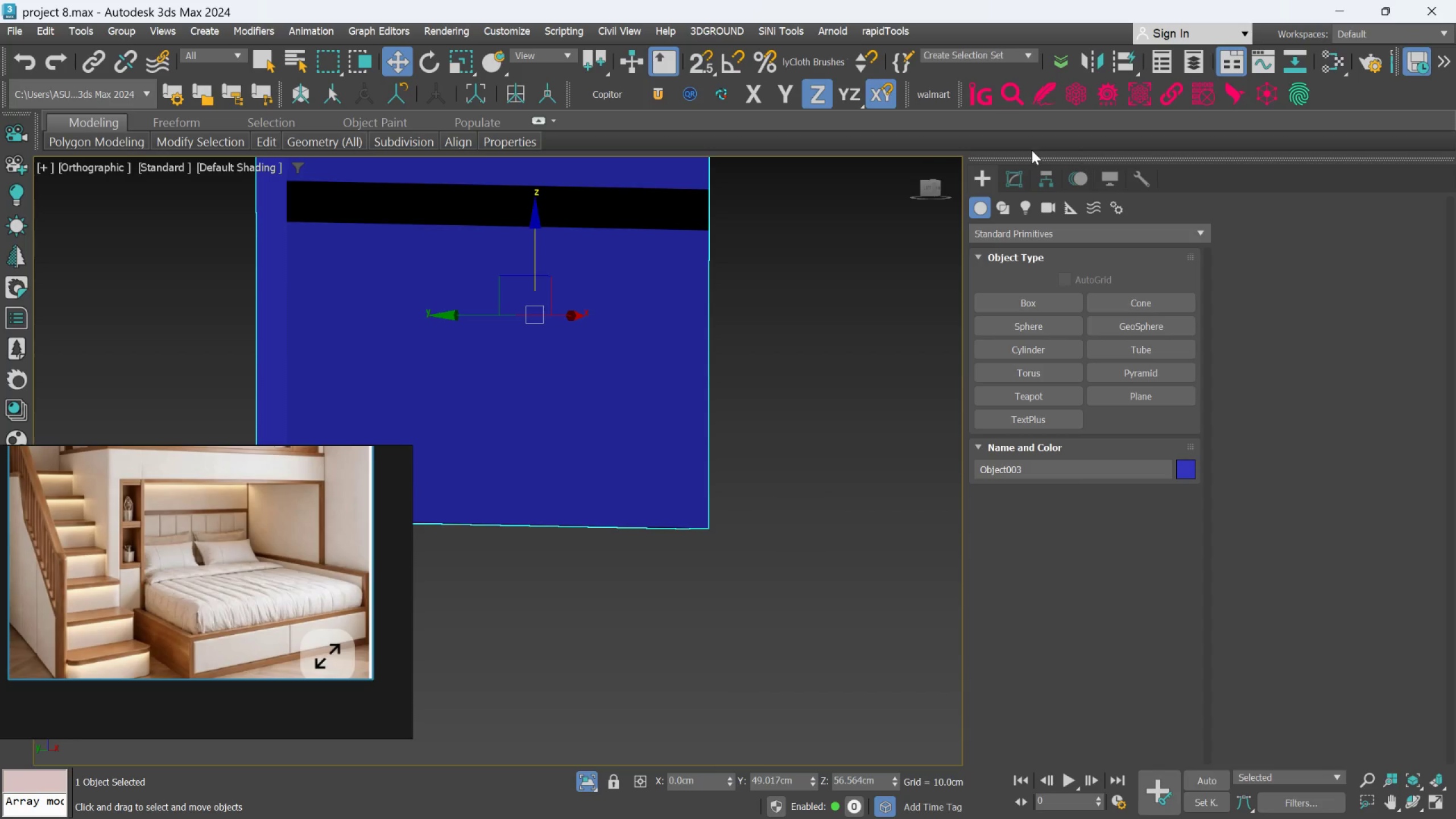 
left_click([1018, 176])
 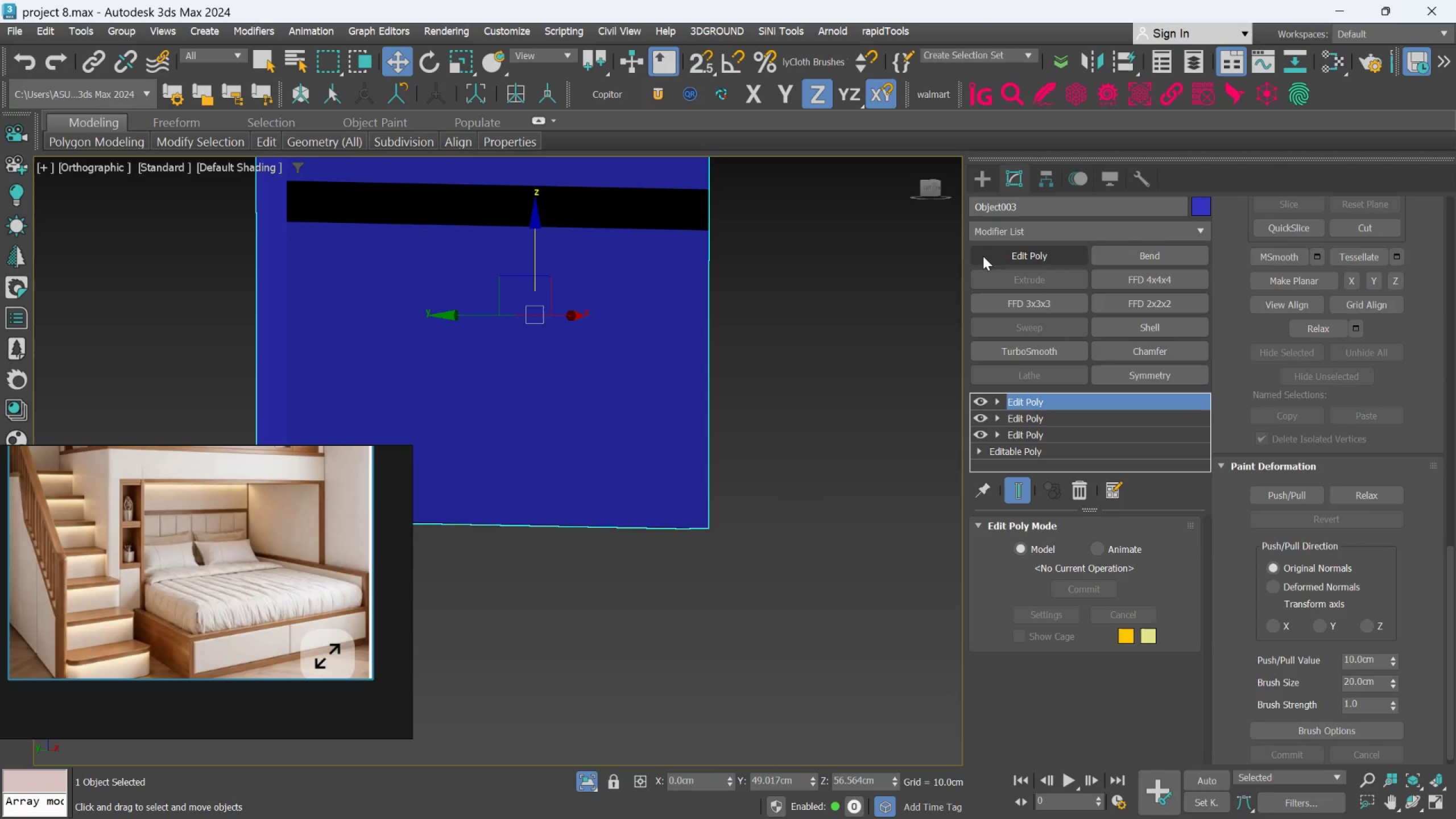 
key(F3)
 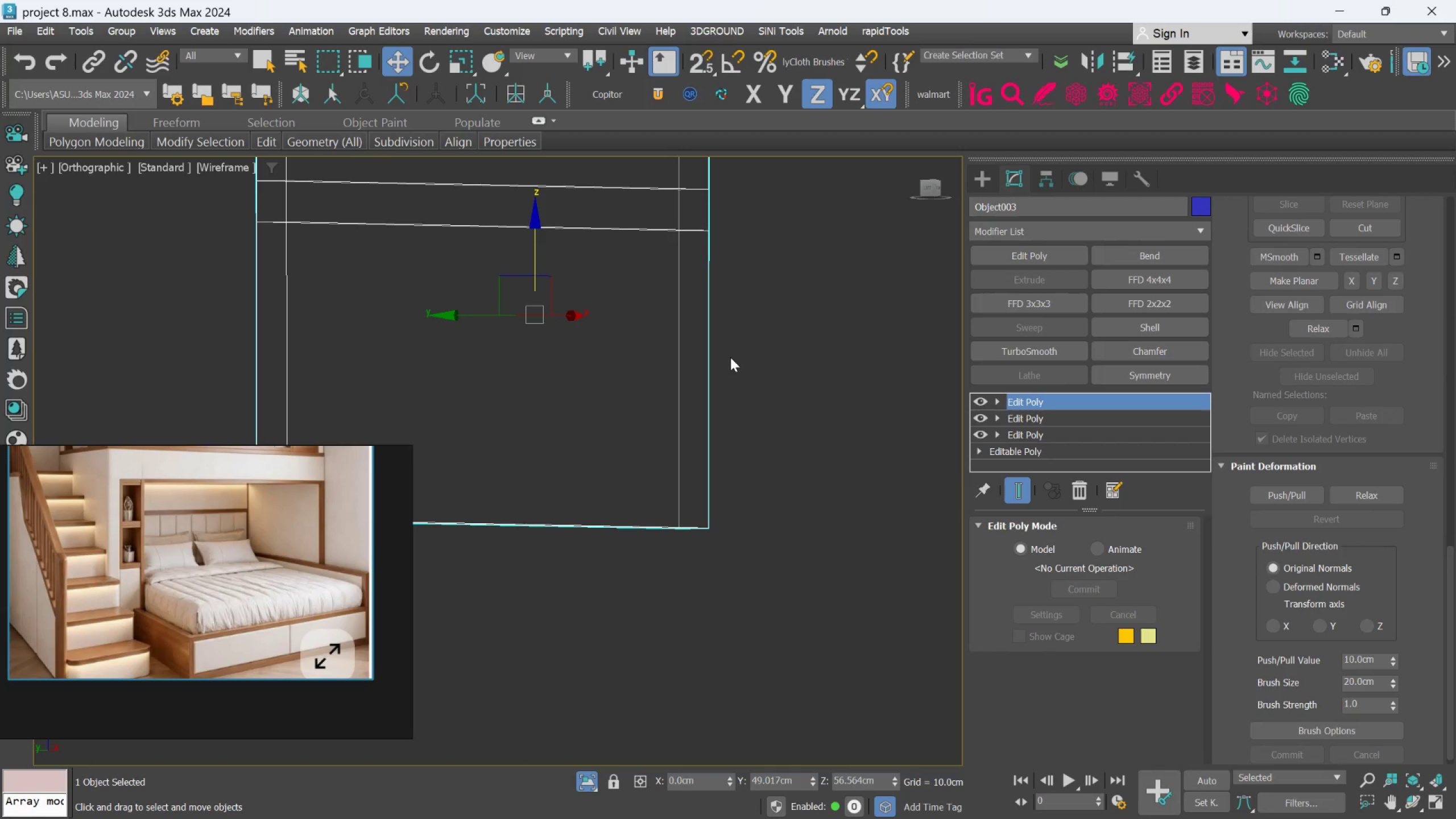 
key(F3)
 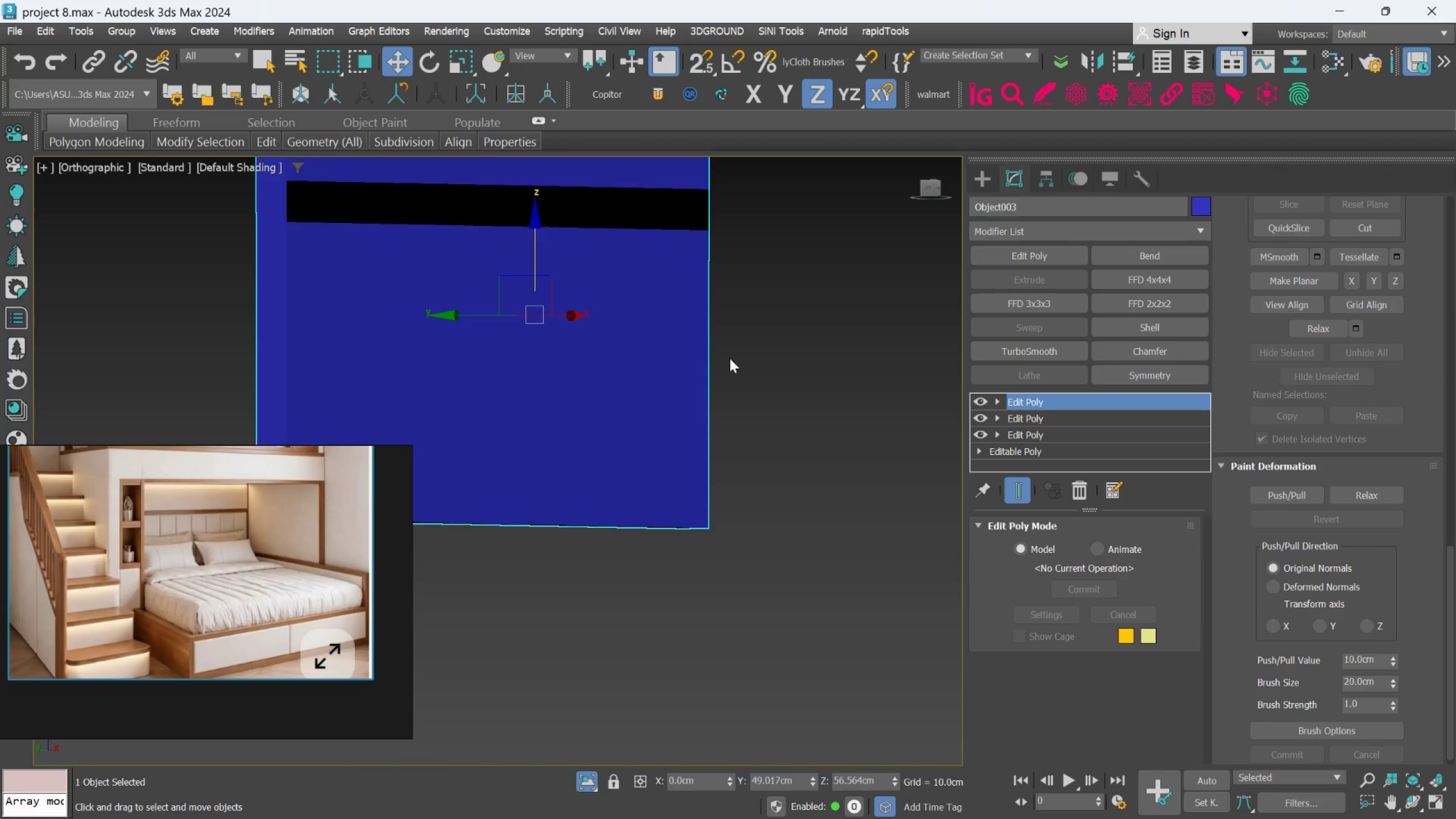 
key(F4)
 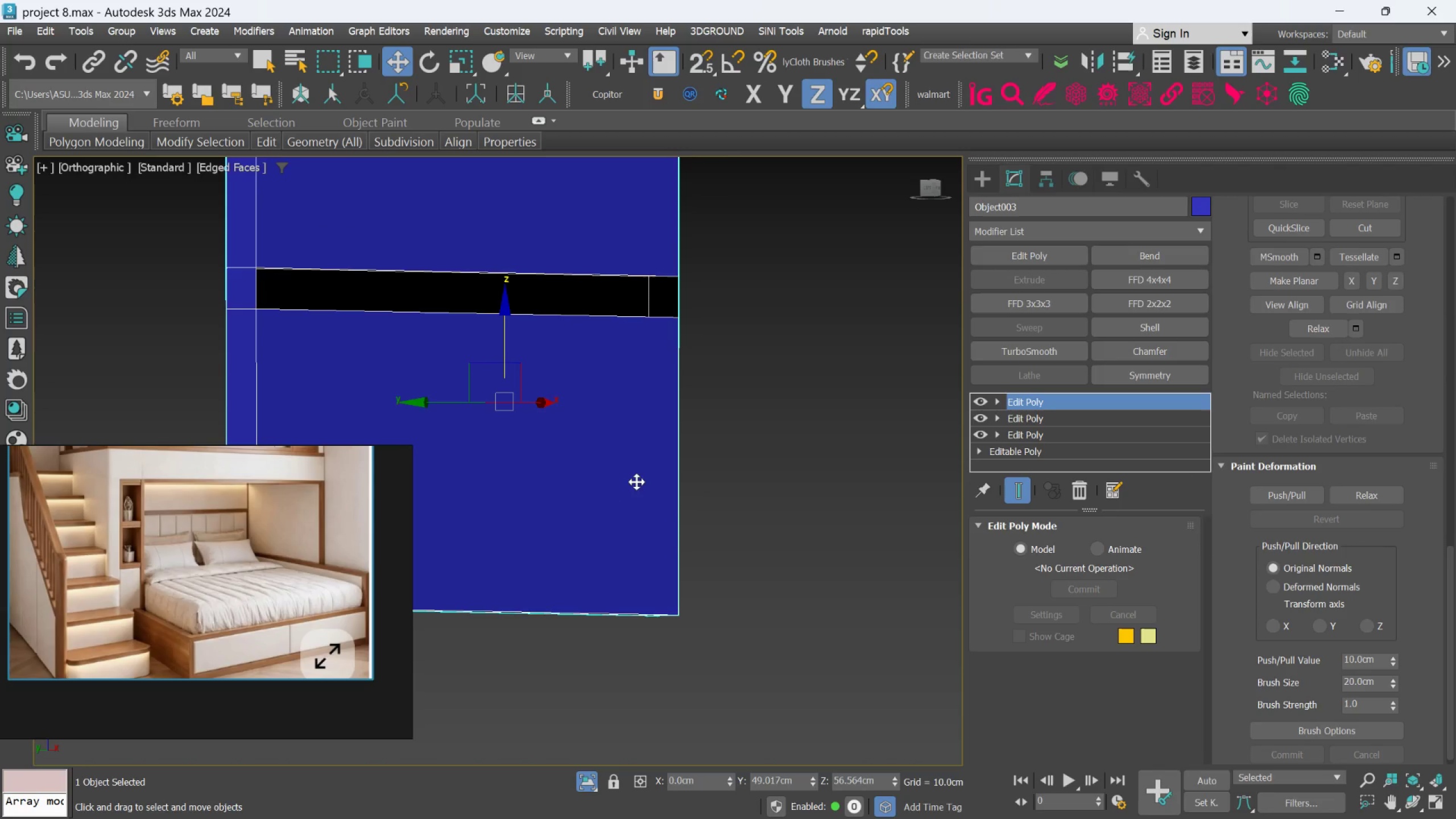 
hold_key(key=AltLeft, duration=0.76)
 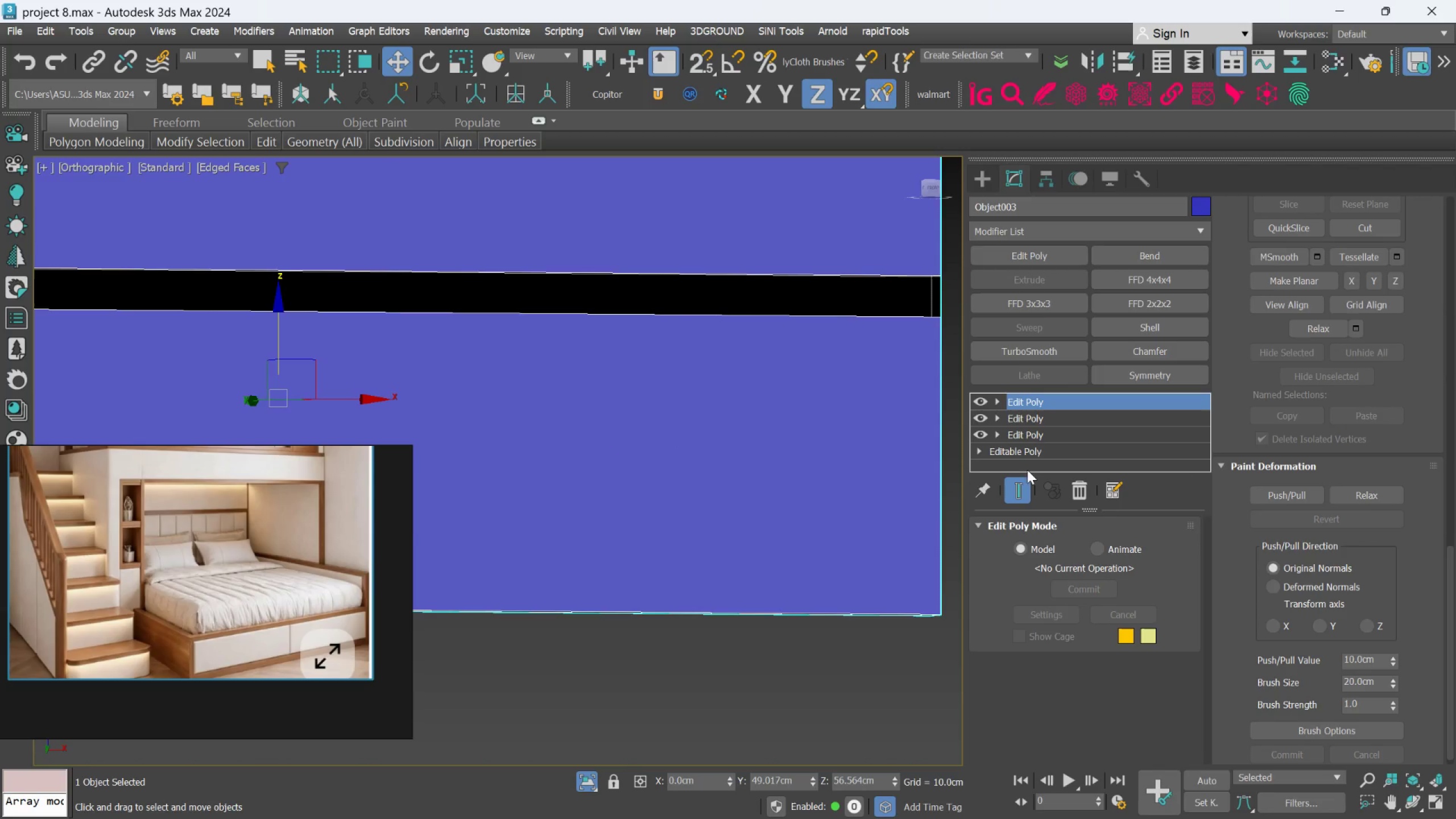 
hold_key(key=AltLeft, duration=1.08)
 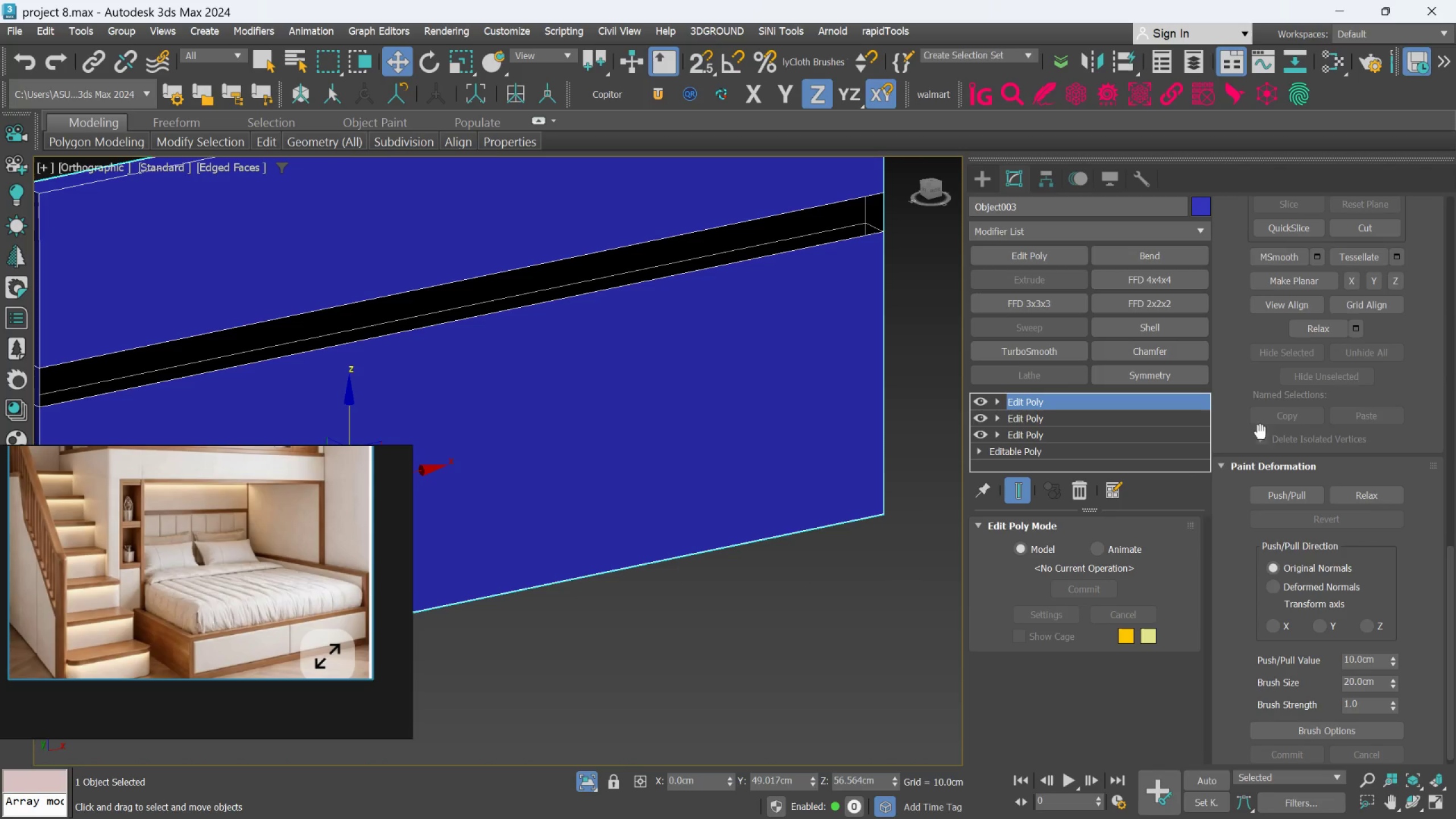 
scroll: coordinate [1293, 357], scroll_direction: up, amount: 68.0
 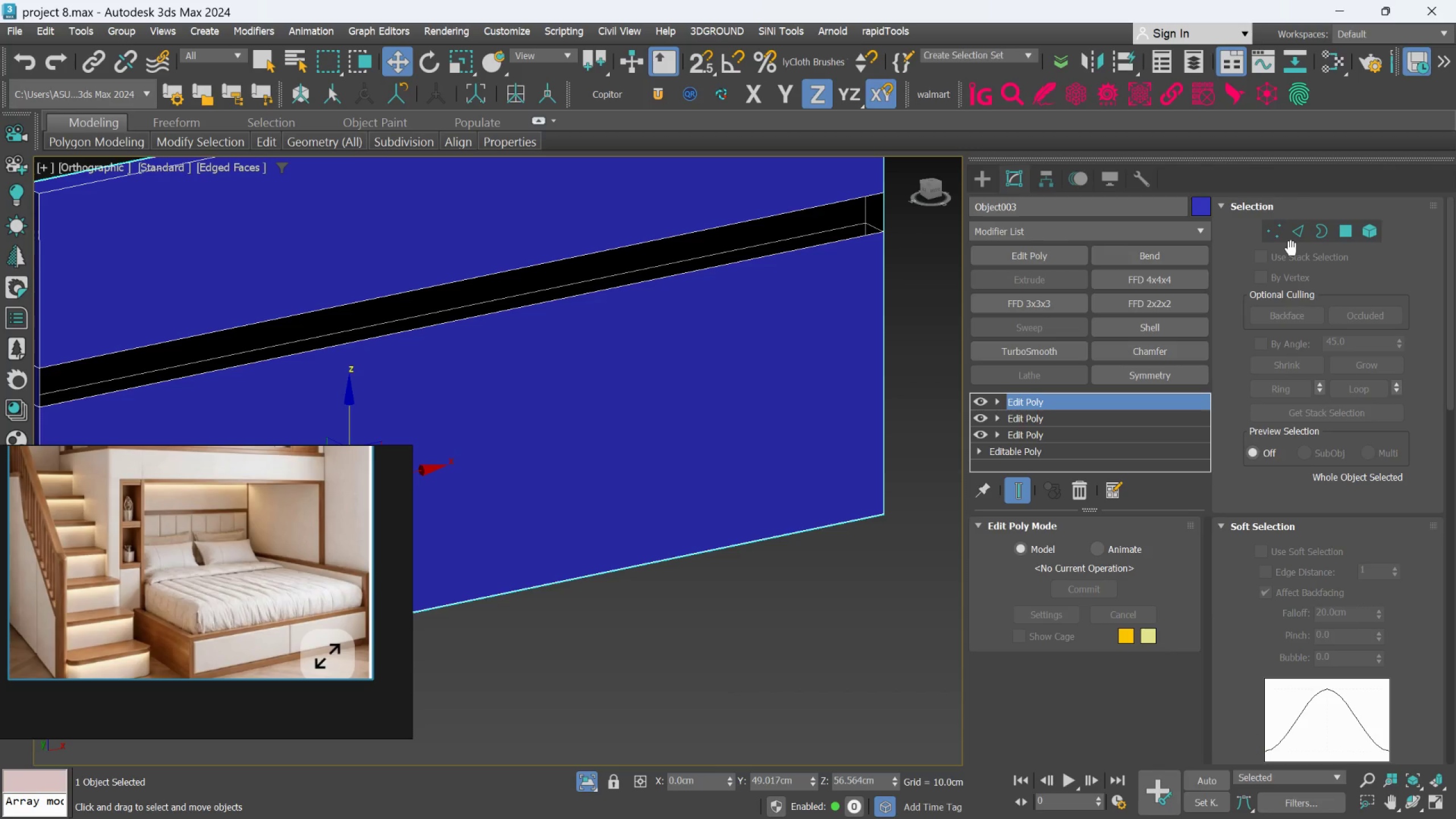 
mouse_move([1295, 233])
 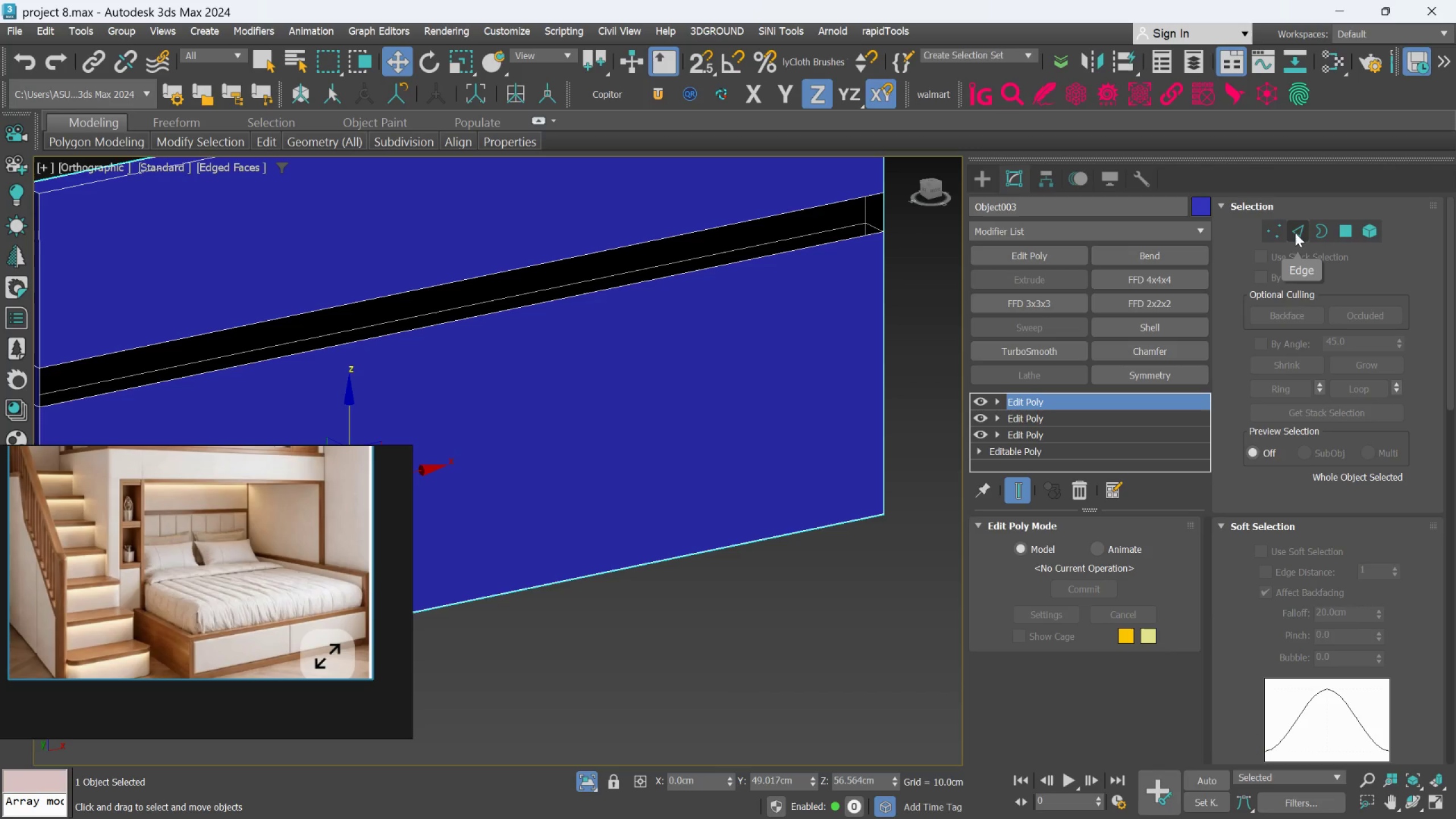 
left_click_drag(start_coordinate=[1295, 233], to_coordinate=[1291, 233])
 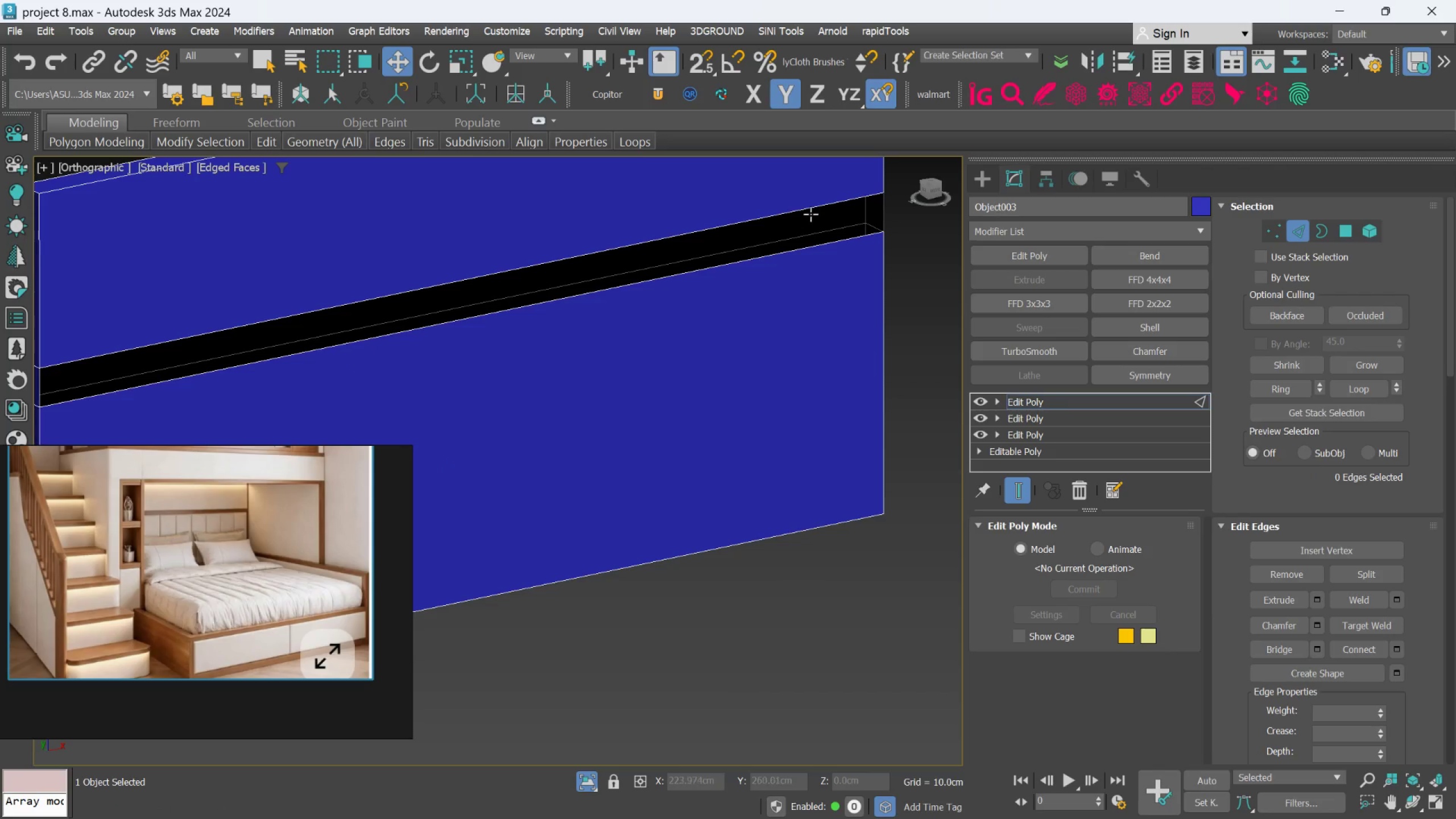 
left_click([810, 211])
 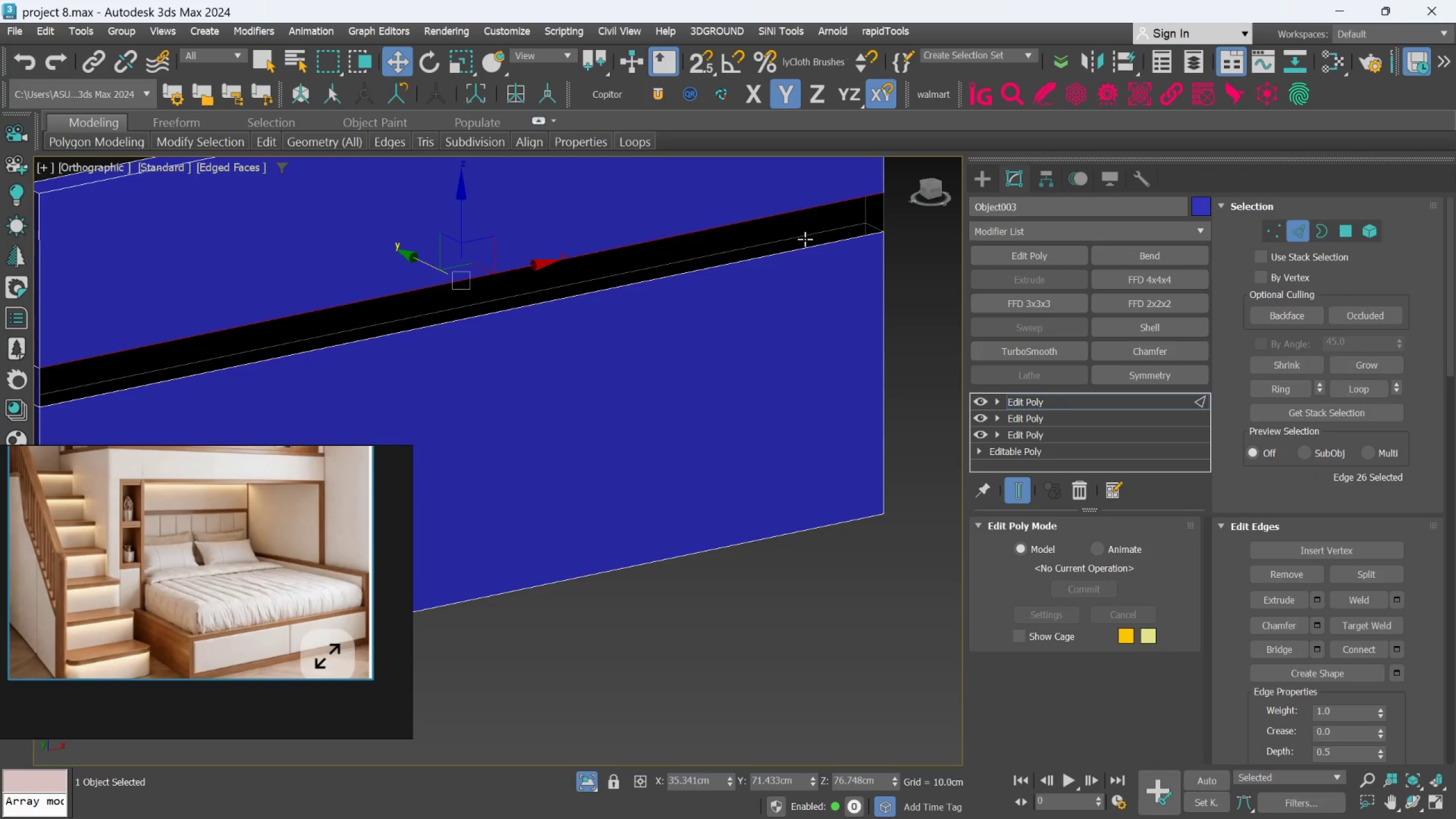 
hold_key(key=ControlLeft, duration=1.1)
left_click([793, 254])
 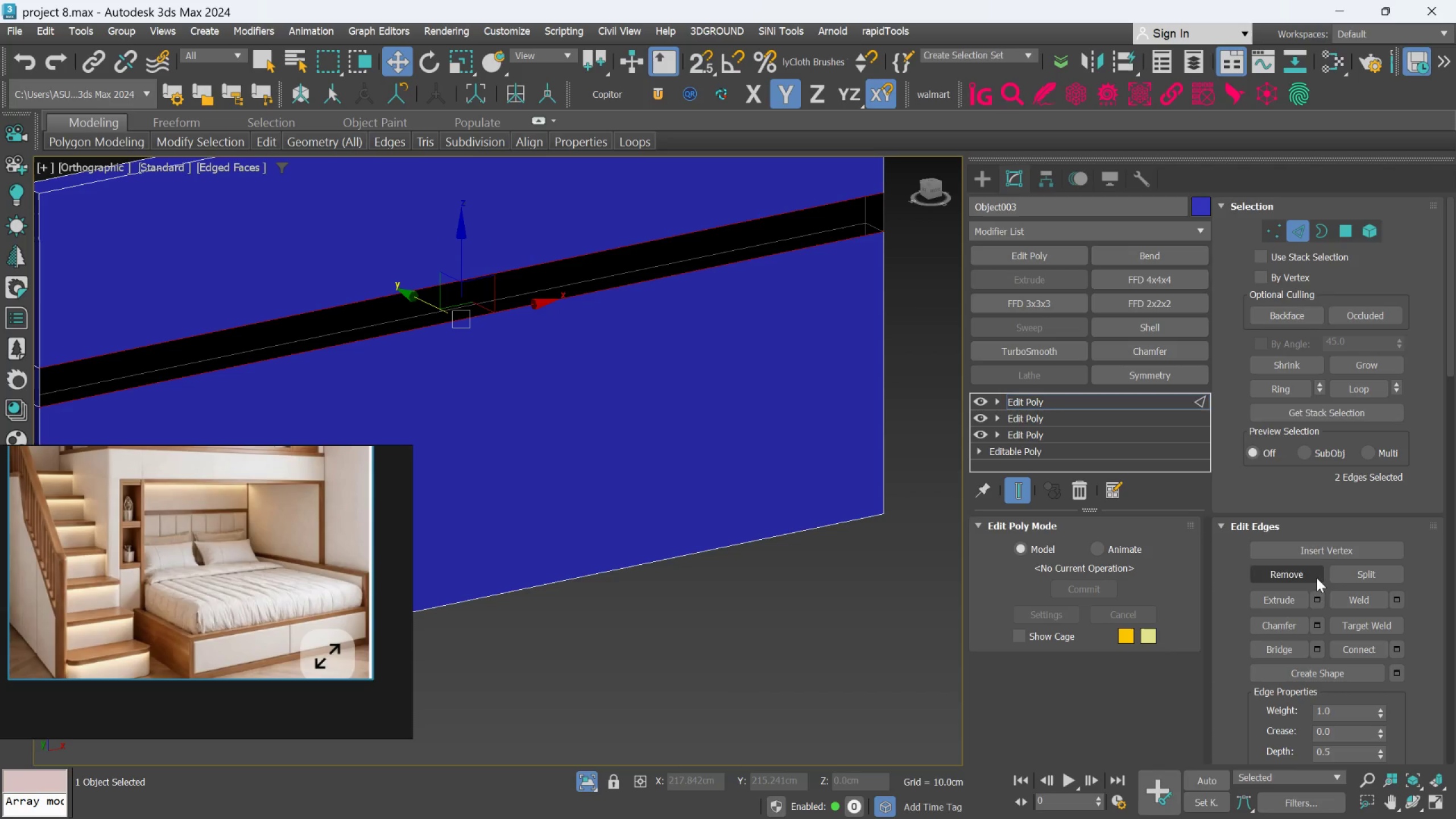 
left_click([1280, 648])
 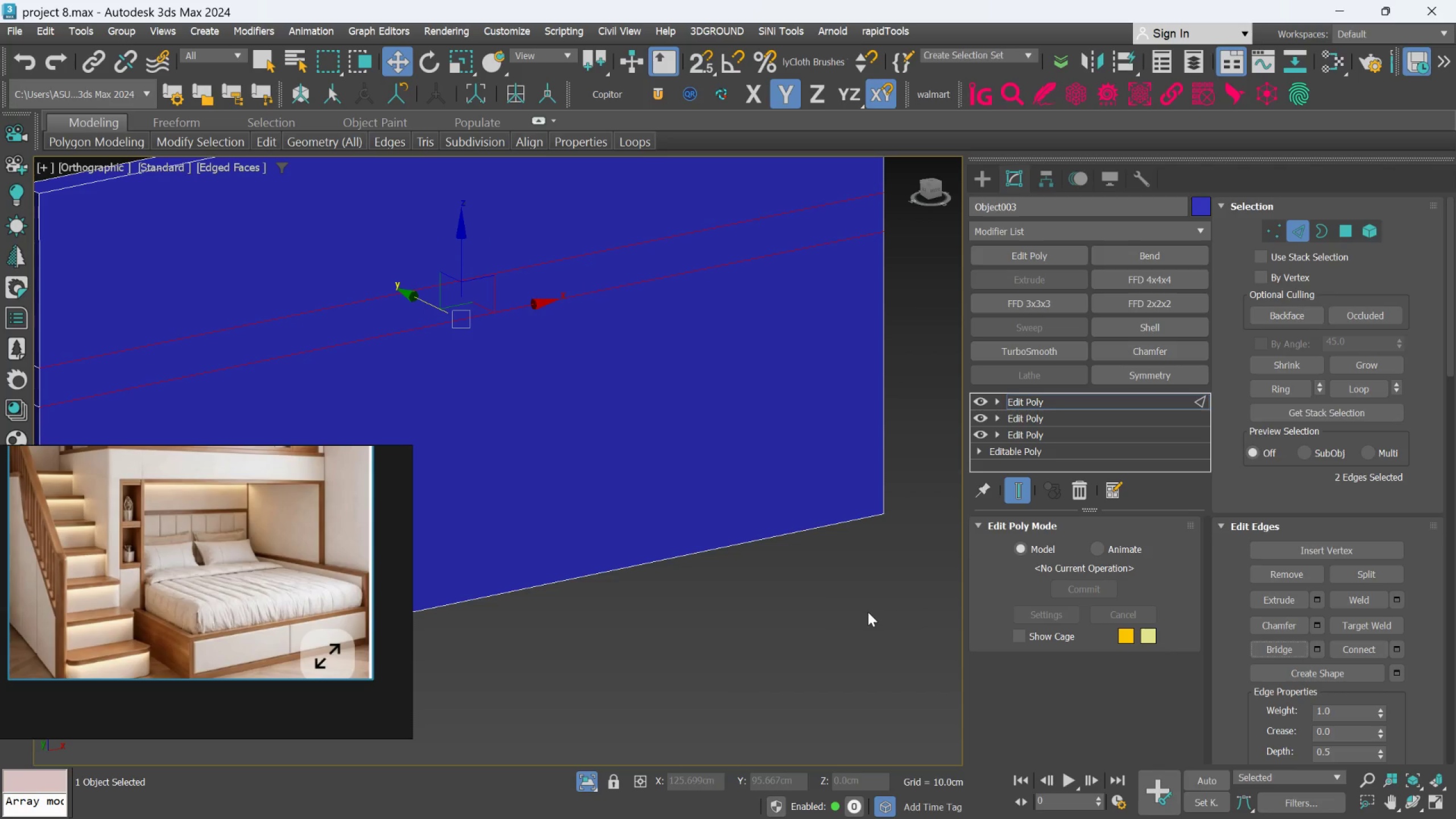 
left_click_drag(start_coordinate=[868, 612], to_coordinate=[868, 617])
 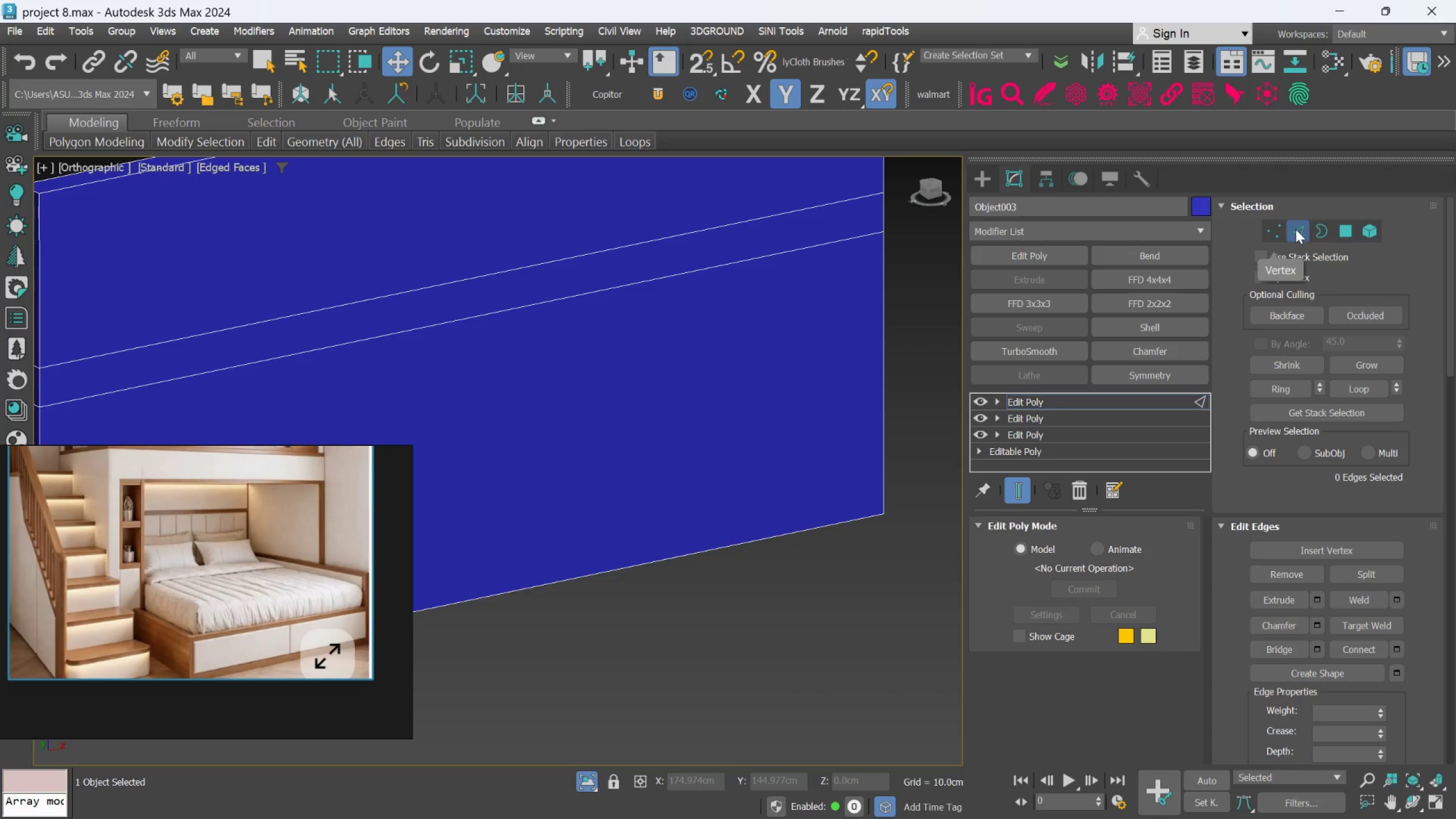 
left_click([1297, 234])
 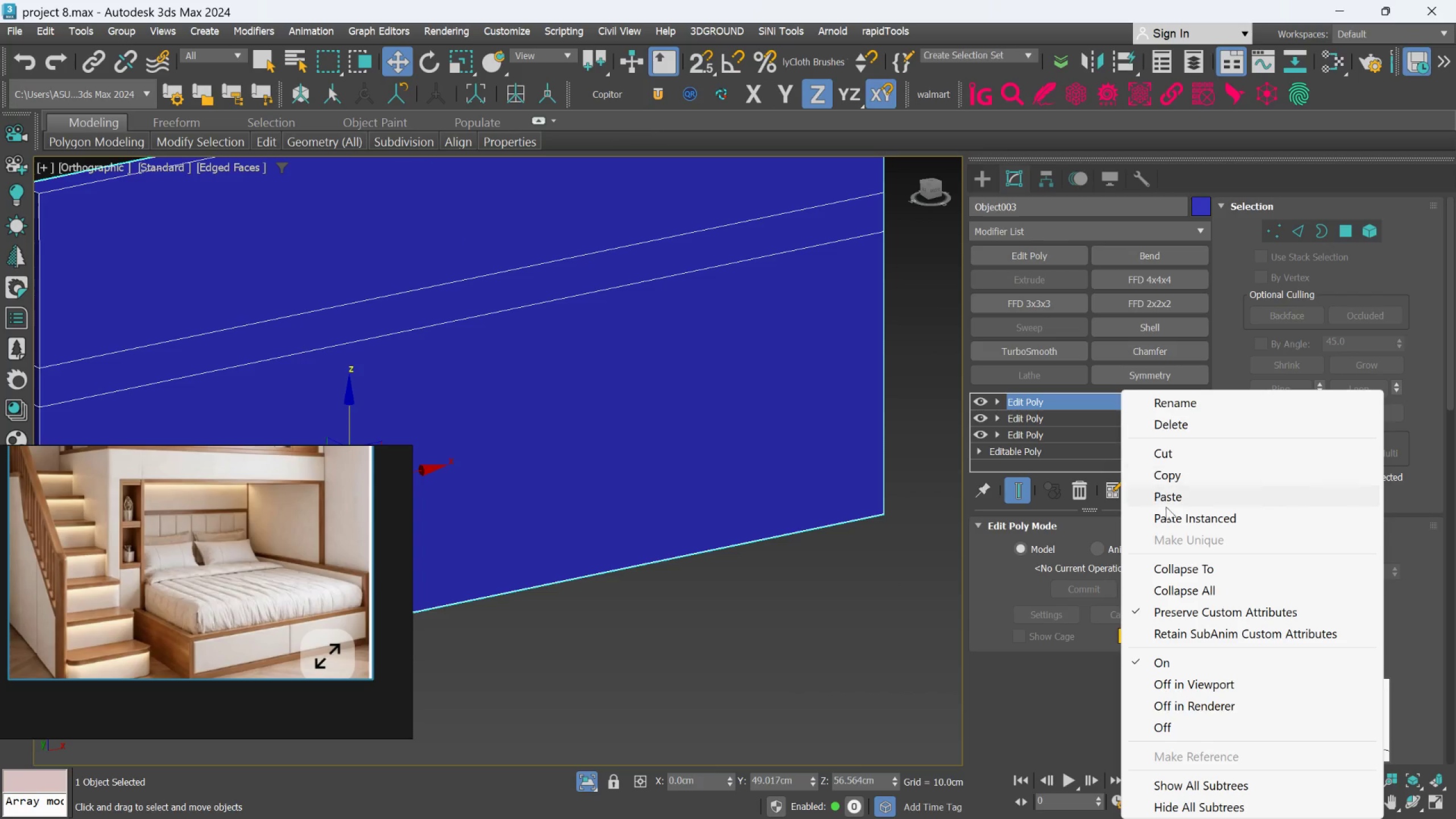 
left_click([1167, 490])
 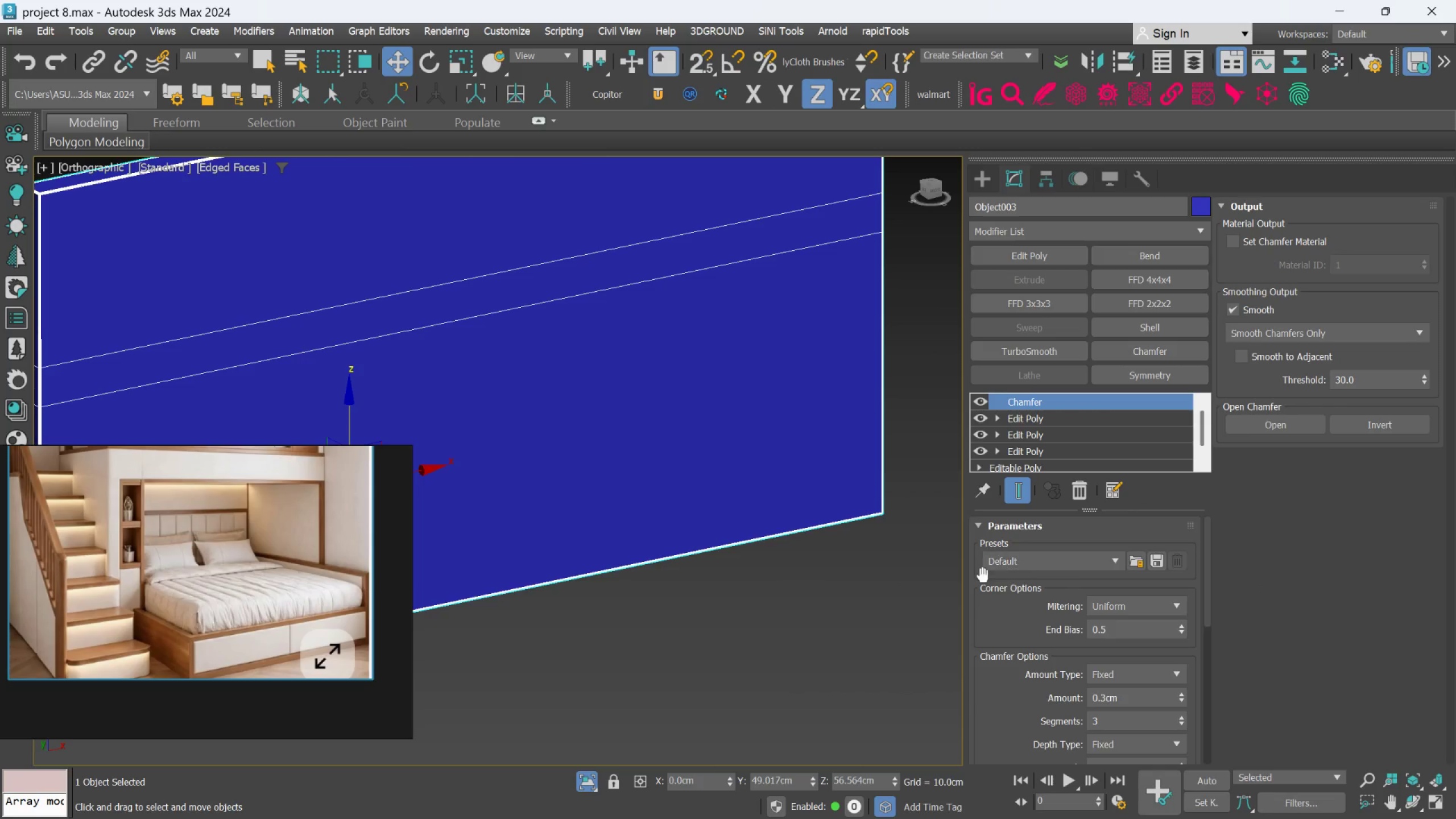 
scroll: coordinate [865, 582], scroll_direction: down, amount: 2.0
 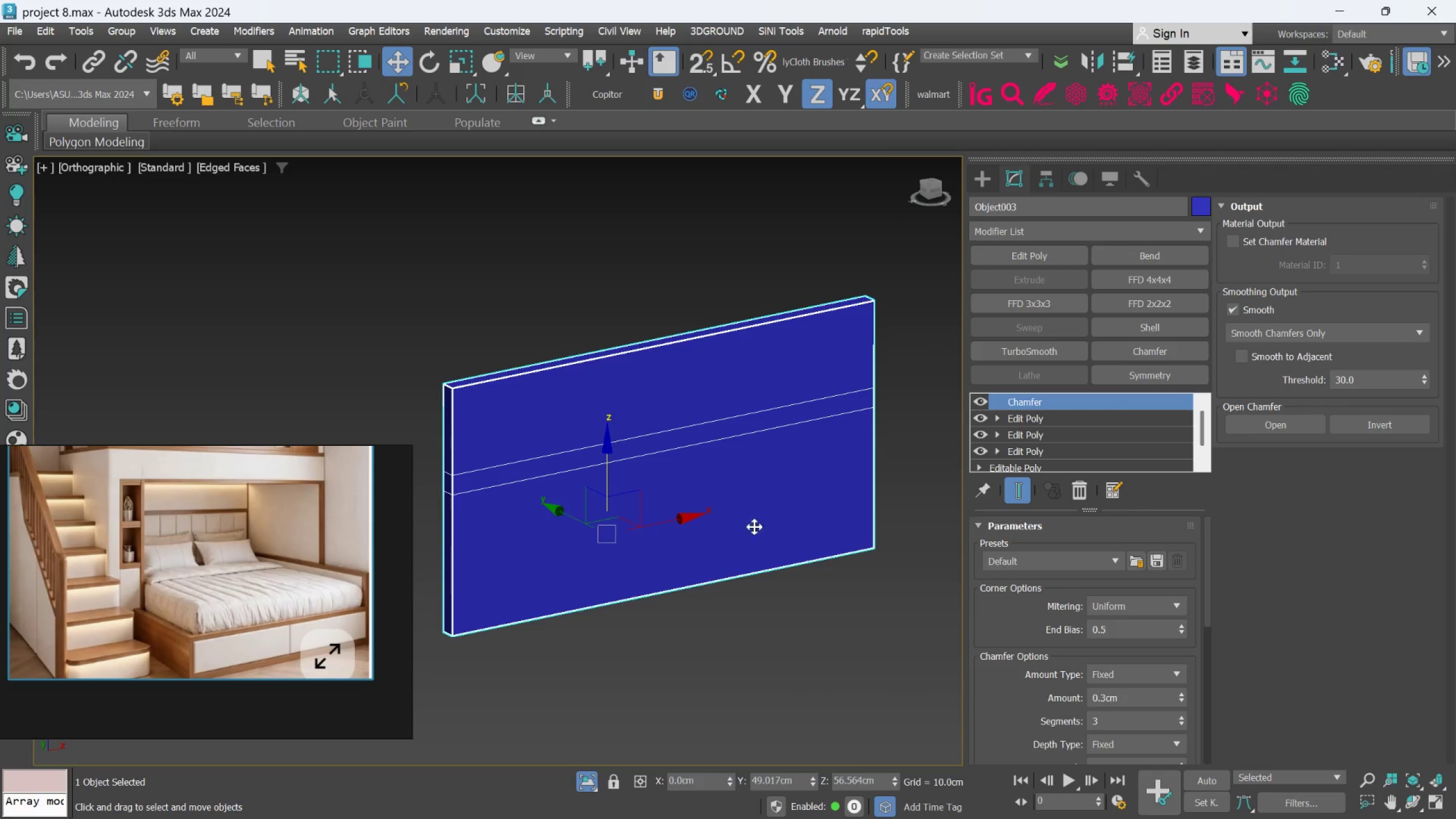 
scroll: coordinate [626, 482], scroll_direction: up, amount: 1.0
 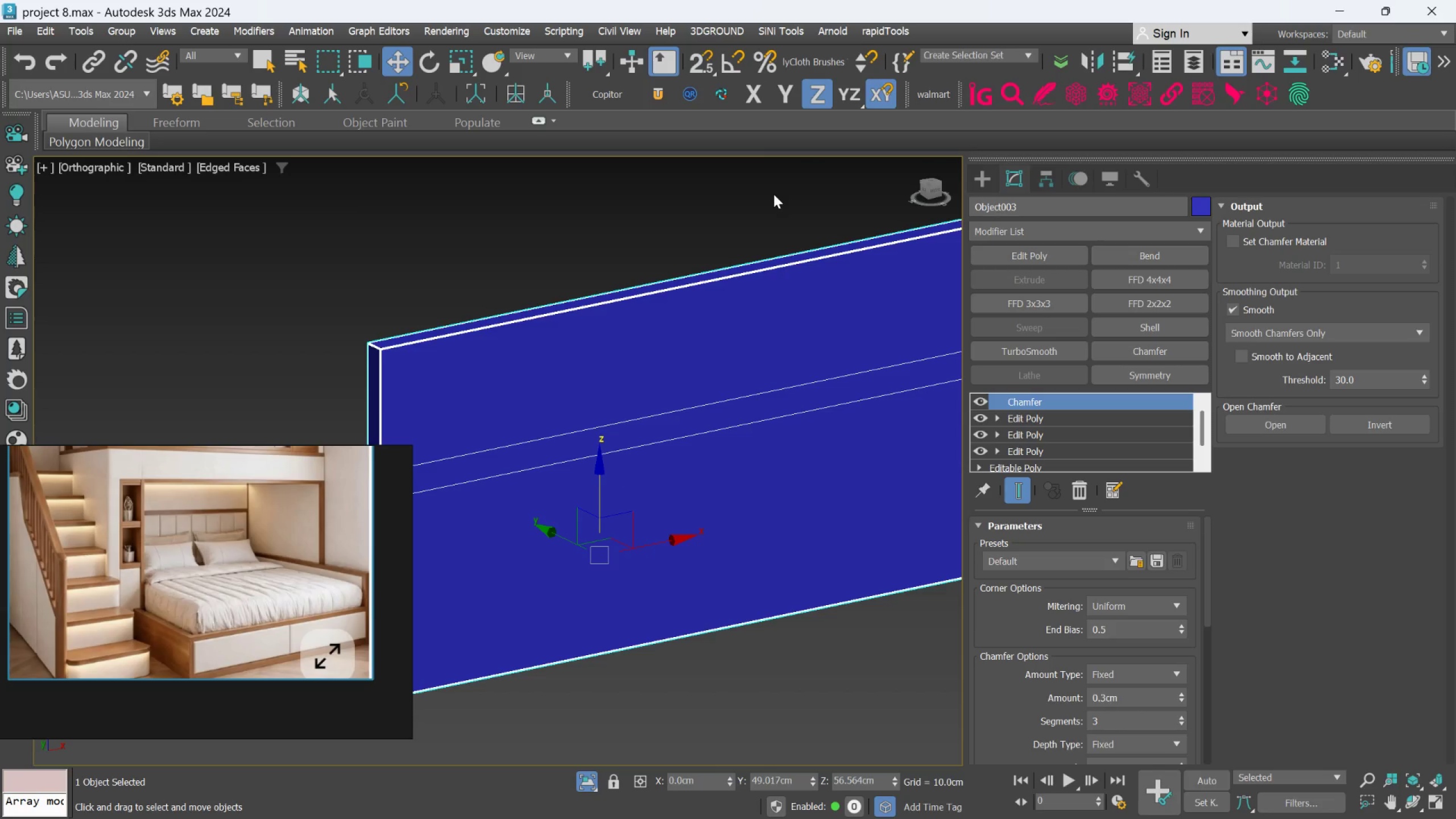 
left_click([754, 214])
 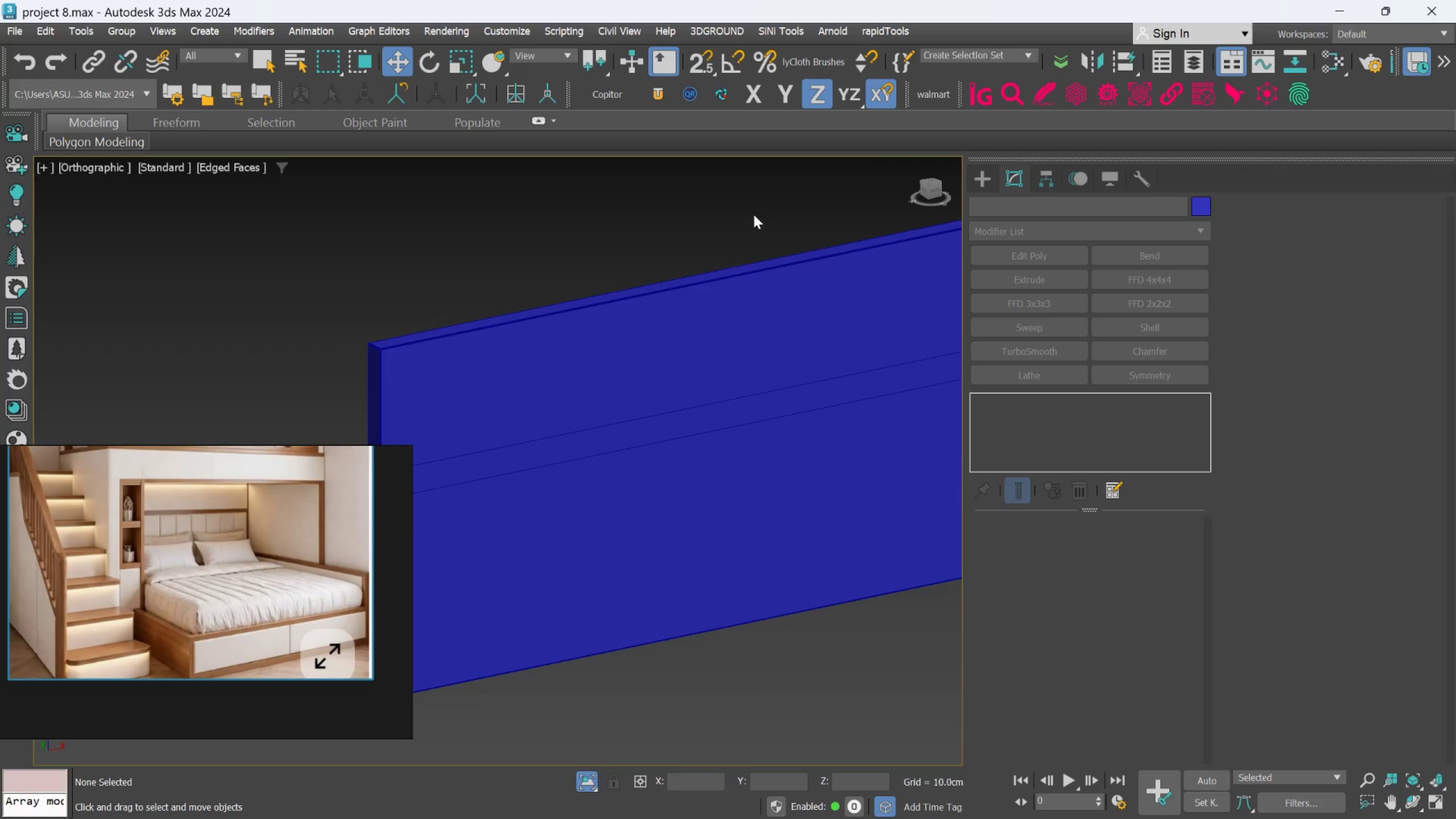 
key(F4)
 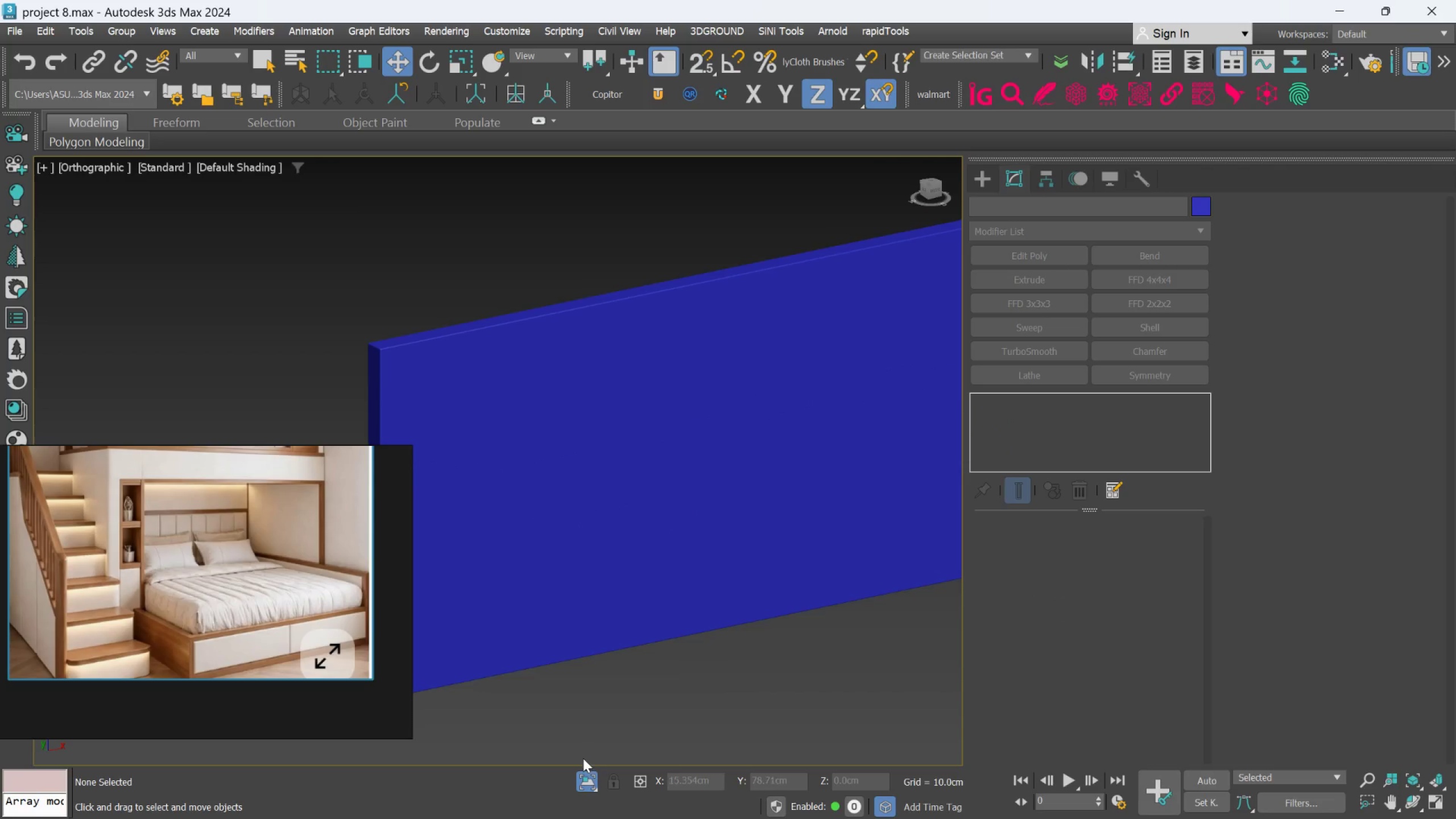 
left_click([586, 783])
 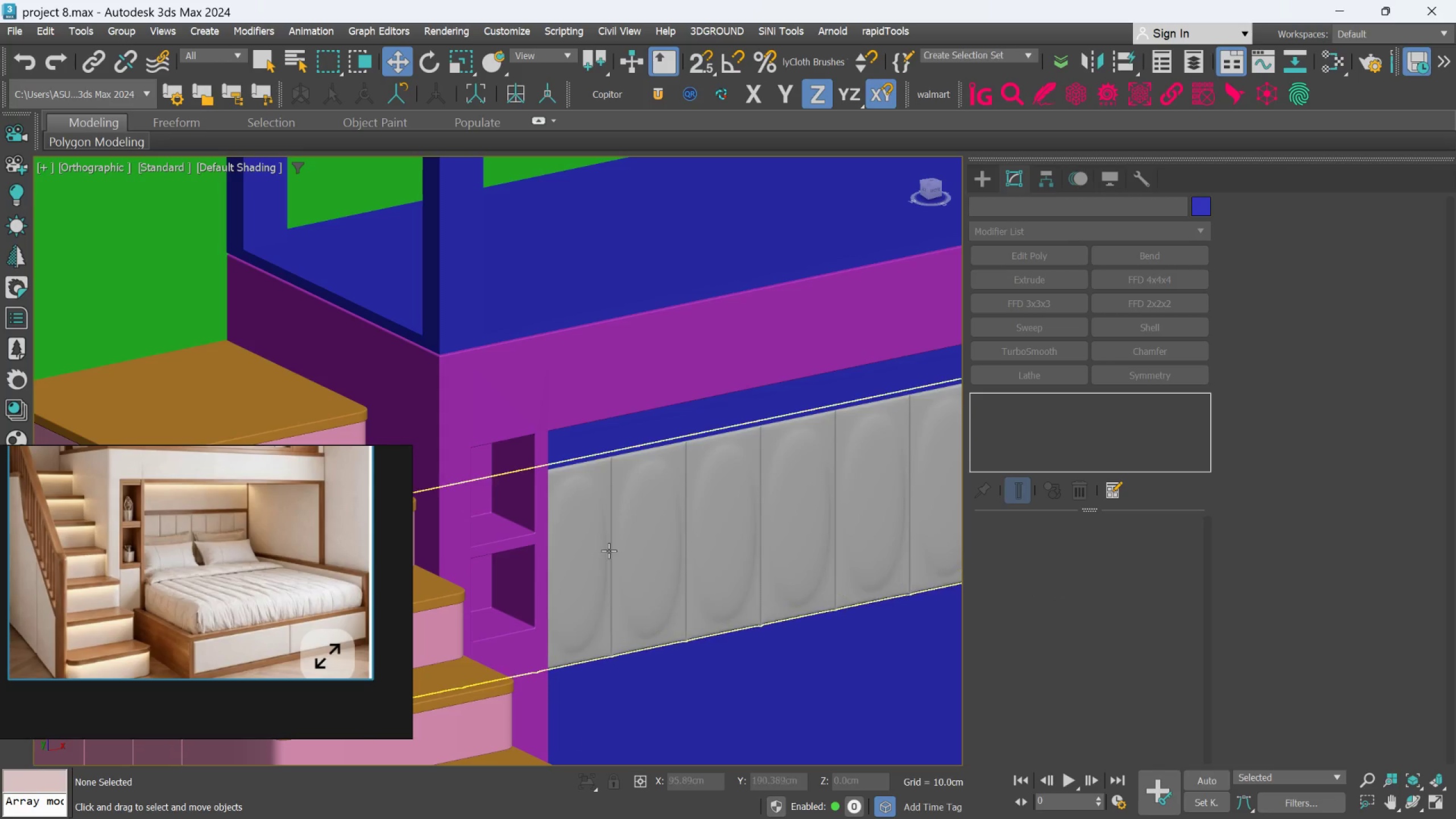 
scroll: coordinate [611, 545], scroll_direction: down, amount: 3.0
 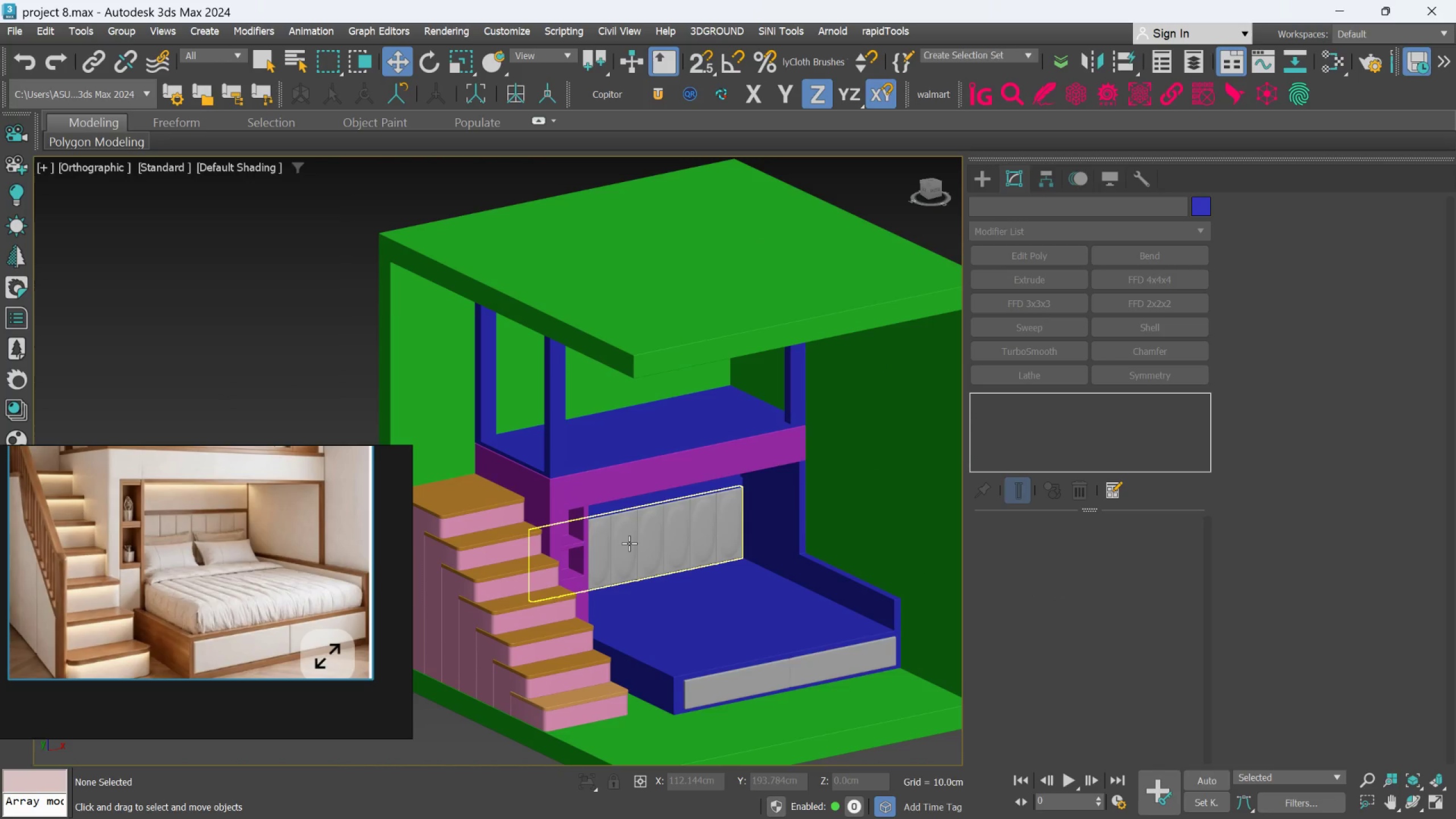 
hold_key(key=AltLeft, duration=0.65)
 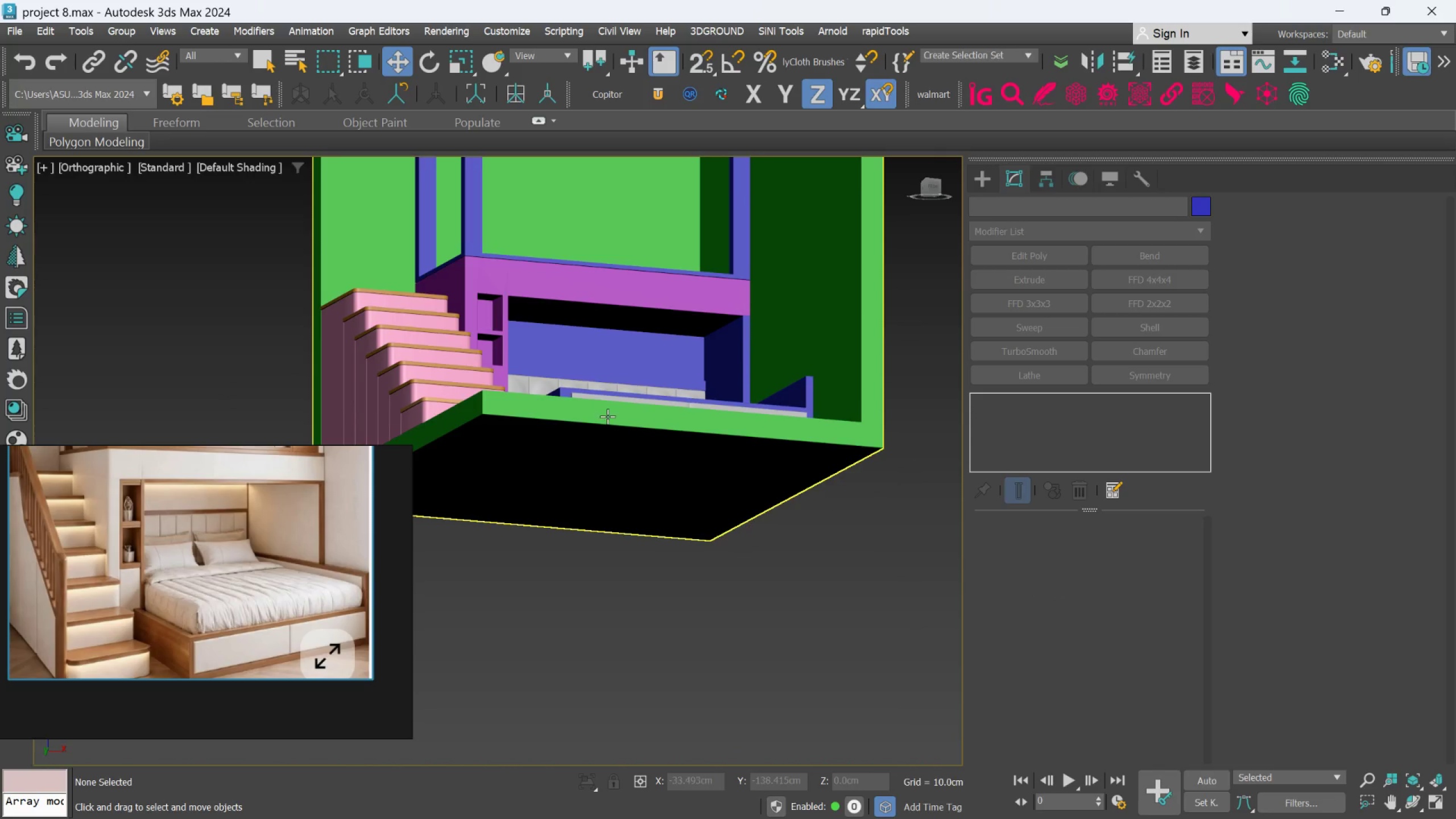 
hold_key(key=AltLeft, duration=0.47)
 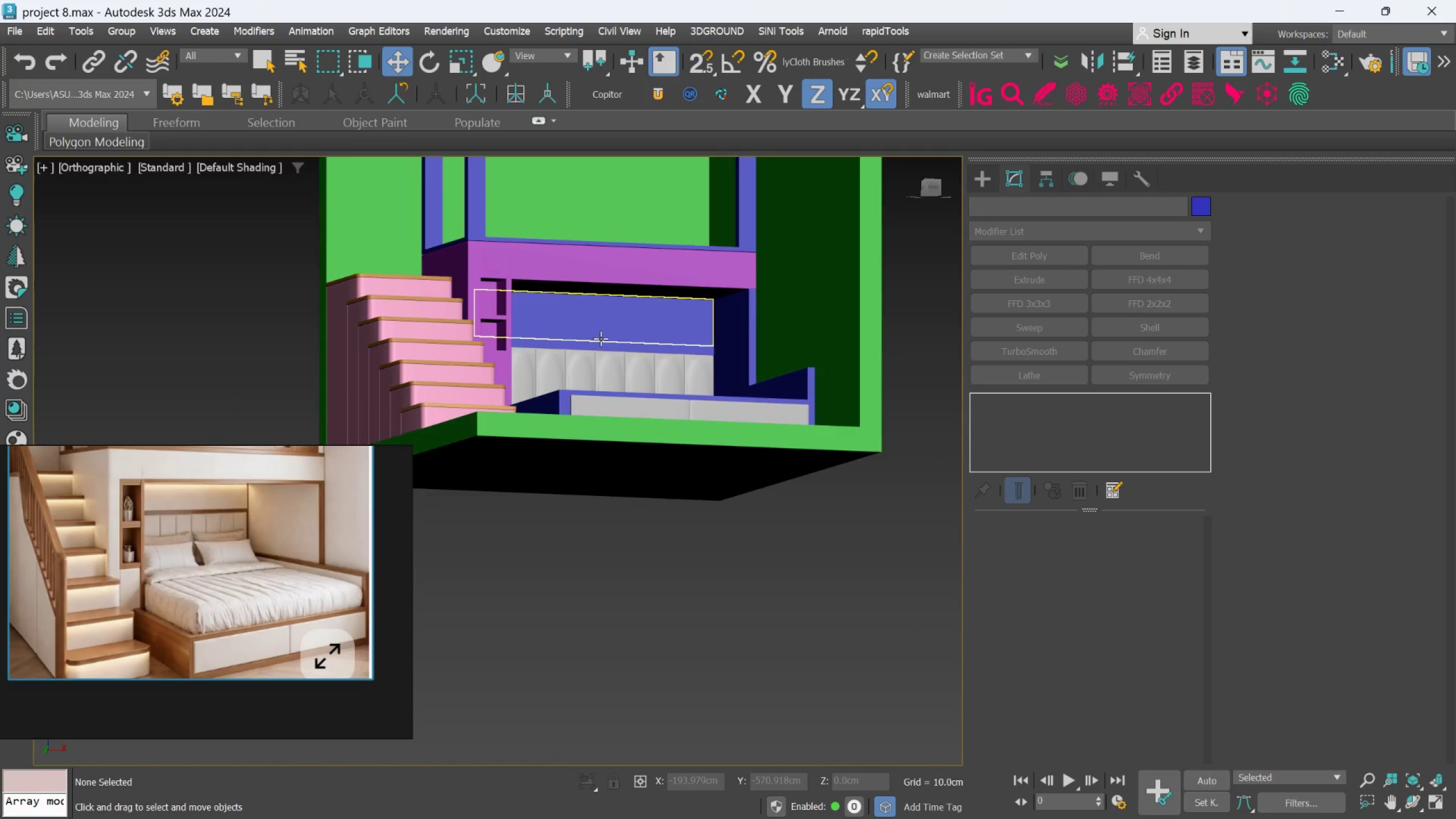 
scroll: coordinate [601, 338], scroll_direction: up, amount: 2.0
 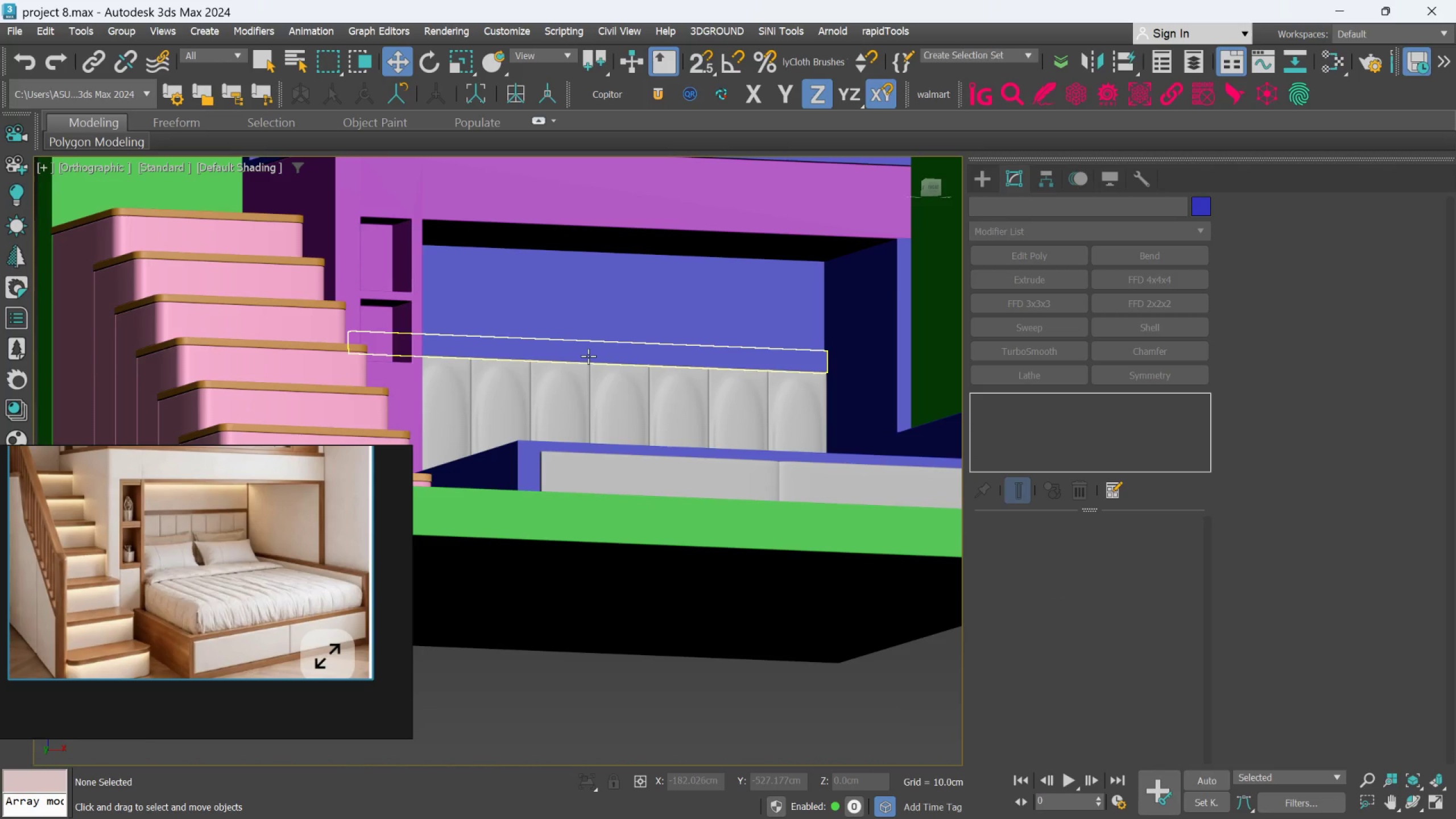 
left_click([588, 355])
 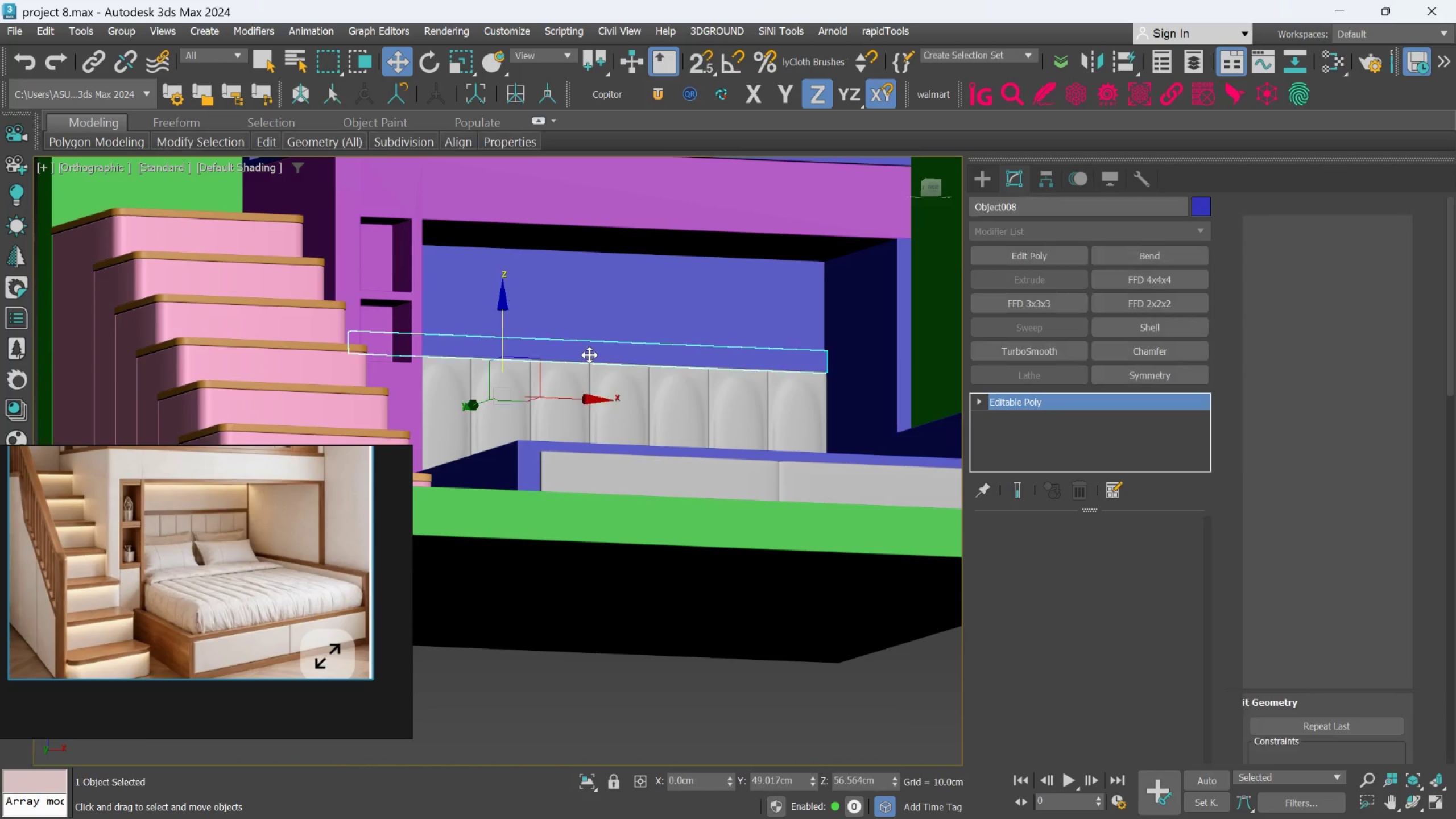 
hold_key(key=AltLeft, duration=0.41)
 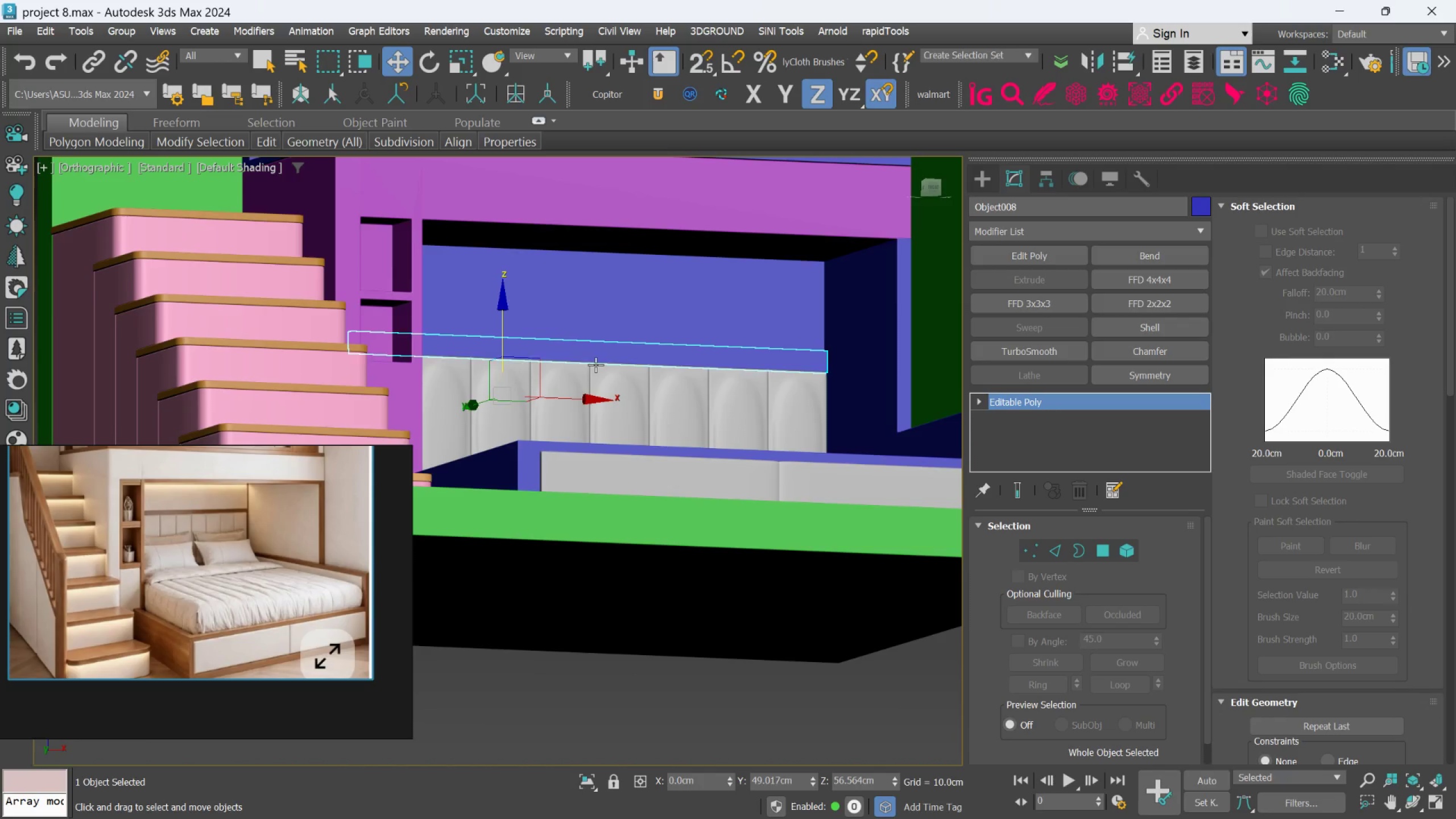 
hold_key(key=AltLeft, duration=0.61)
 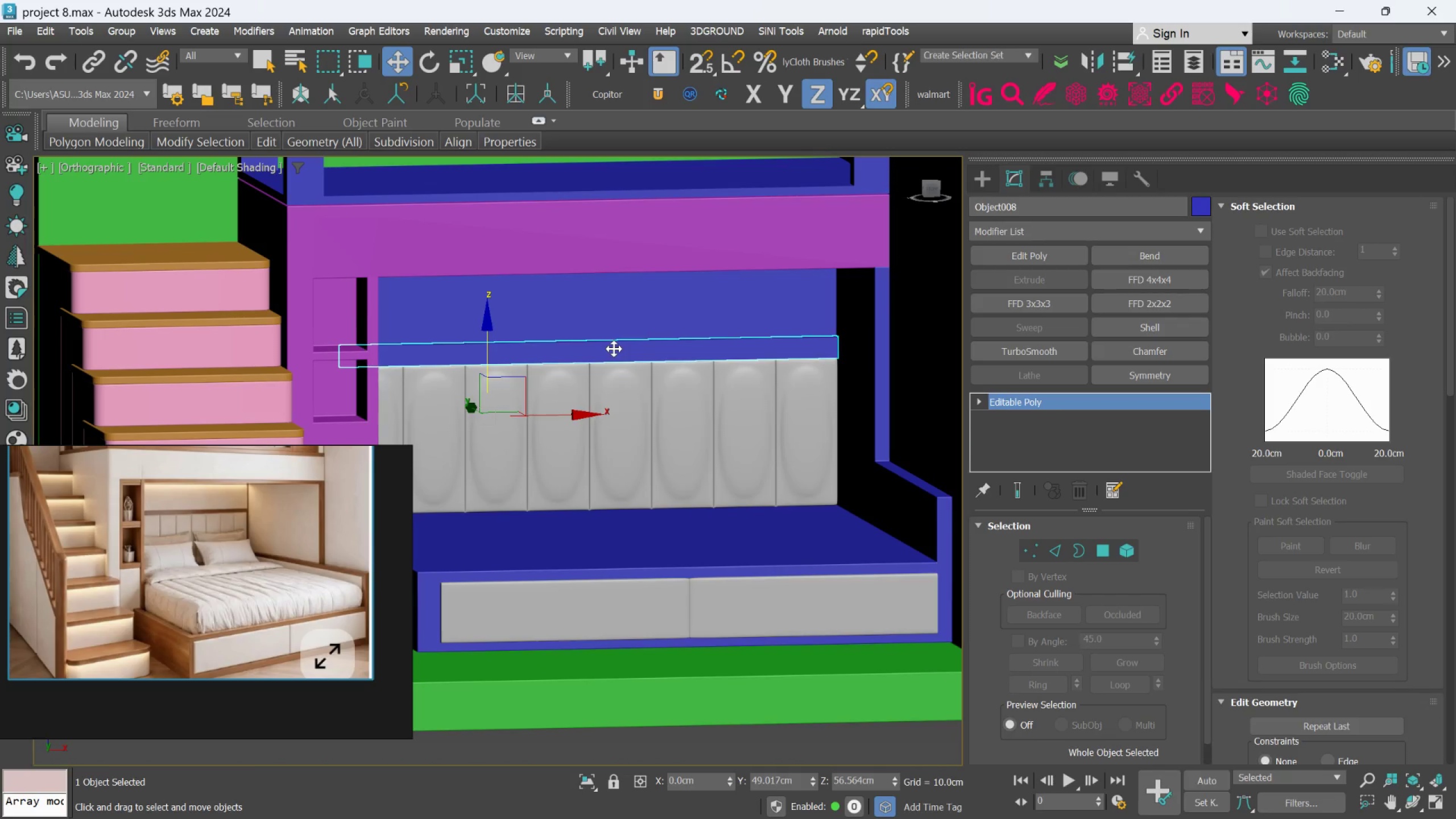 
right_click([614, 349])
 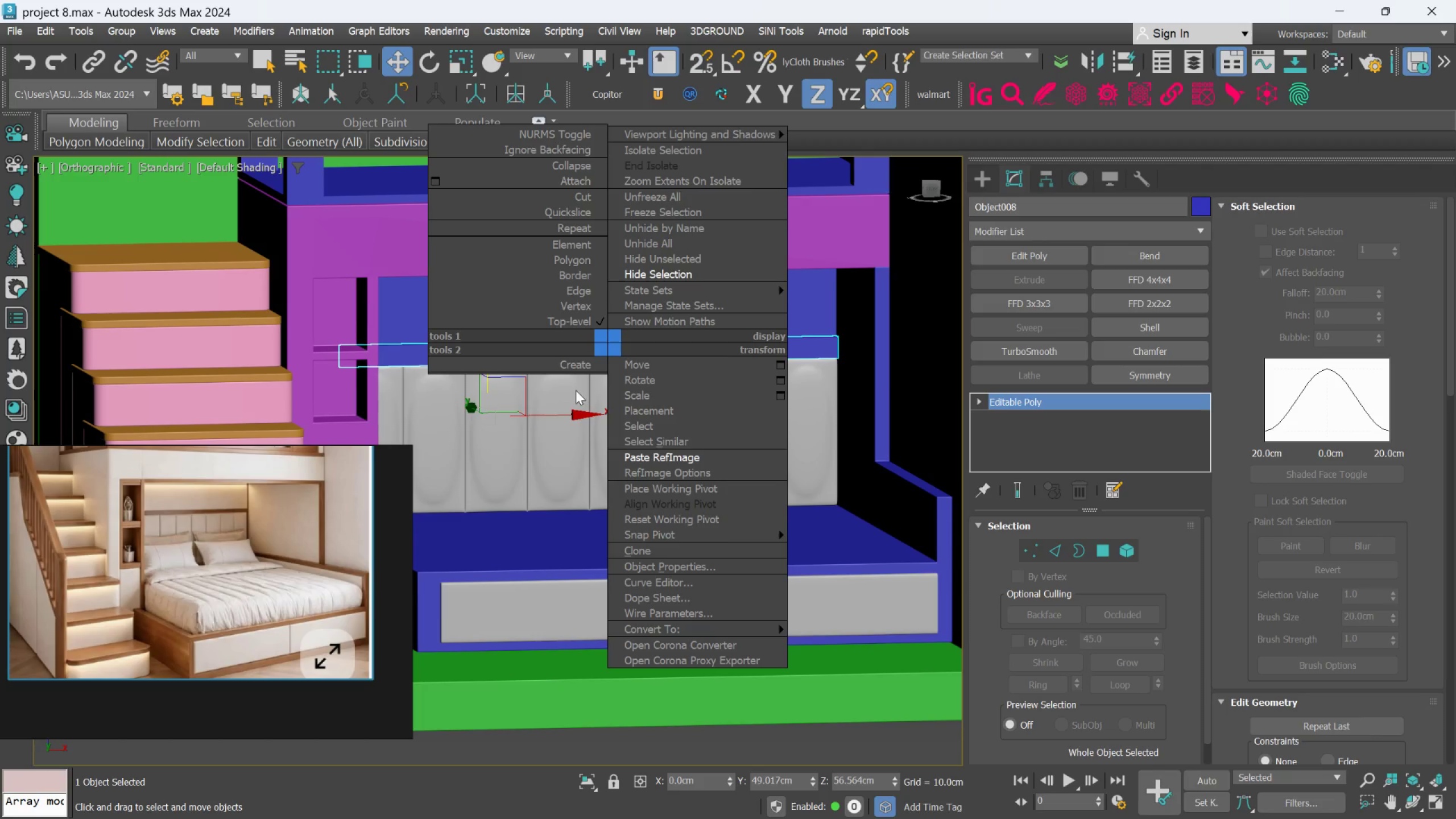 
right_click([563, 417])
 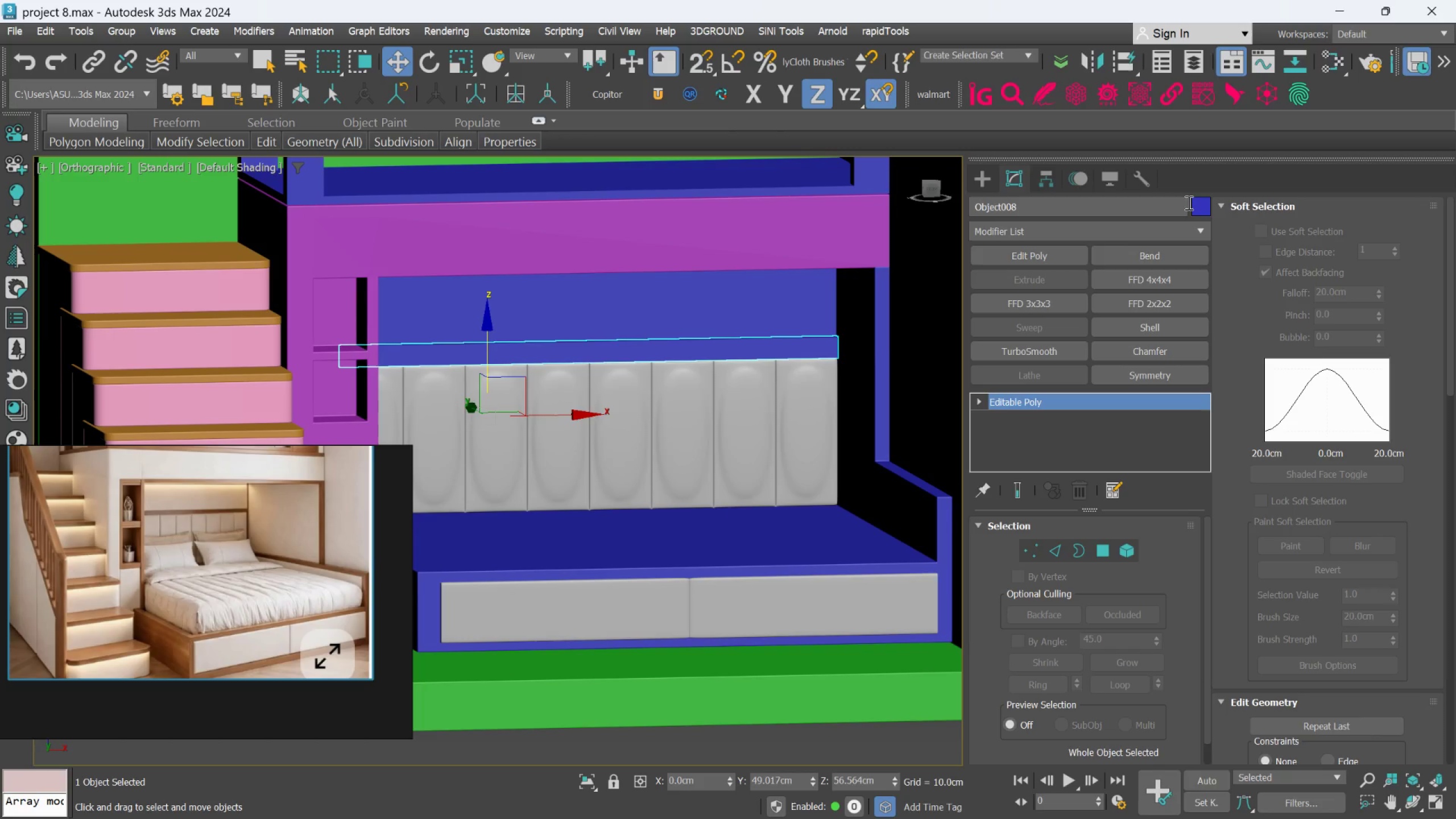 
left_click([1194, 206])
 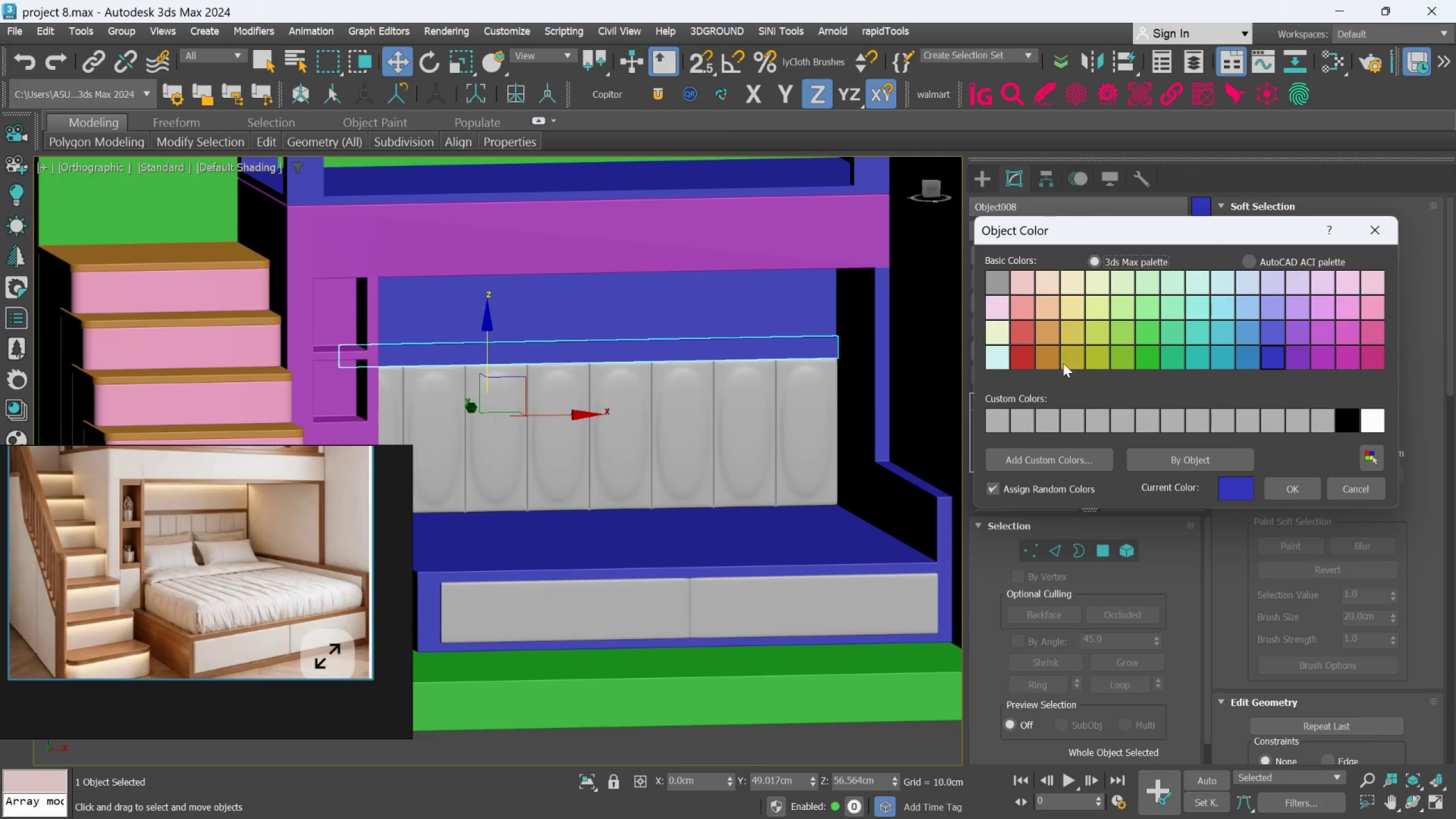 
left_click([1050, 361])
 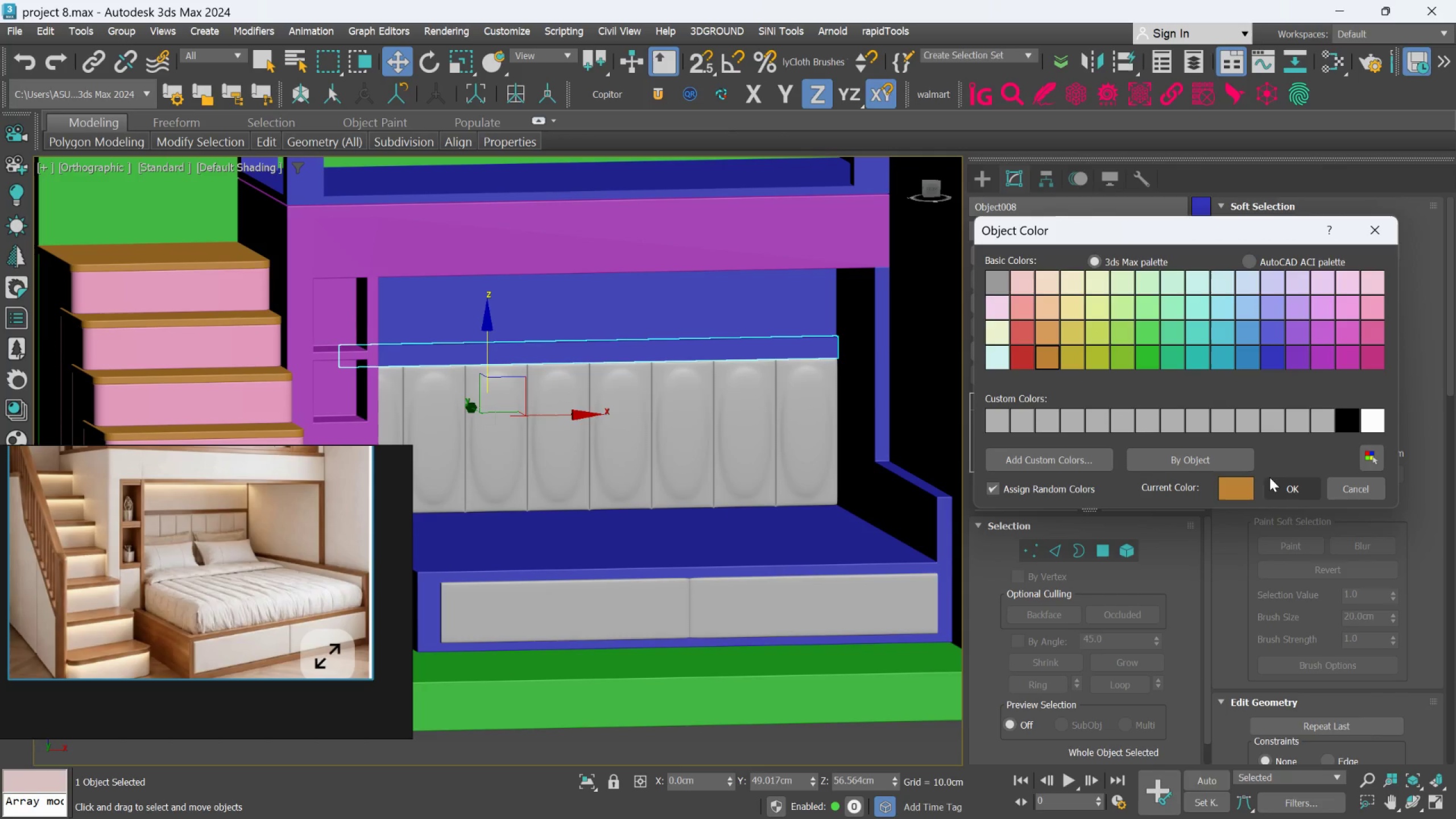 
left_click([1272, 478])
 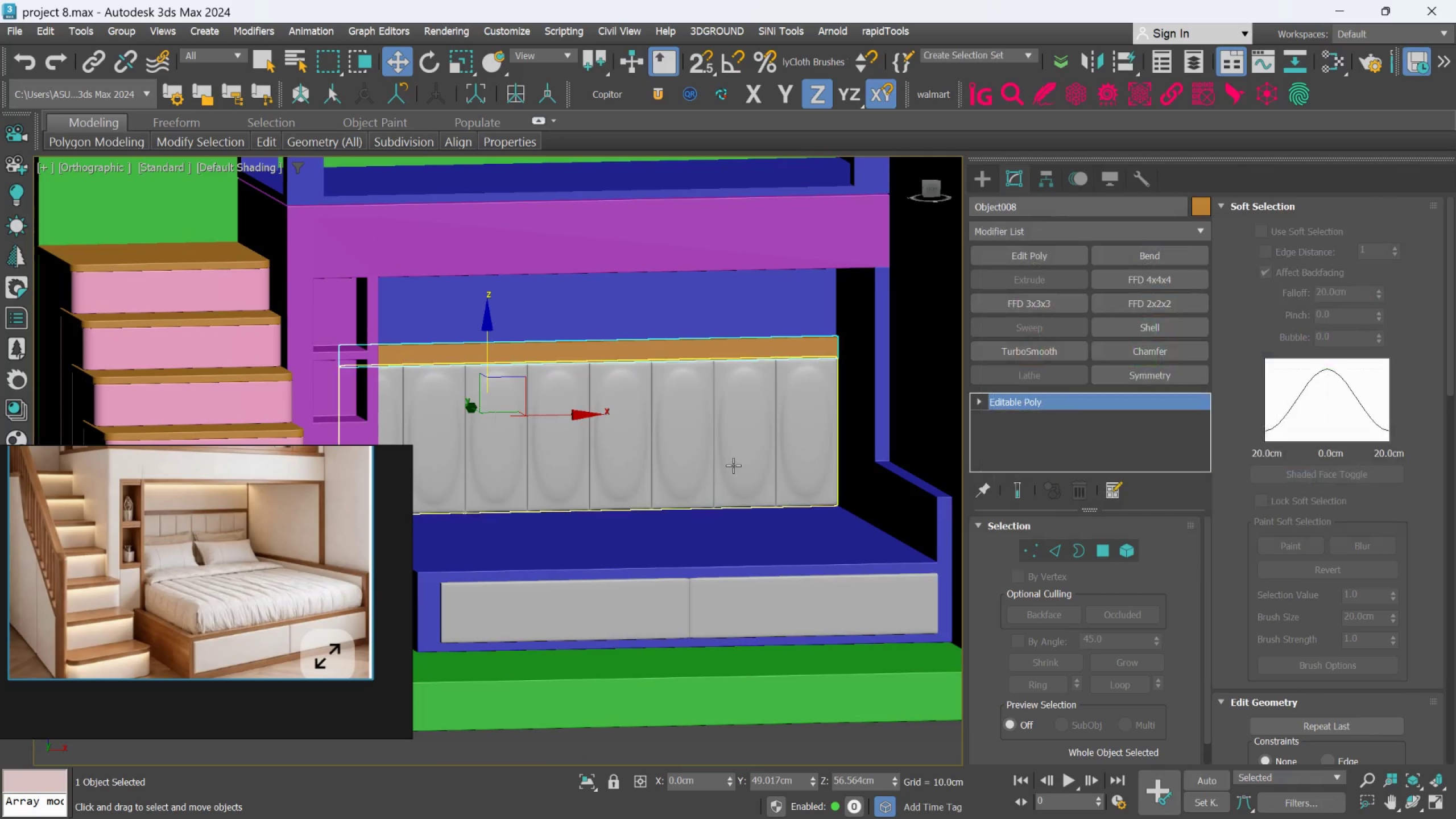 
hold_key(key=AltLeft, duration=0.5)
 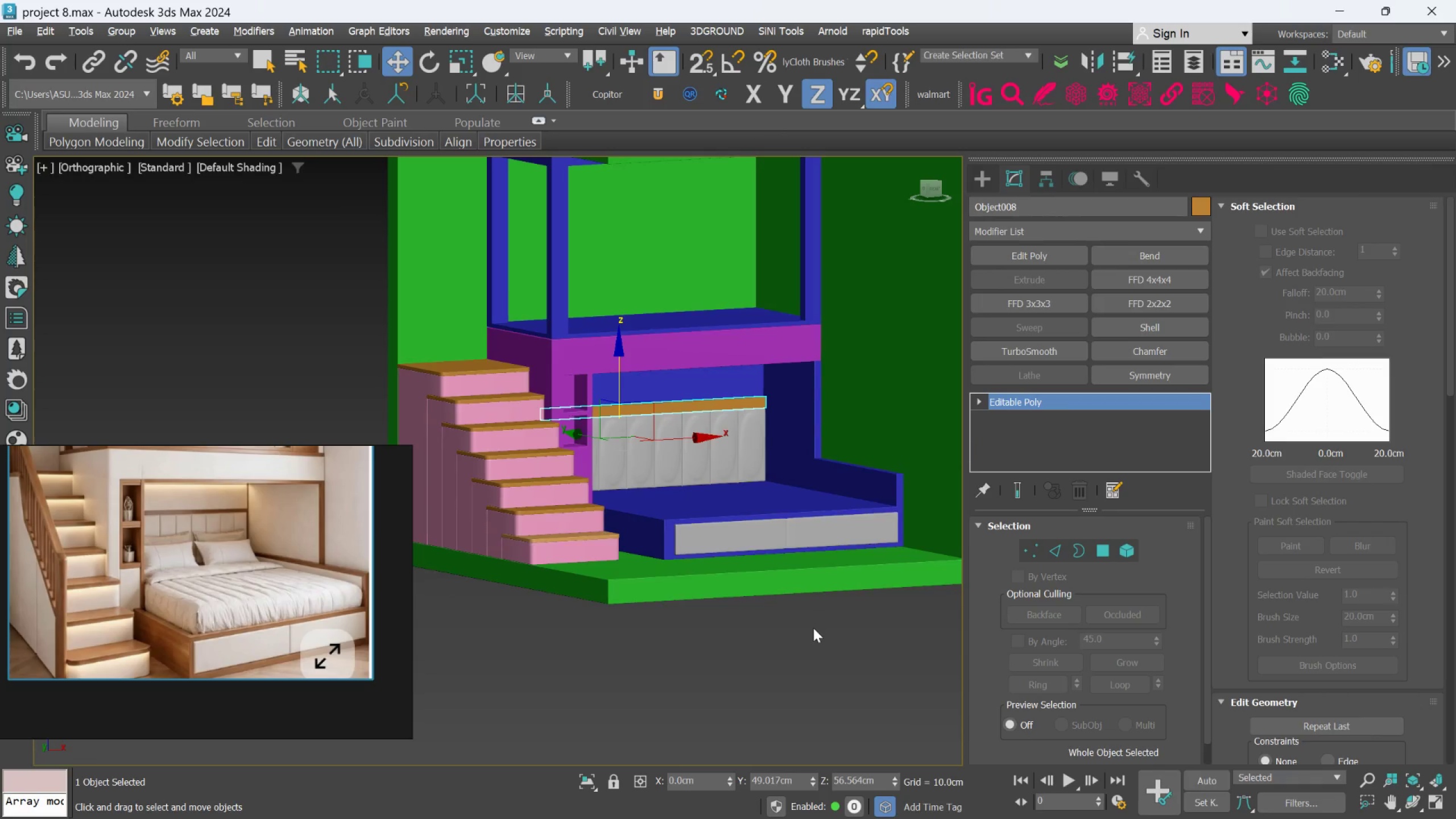 
scroll: coordinate [718, 465], scroll_direction: down, amount: 2.0
 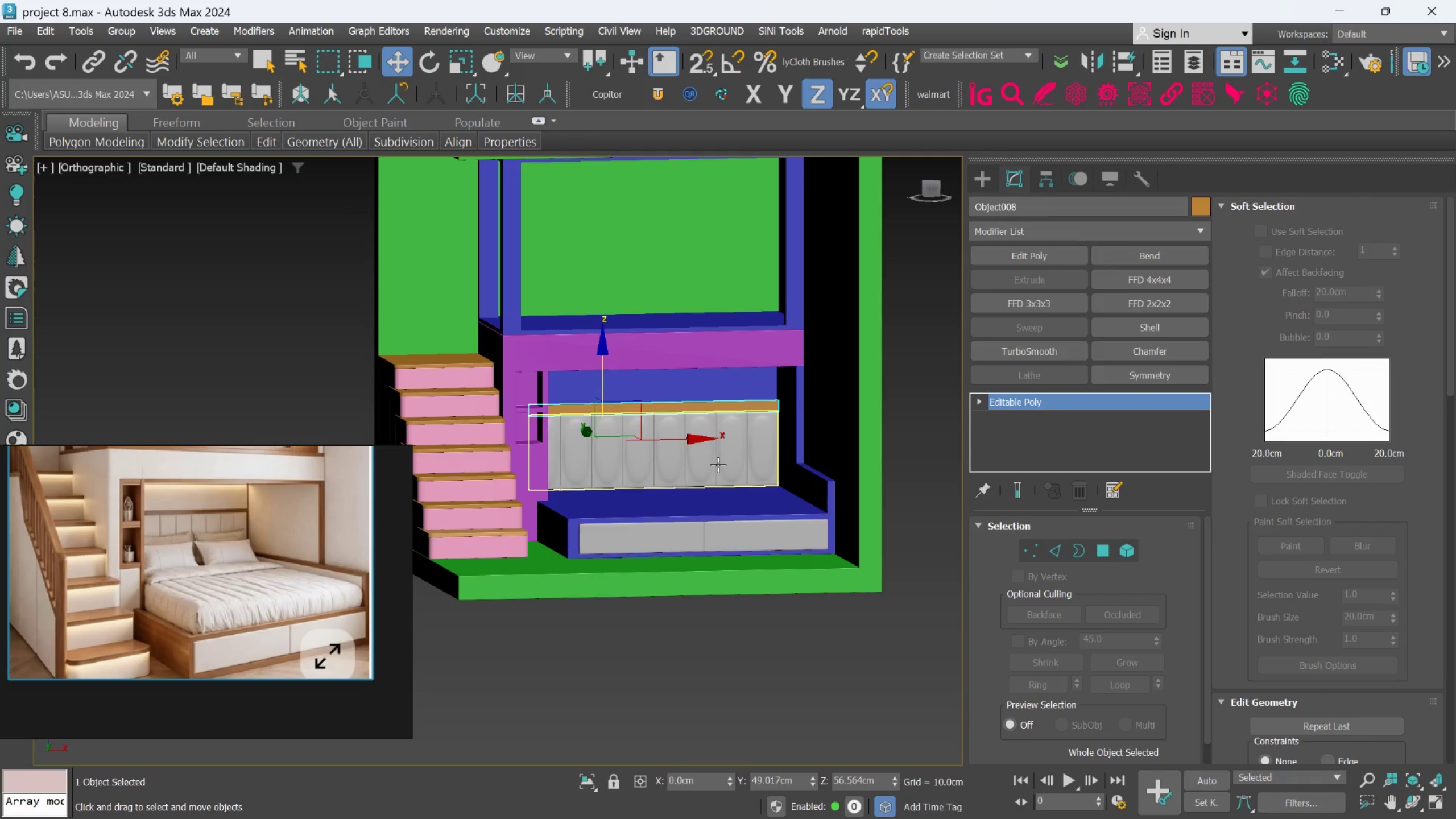 
left_click([812, 632])
 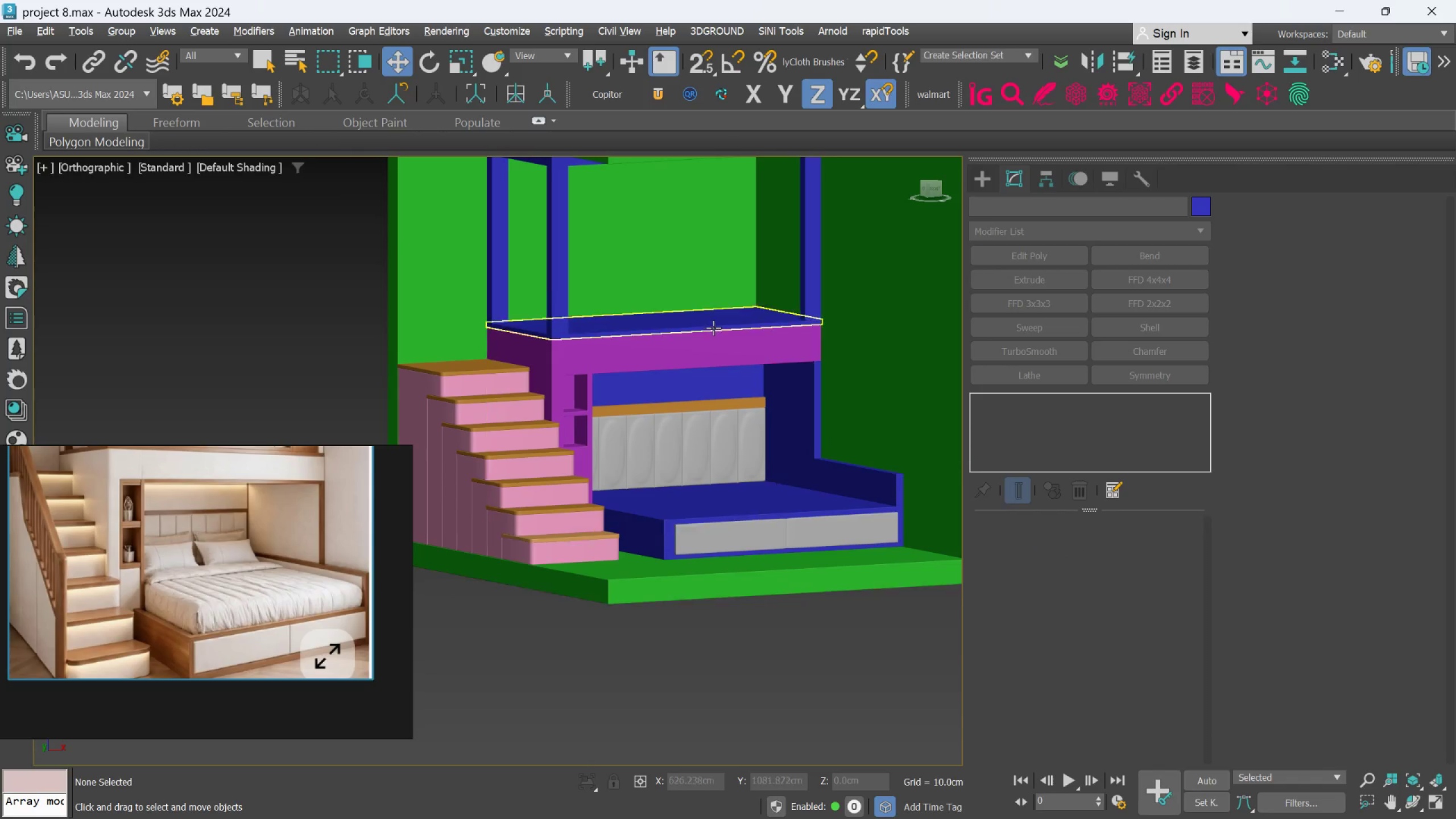 
scroll: coordinate [712, 326], scroll_direction: up, amount: 2.0
 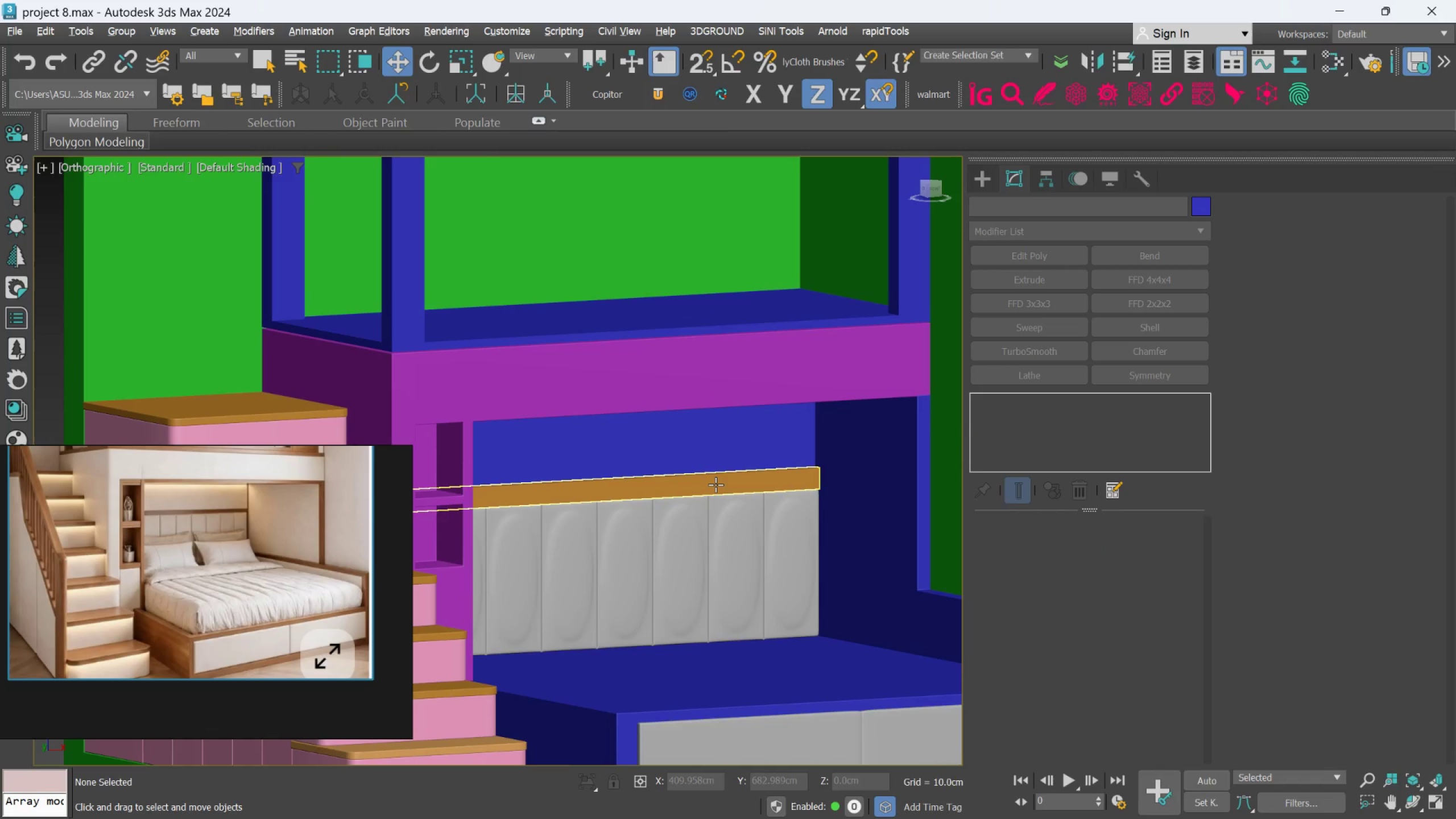 
left_click([715, 485])
 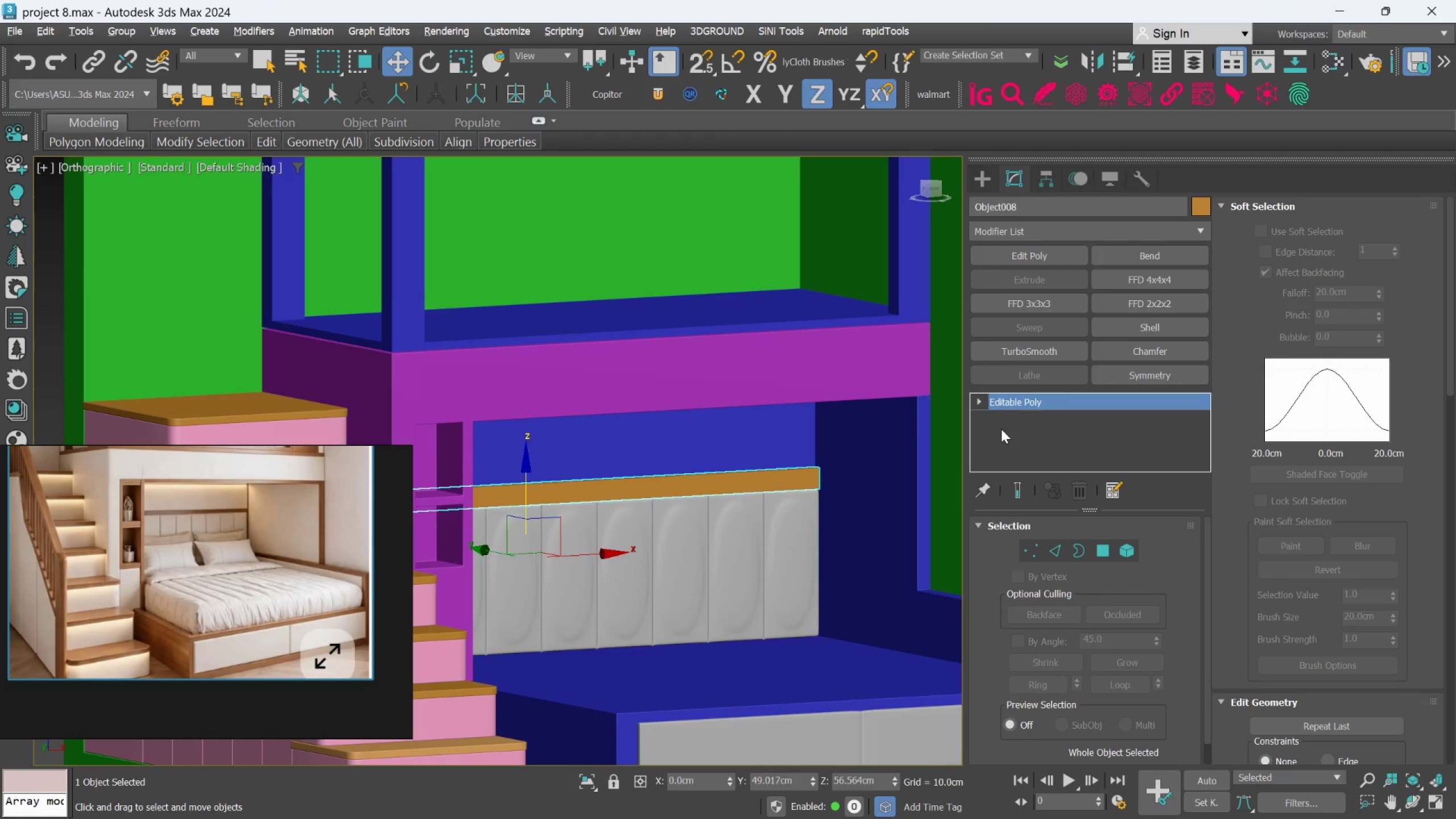 
right_click([1030, 402])
 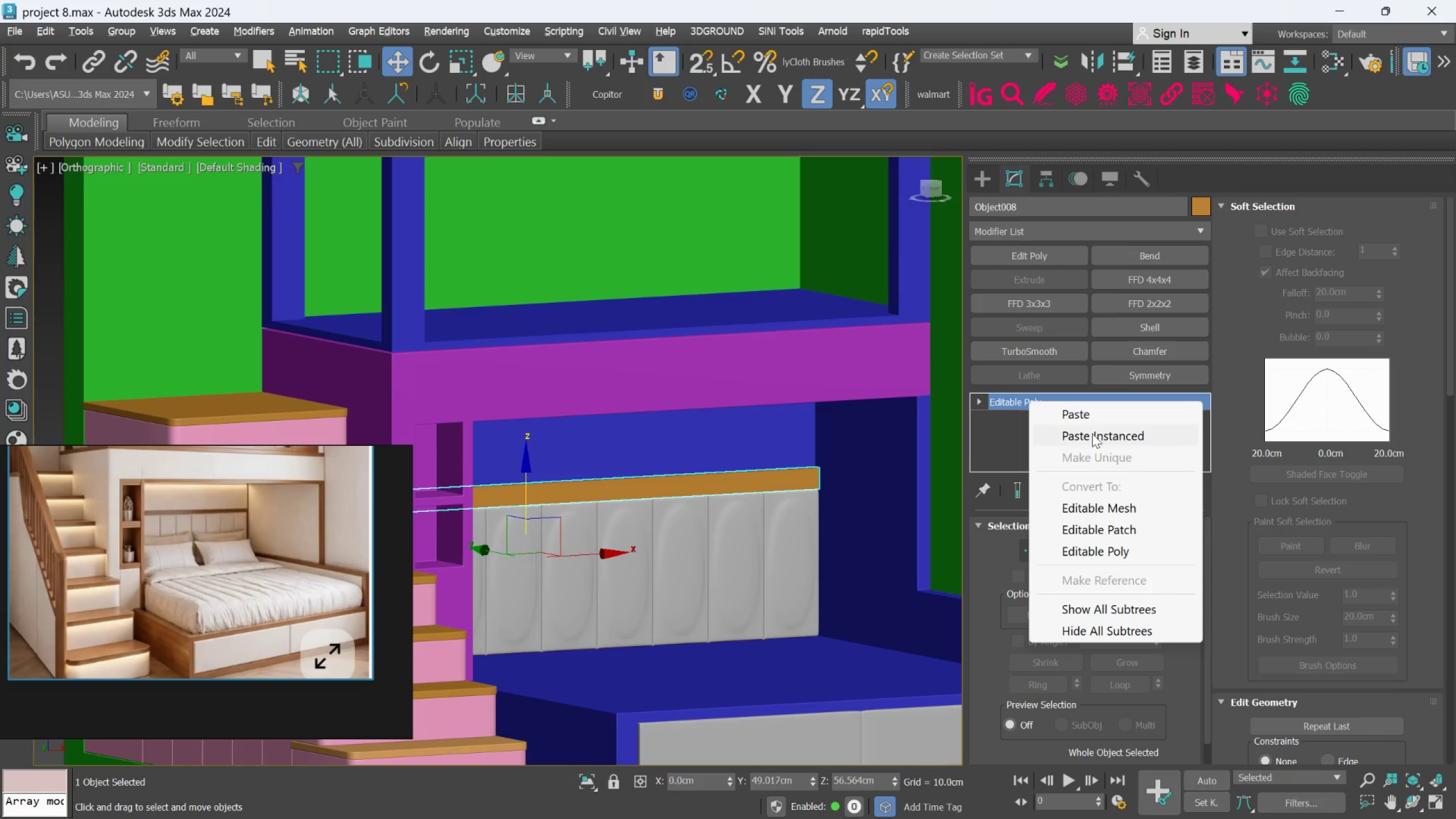 
left_click([1077, 414])
 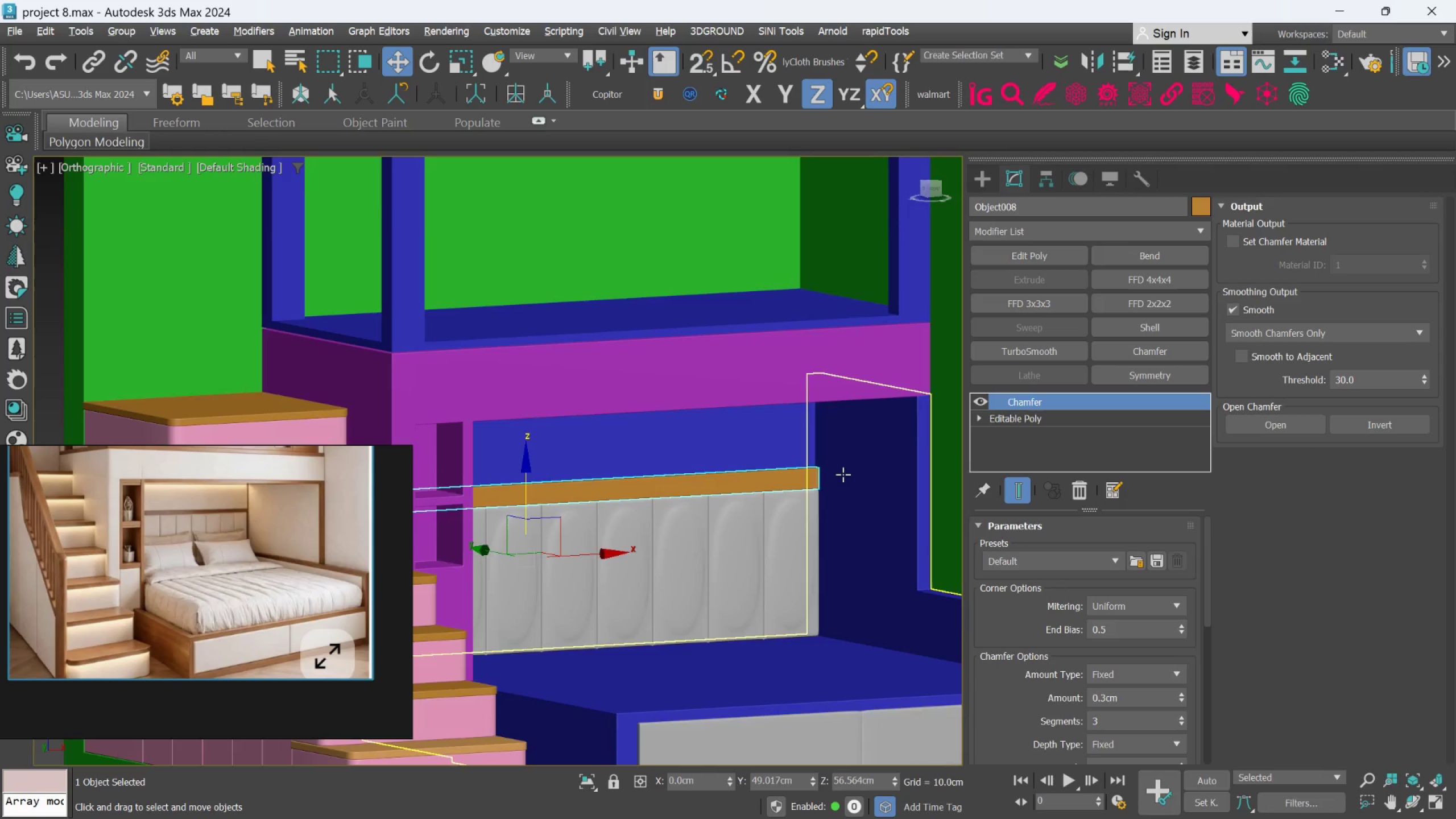 
hold_key(key=AltLeft, duration=0.85)
 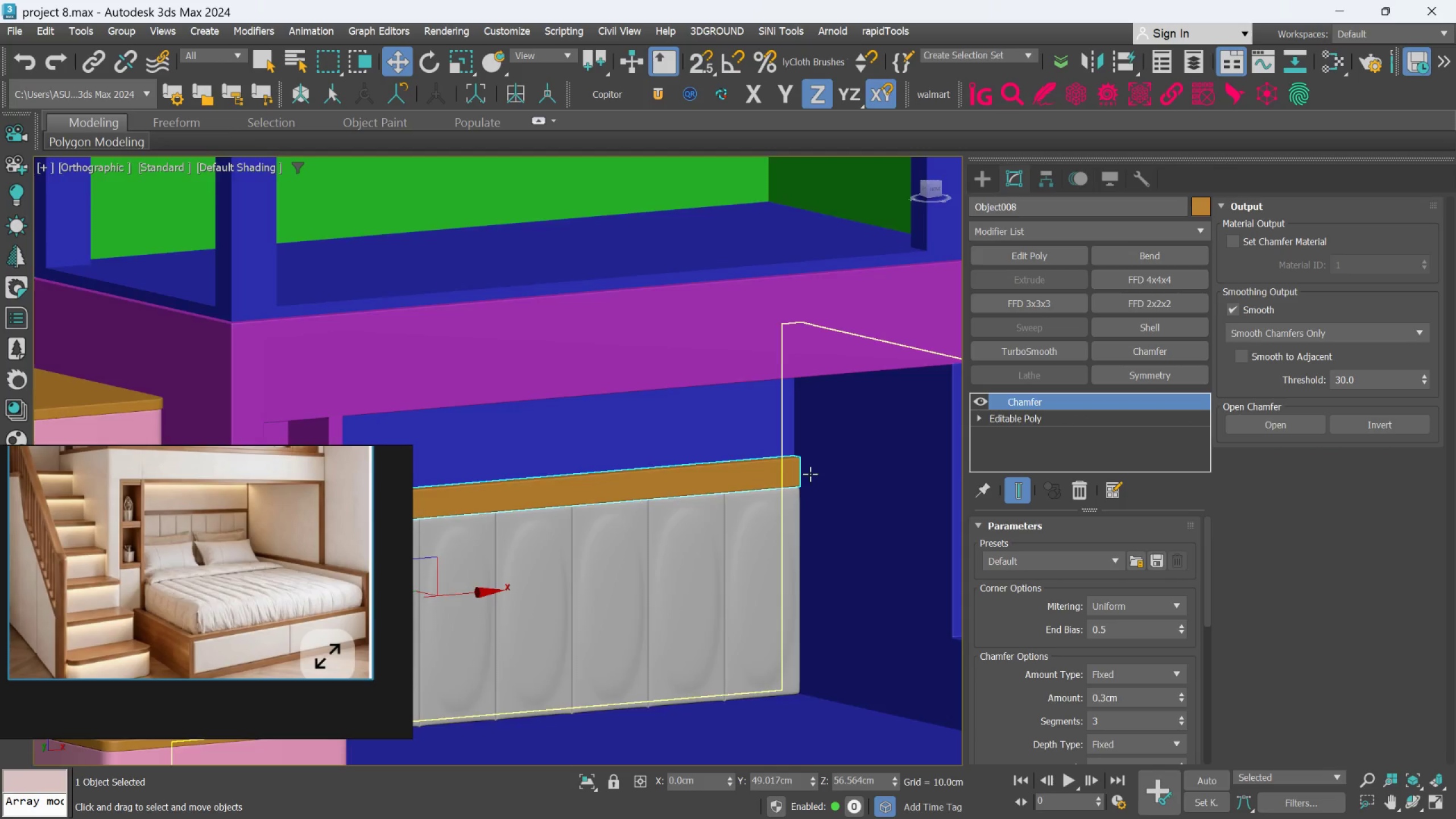 
scroll: coordinate [805, 465], scroll_direction: up, amount: 4.0
 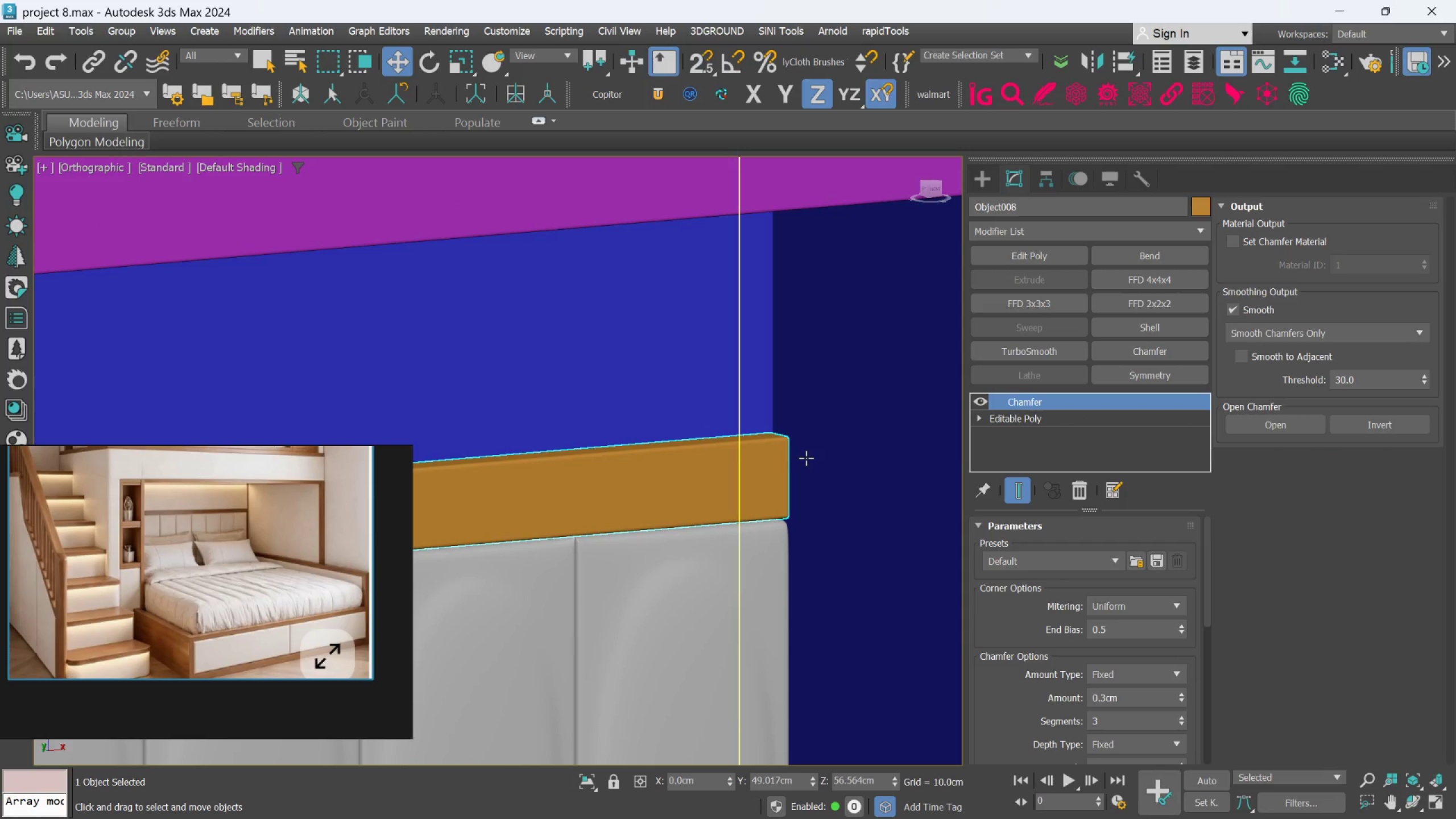 
hold_key(key=AltLeft, duration=0.95)
 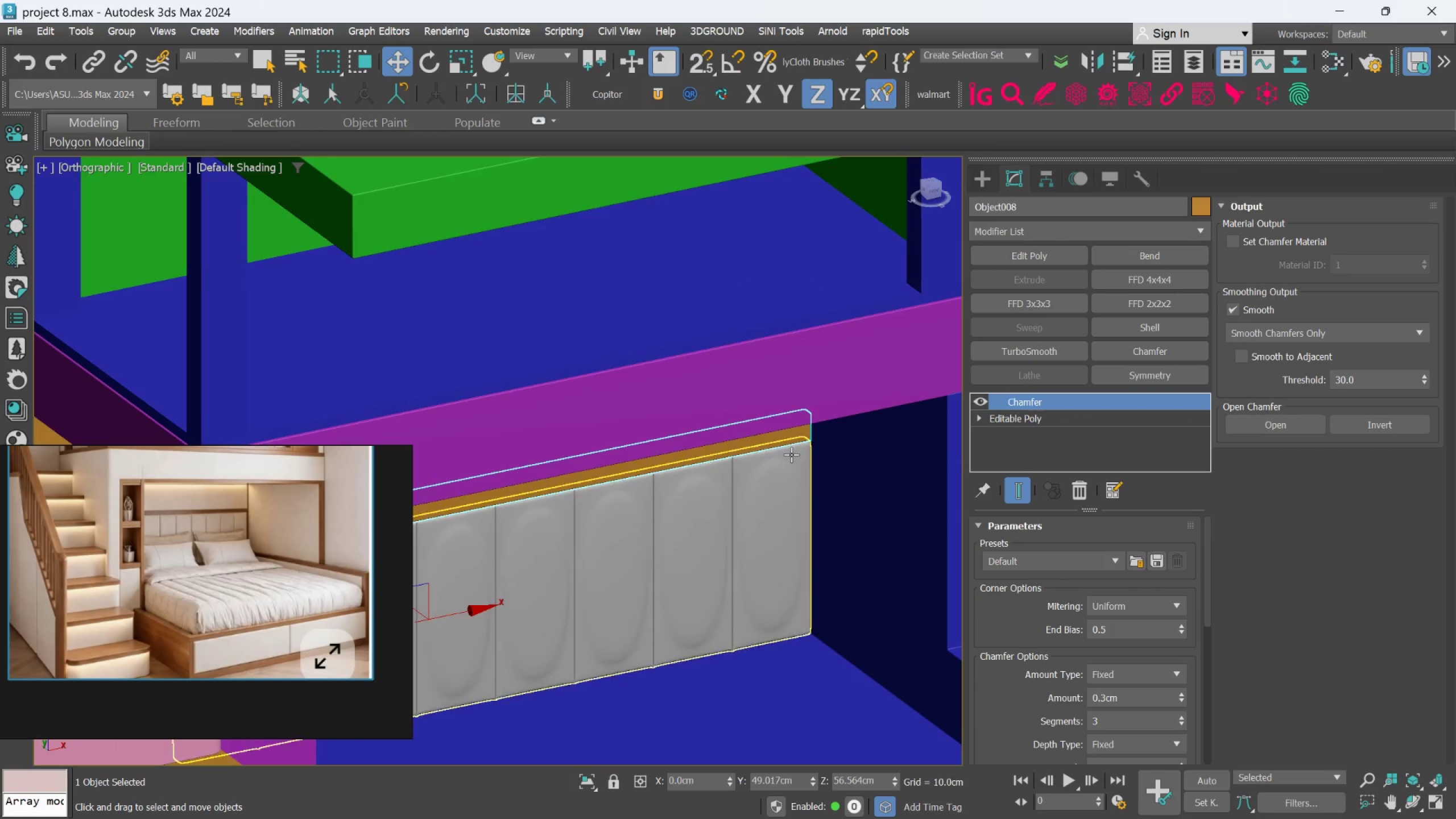 
scroll: coordinate [806, 458], scroll_direction: down, amount: 3.0
 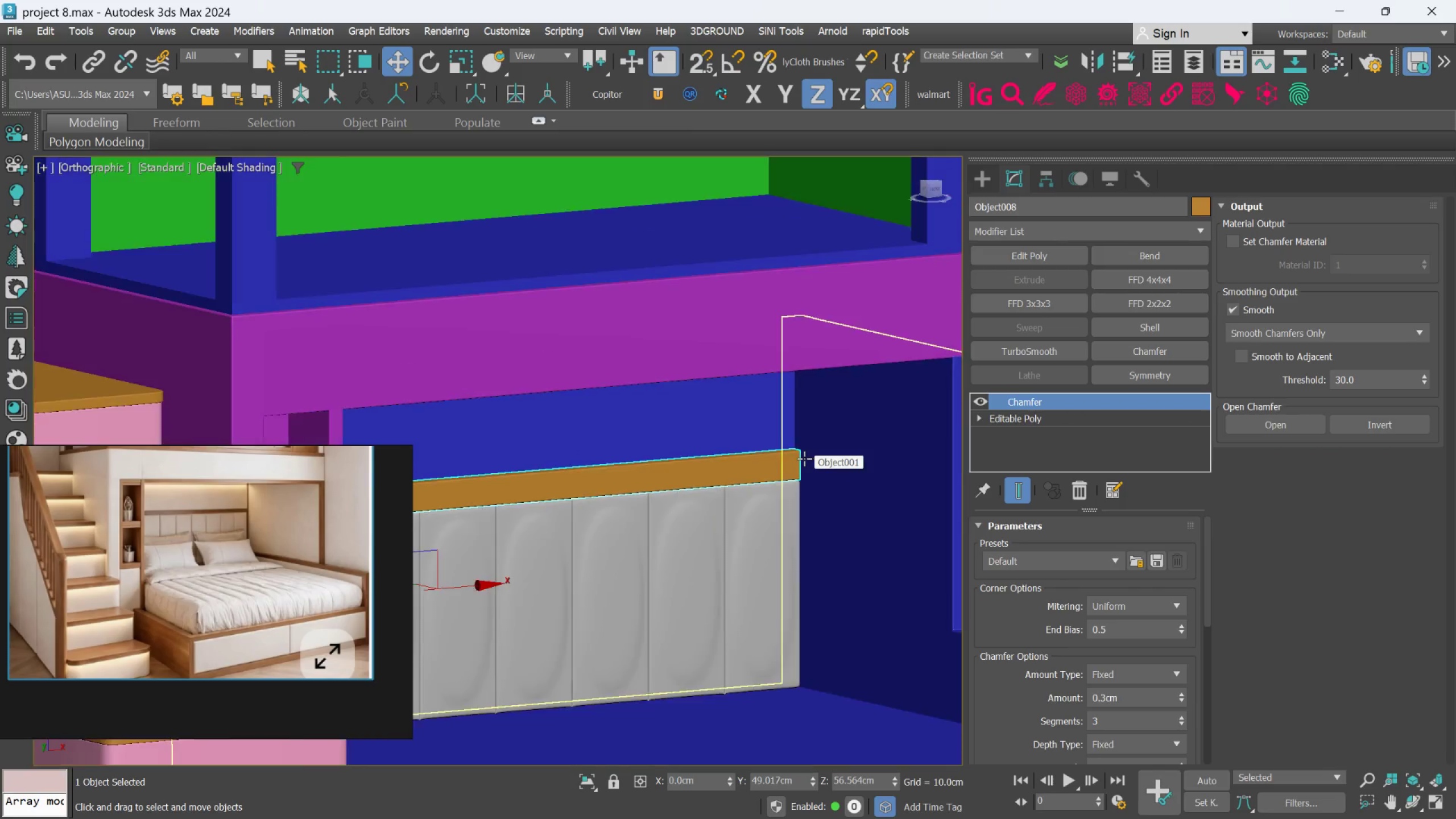 
hold_key(key=AltLeft, duration=0.78)
 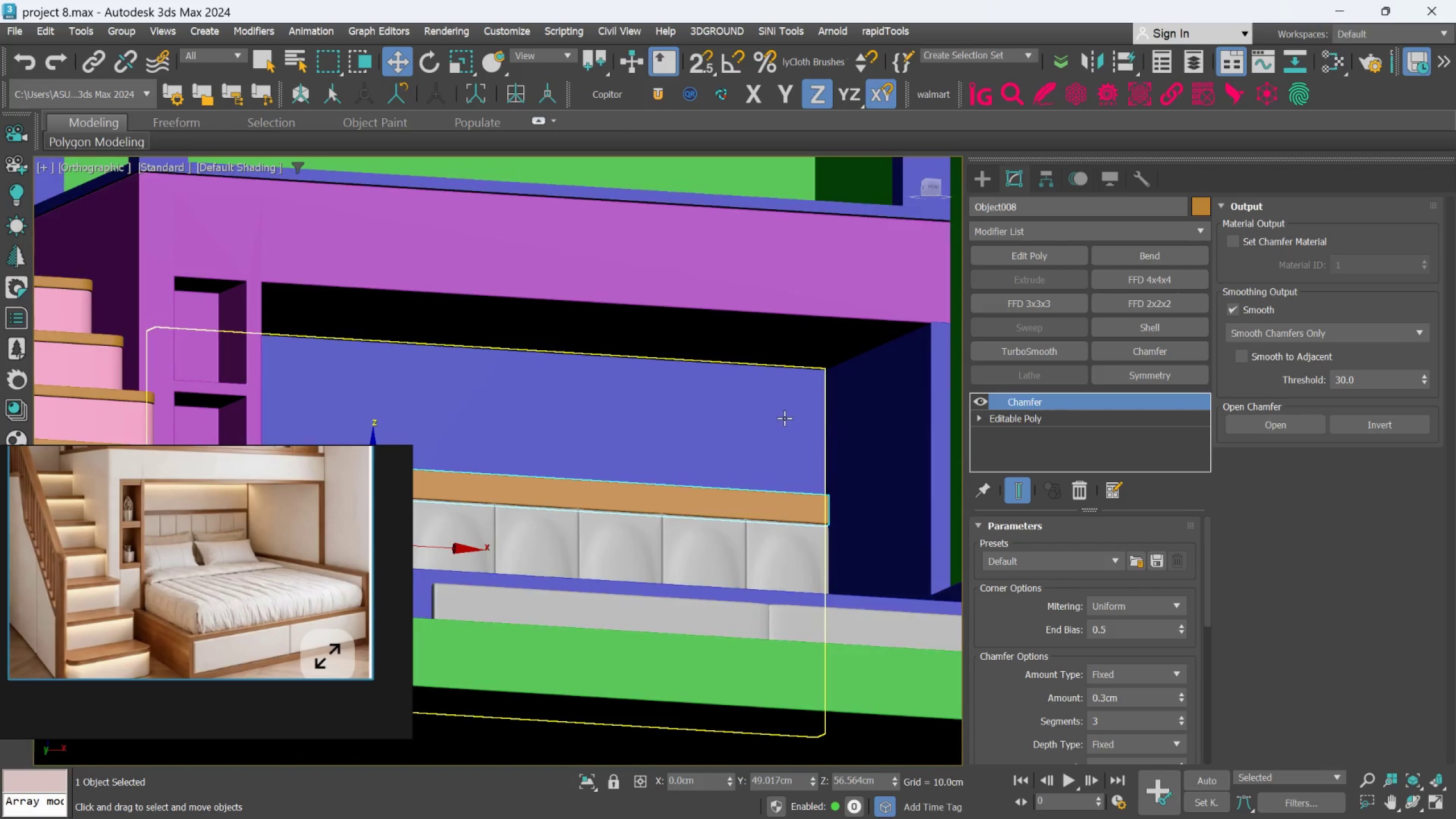 
key(Alt+AltLeft)
 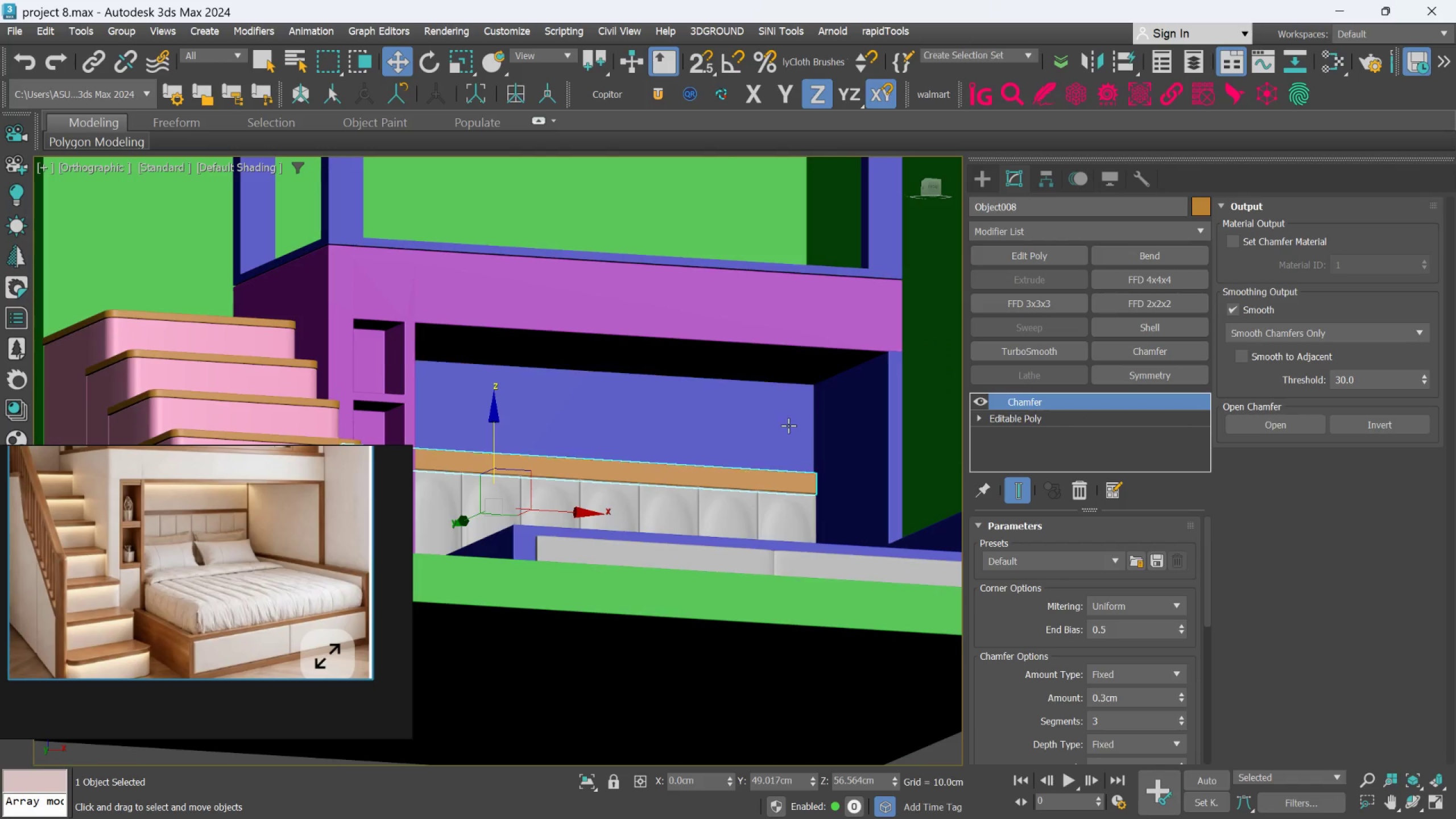 
middle_click([788, 425])
 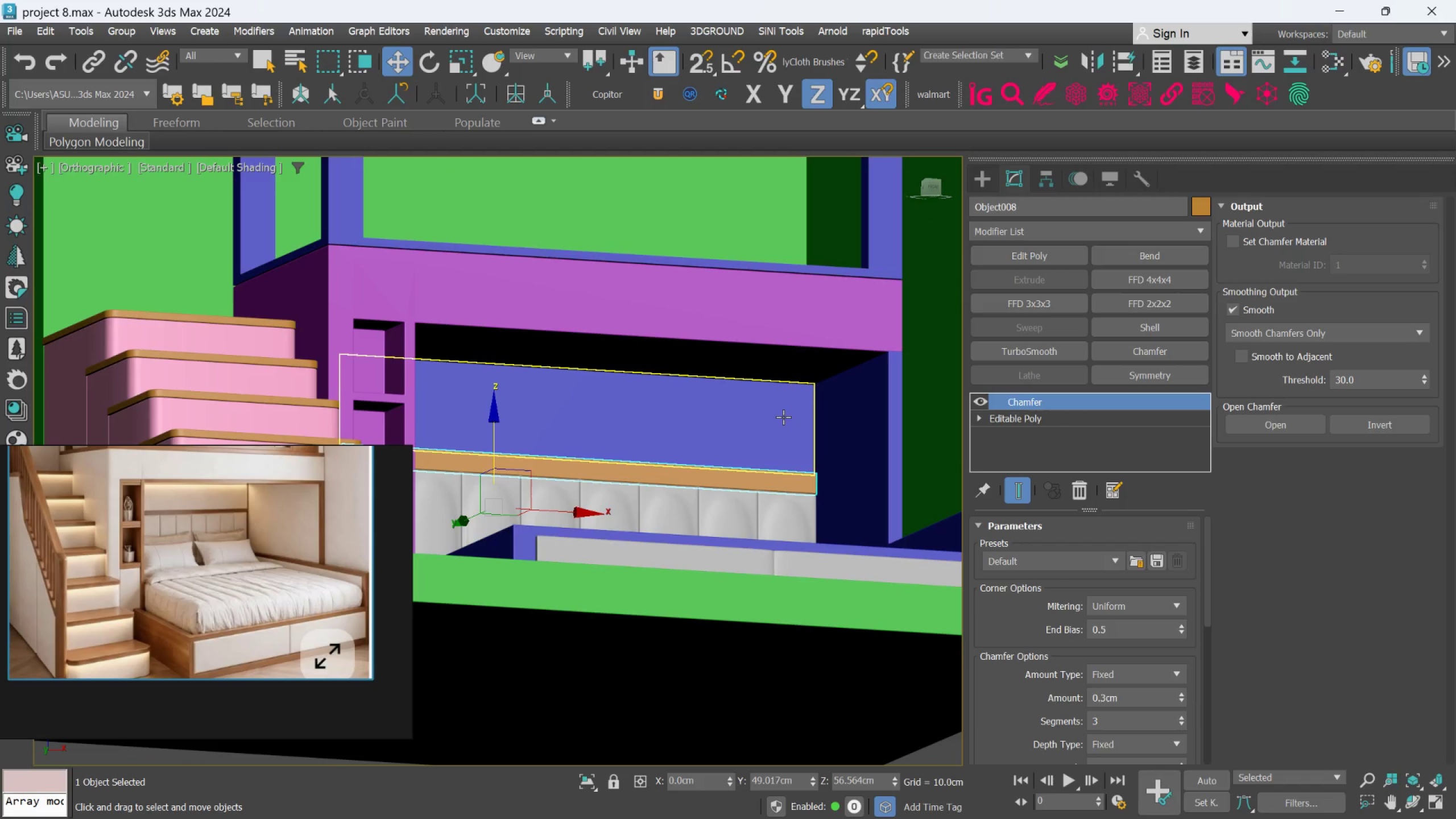 
scroll: coordinate [785, 420], scroll_direction: down, amount: 1.0
 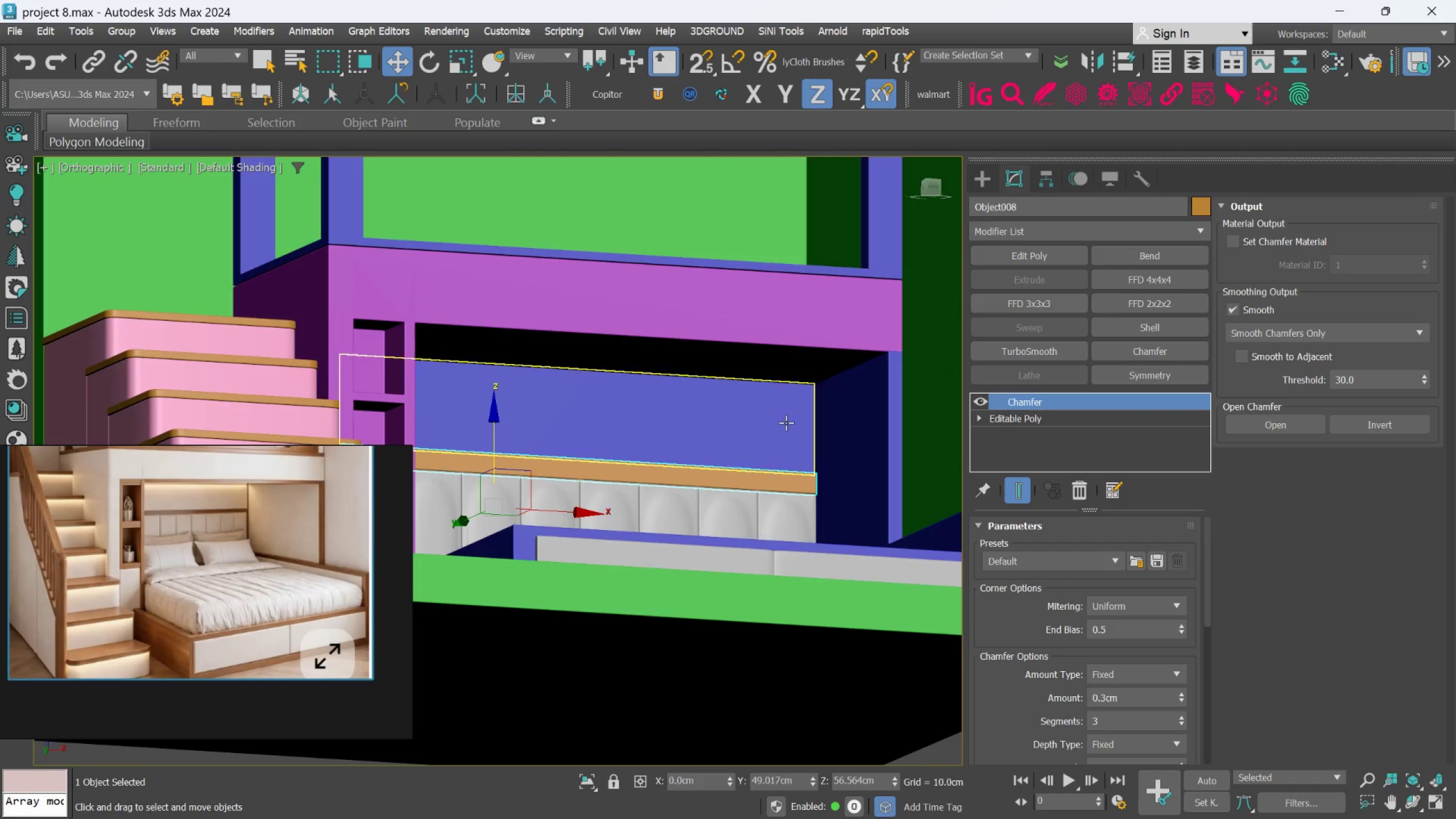 
left_click([783, 417])
 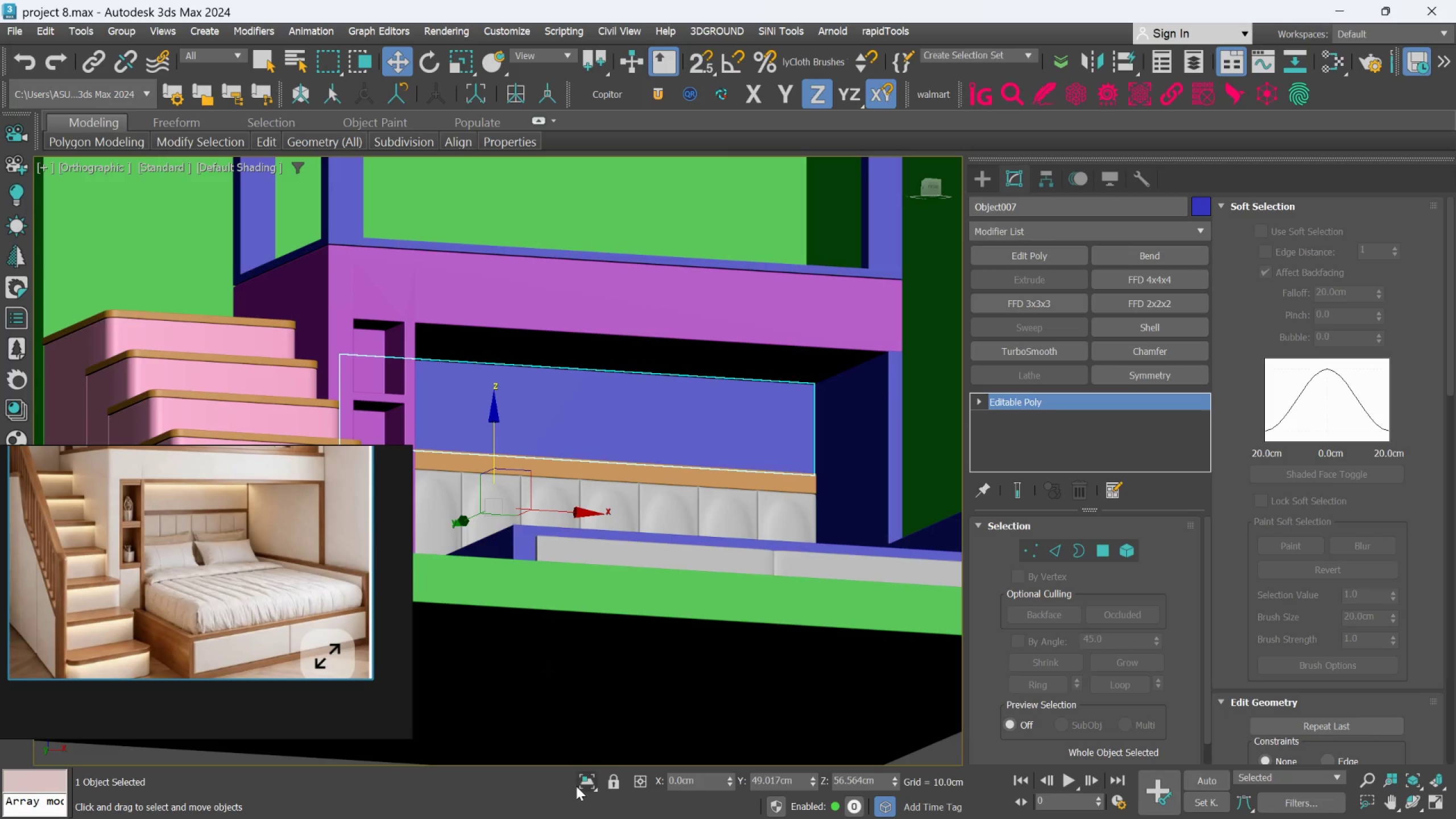 
hold_key(key=AltLeft, duration=0.4)
 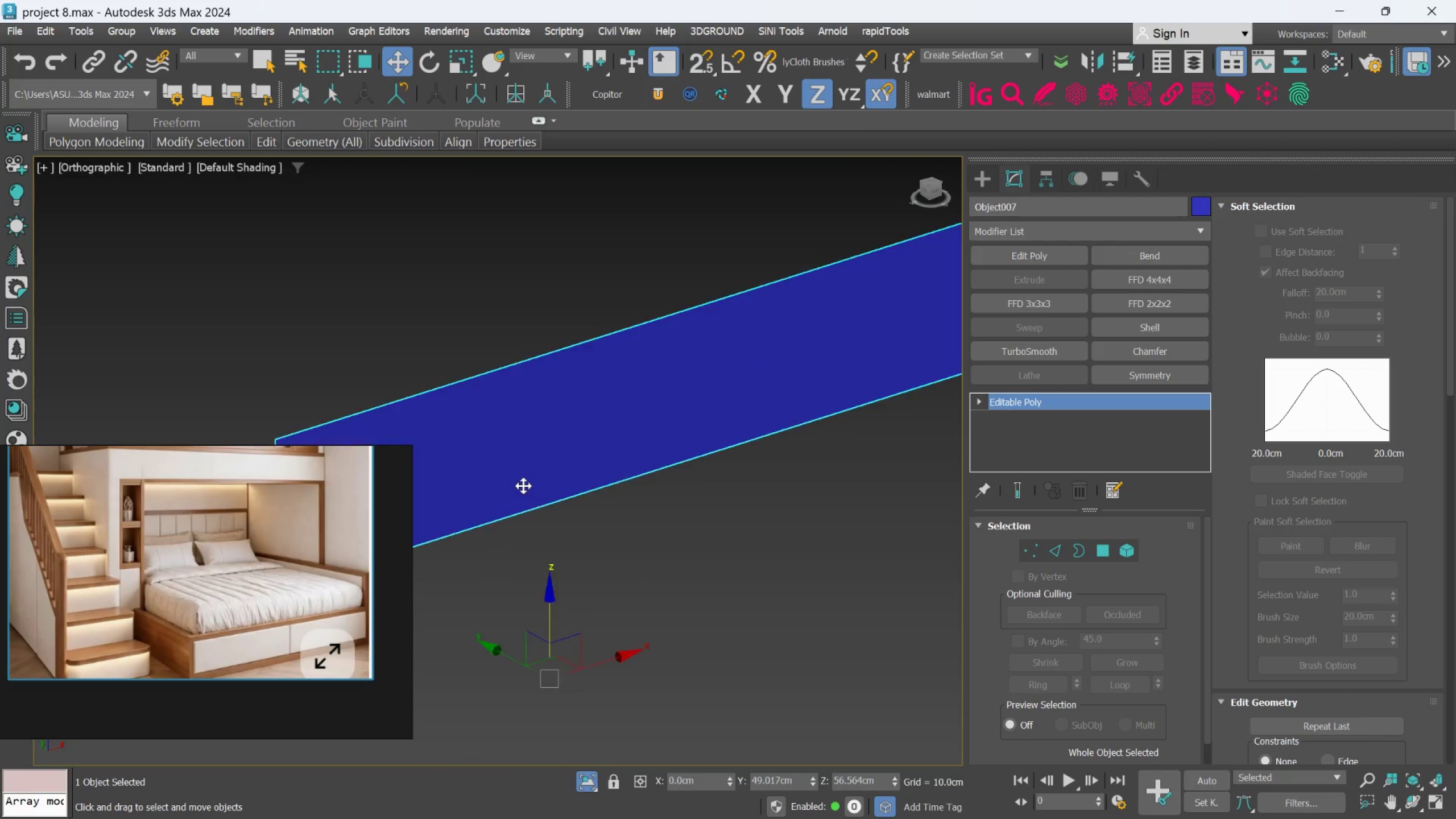 
key(Alt+AltLeft)
 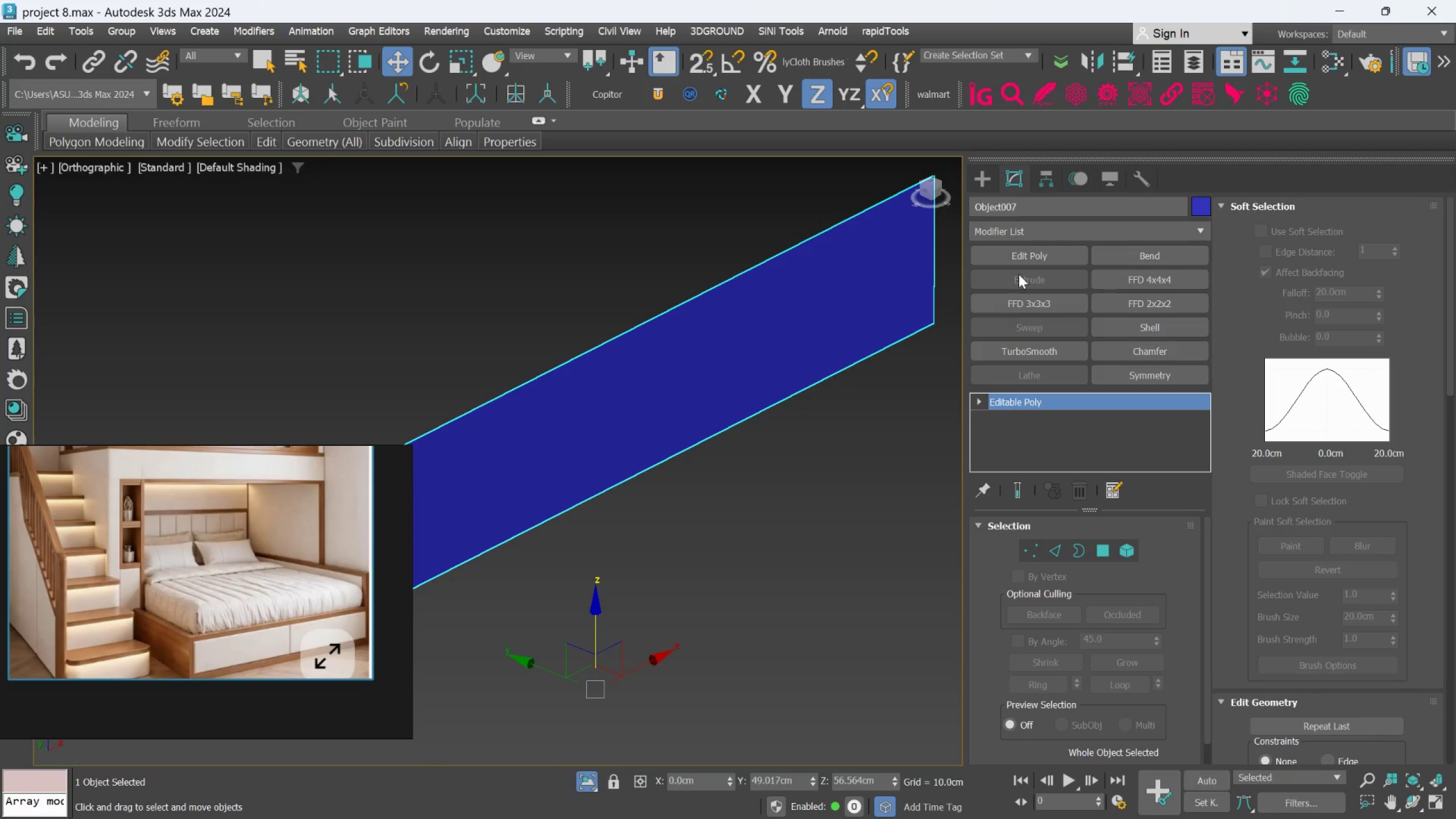 
scroll: coordinate [523, 486], scroll_direction: up, amount: 1.0
 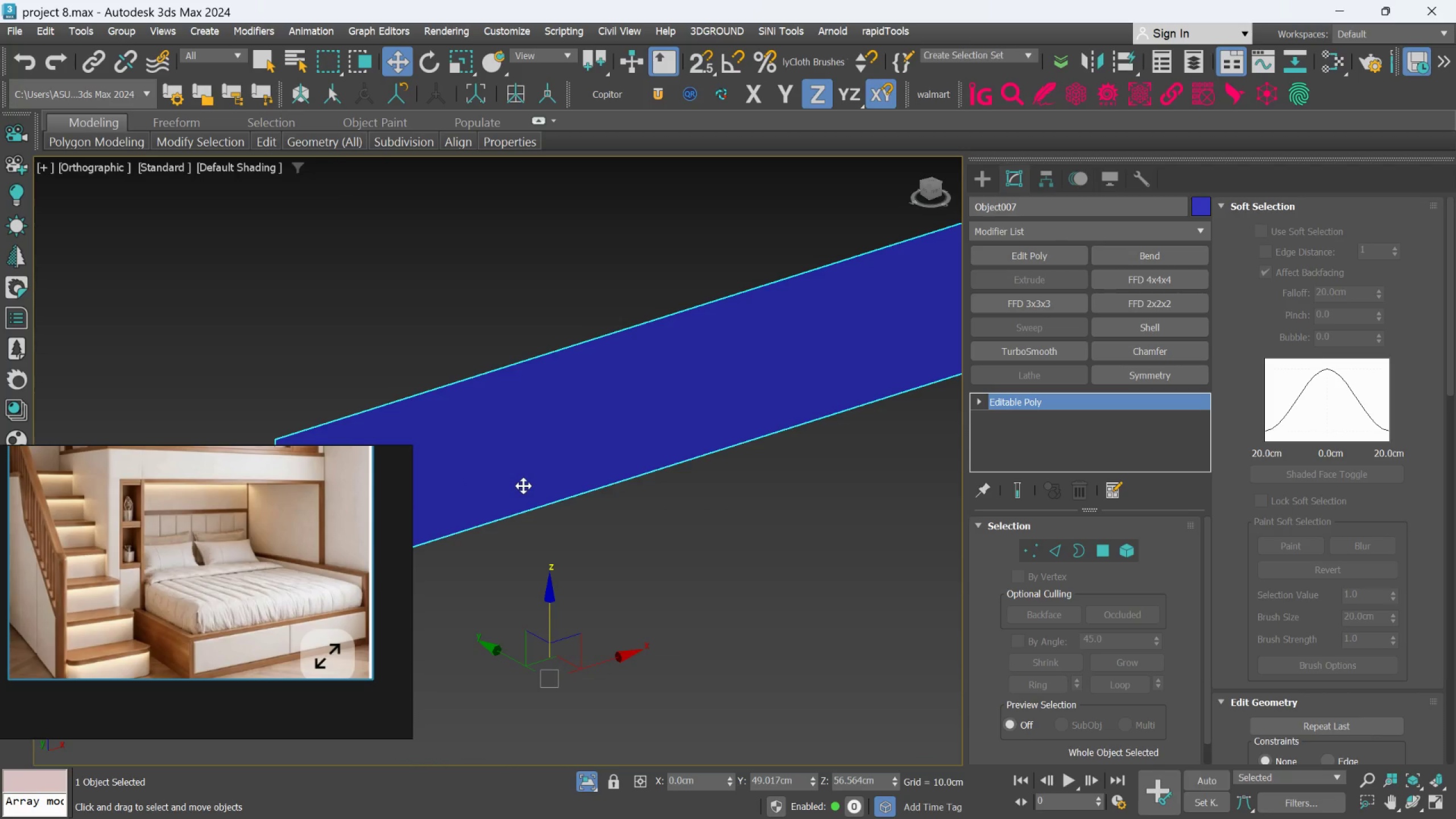 
left_click([1021, 257])
 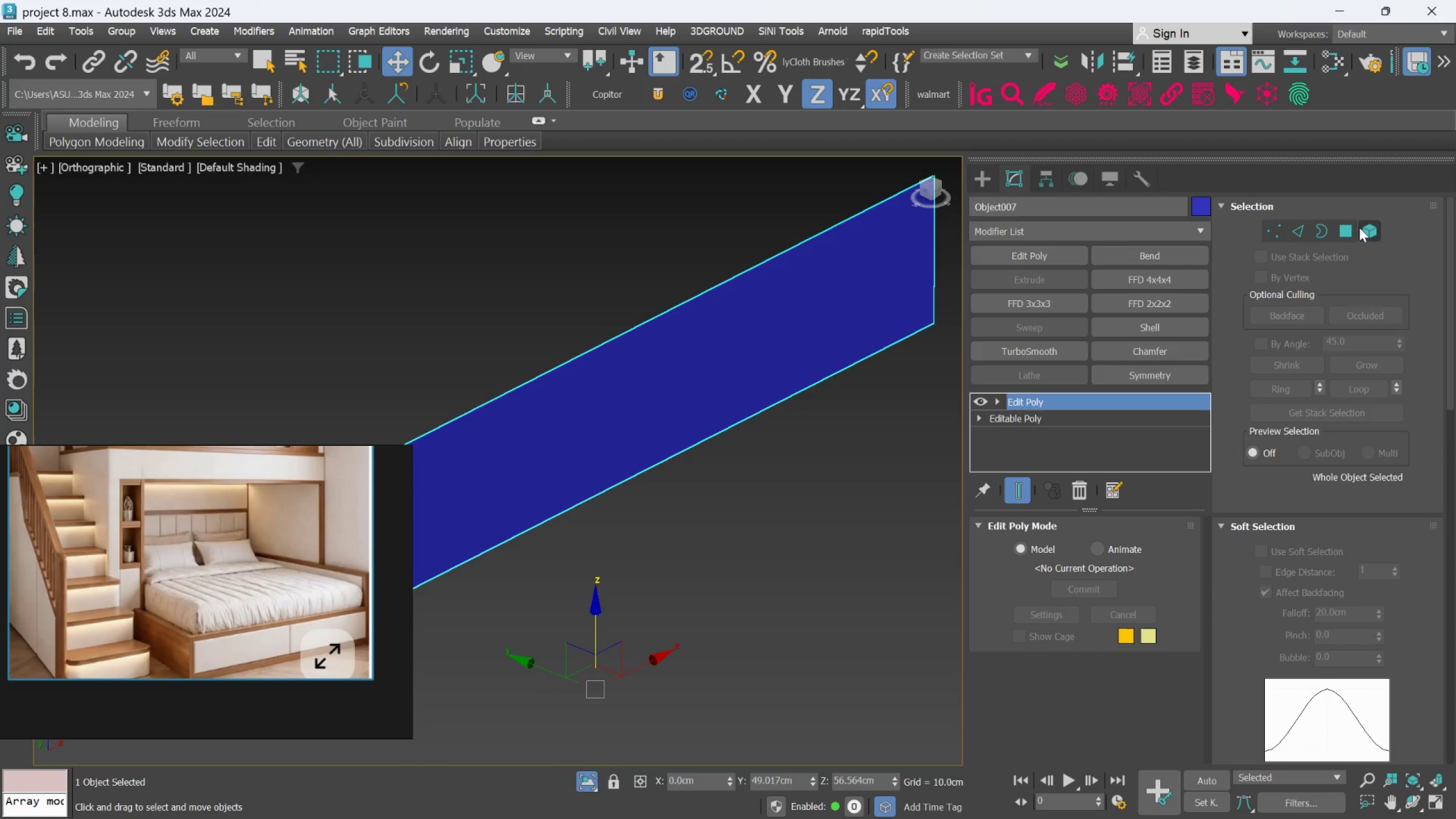 
left_click_drag(start_coordinate=[1345, 230], to_coordinate=[1341, 231])
 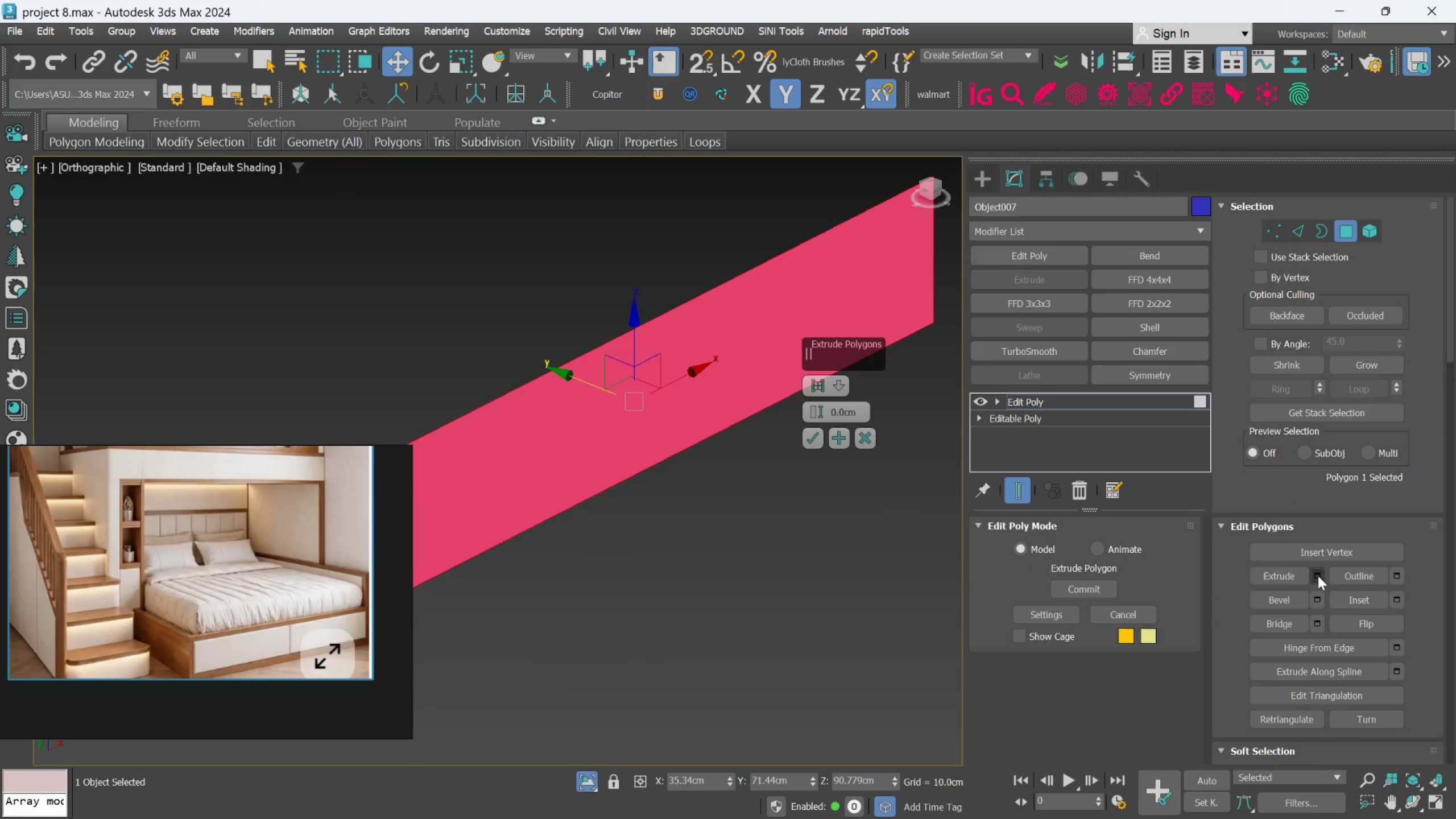 
left_click_drag(start_coordinate=[816, 406], to_coordinate=[820, 386])
 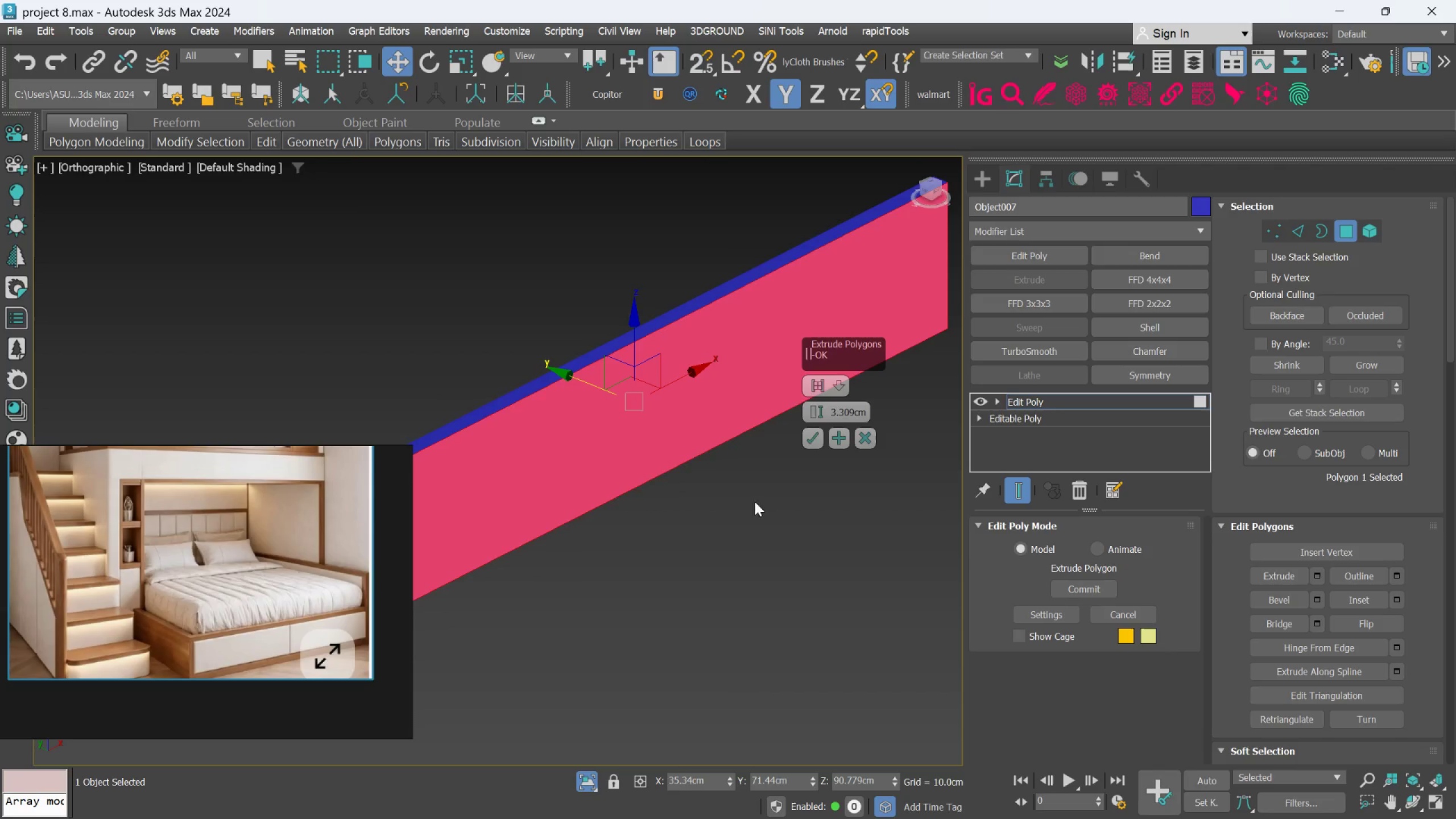 
hold_key(key=AltLeft, duration=0.89)
 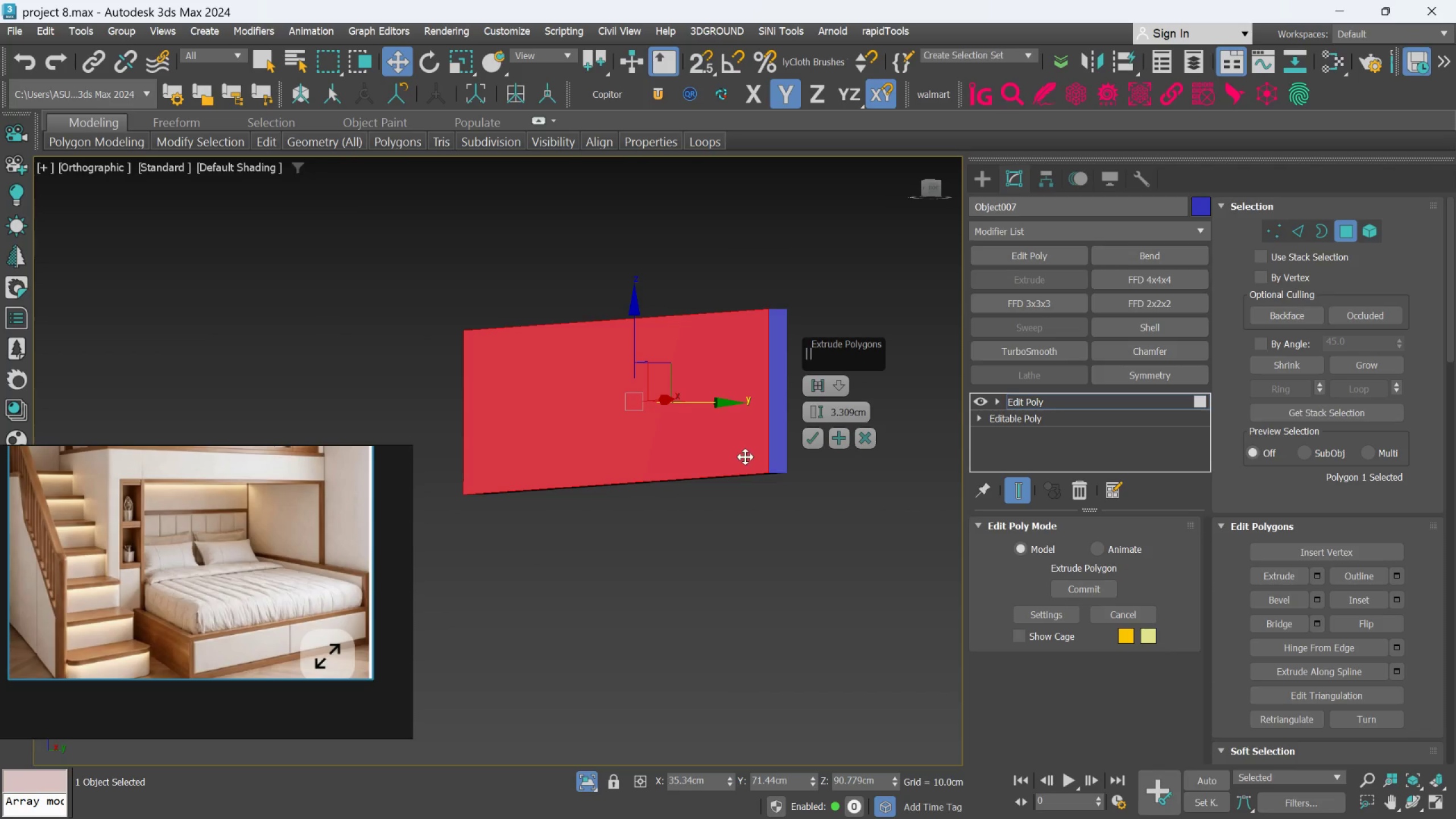 
hold_key(key=AltLeft, duration=0.6)
 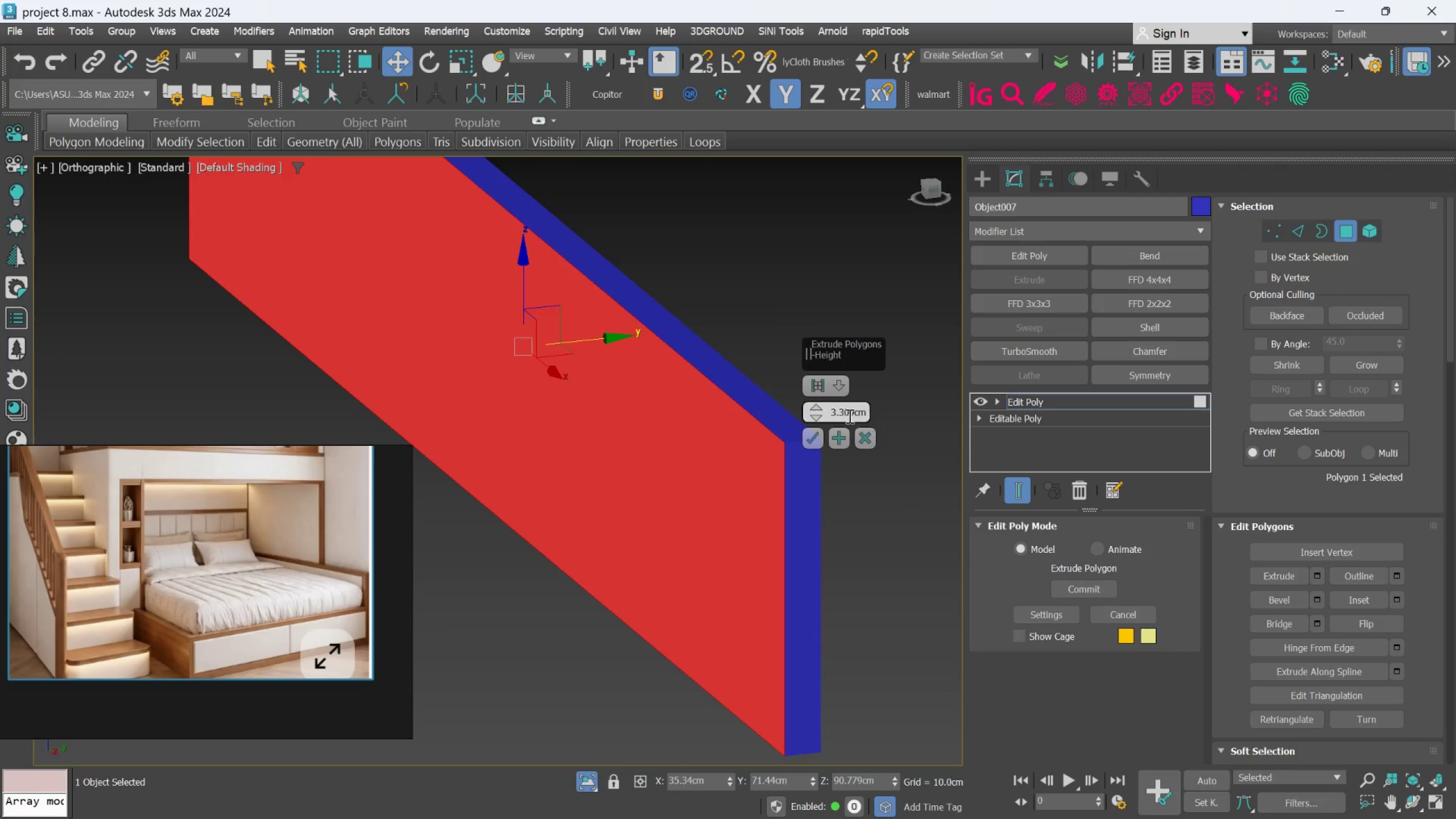 
scroll: coordinate [745, 457], scroll_direction: up, amount: 2.0
 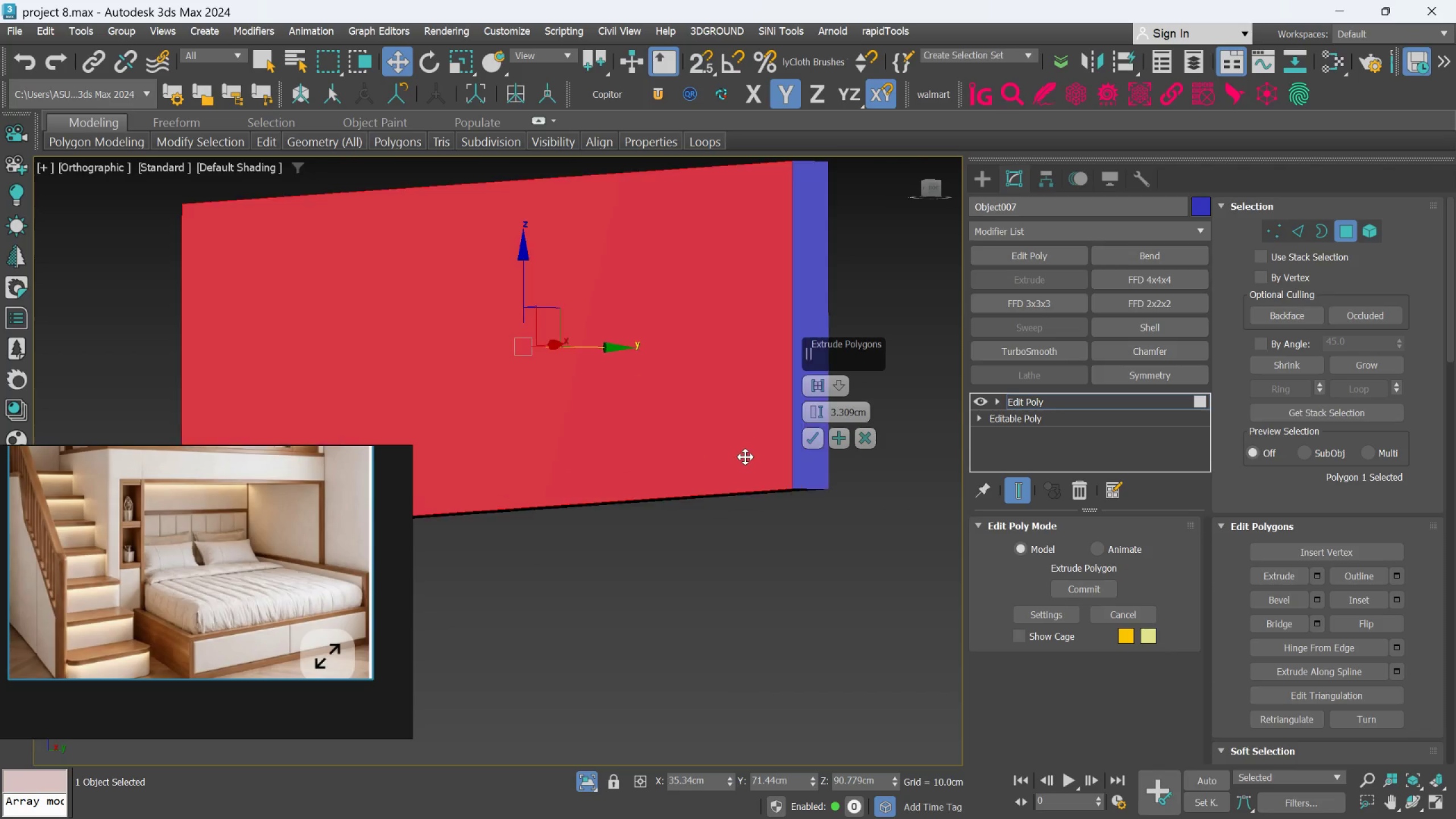 
left_click([848, 412])
 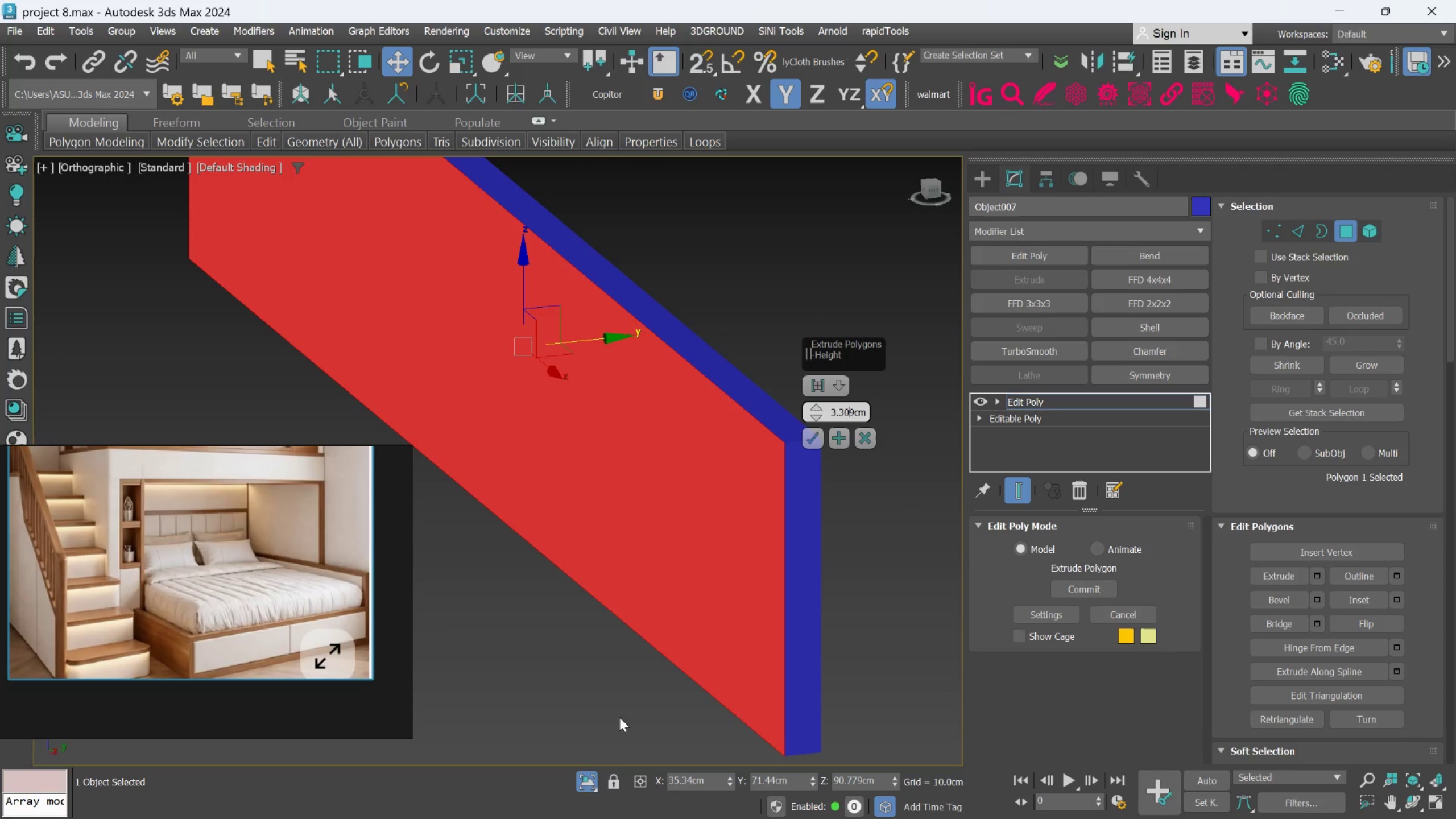 
left_click([591, 779])
 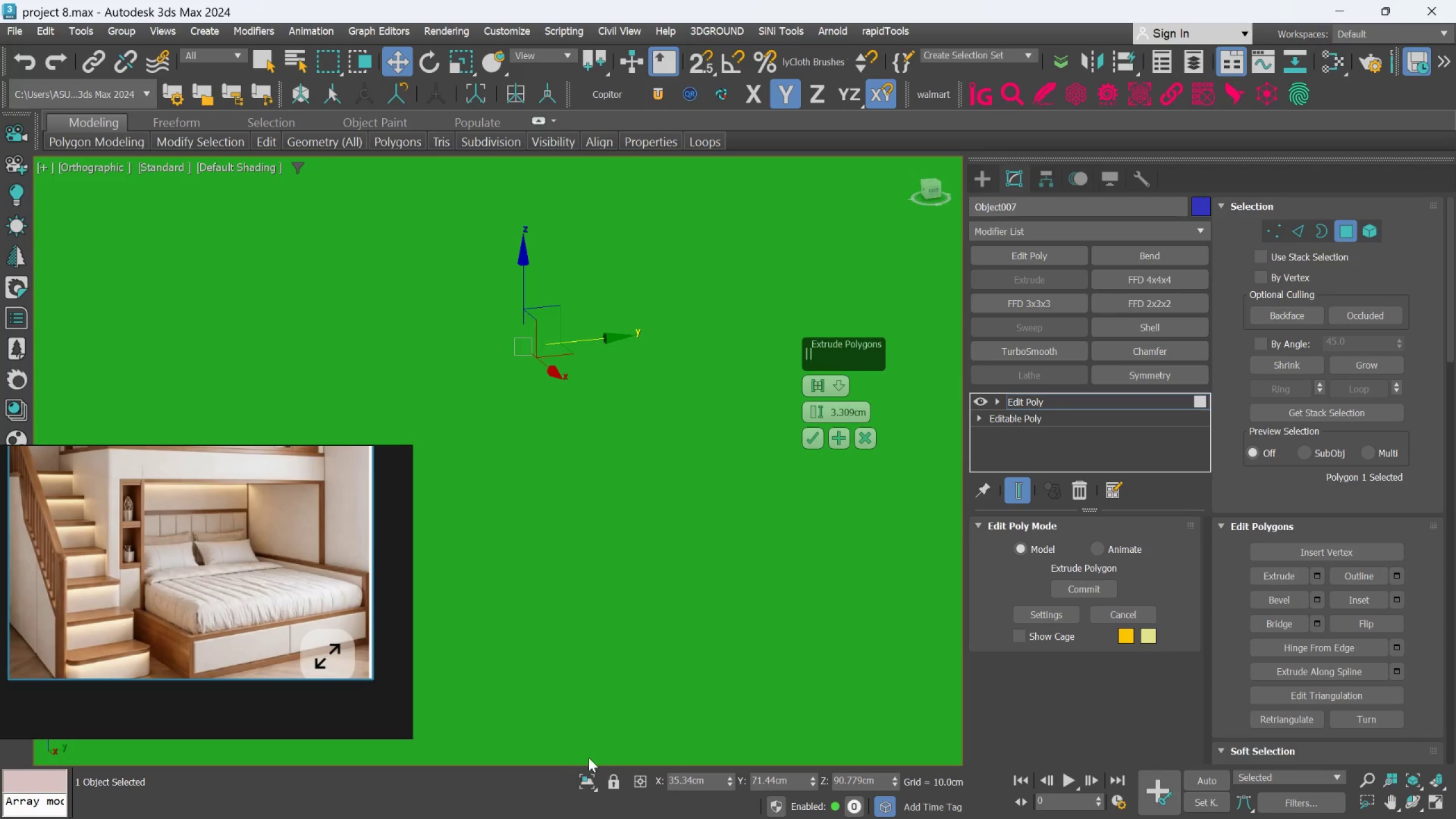 
hold_key(key=AltLeft, duration=0.88)
 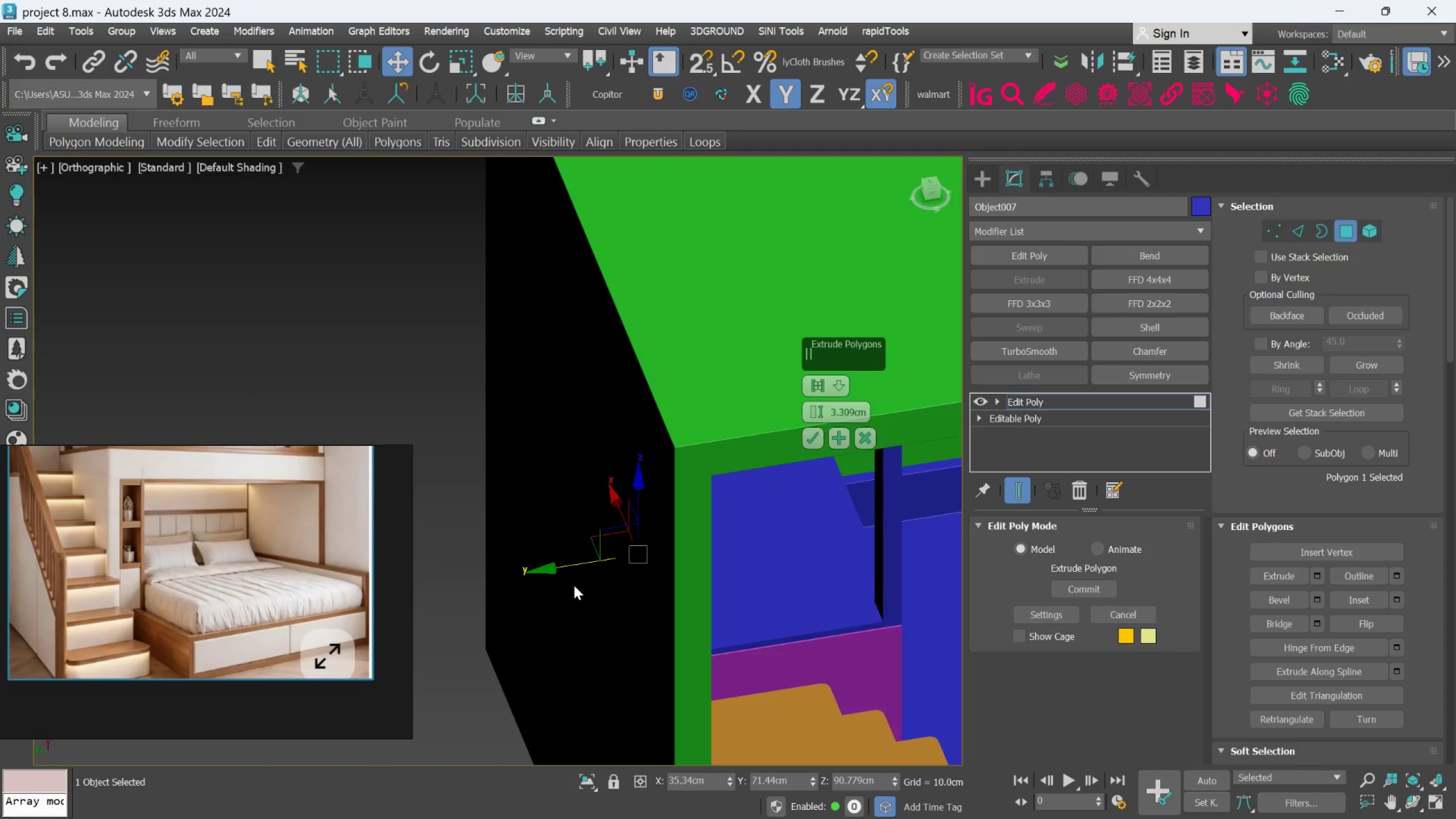 
scroll: coordinate [677, 623], scroll_direction: down, amount: 4.0
 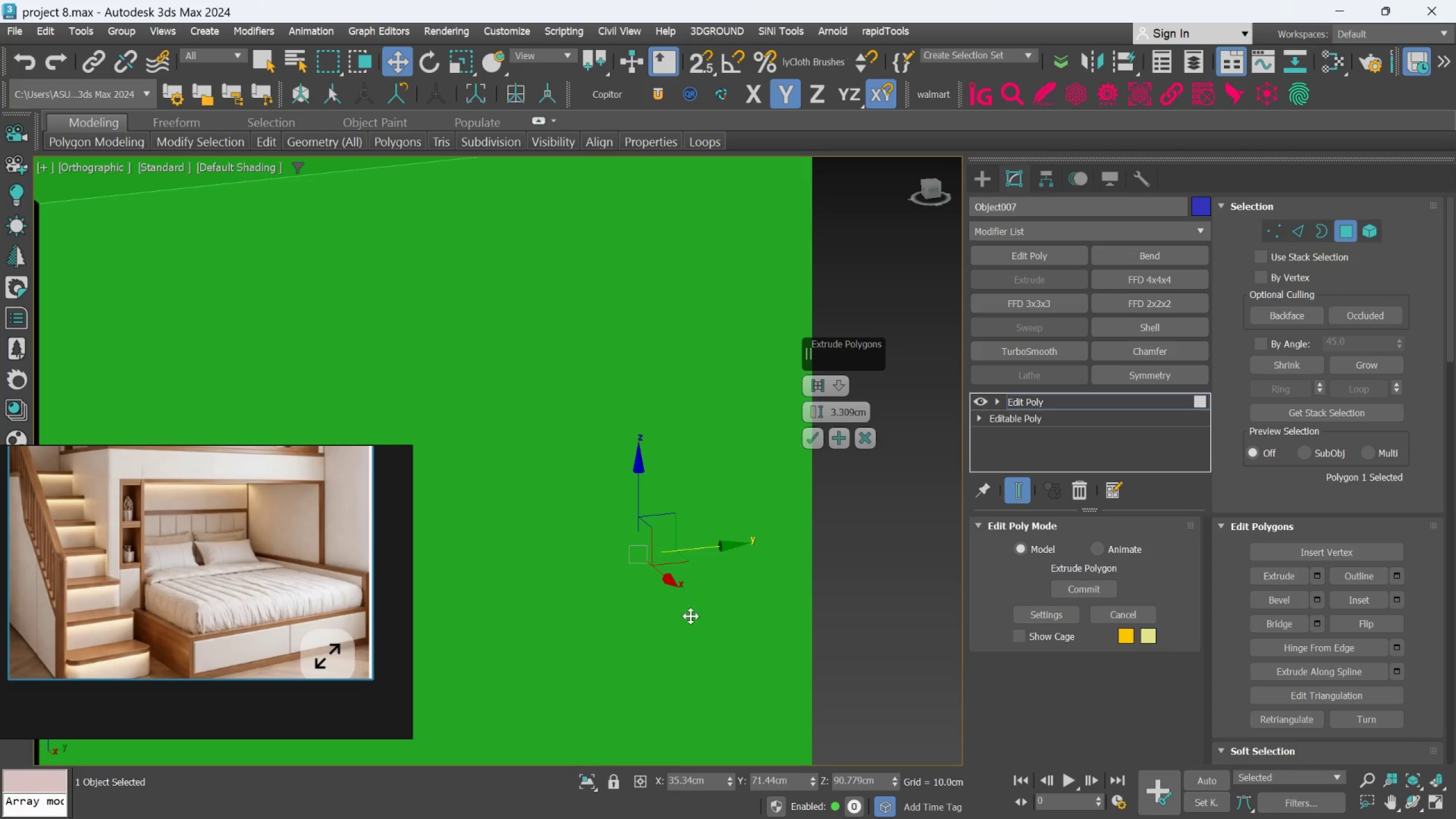 
hold_key(key=AltLeft, duration=0.51)
 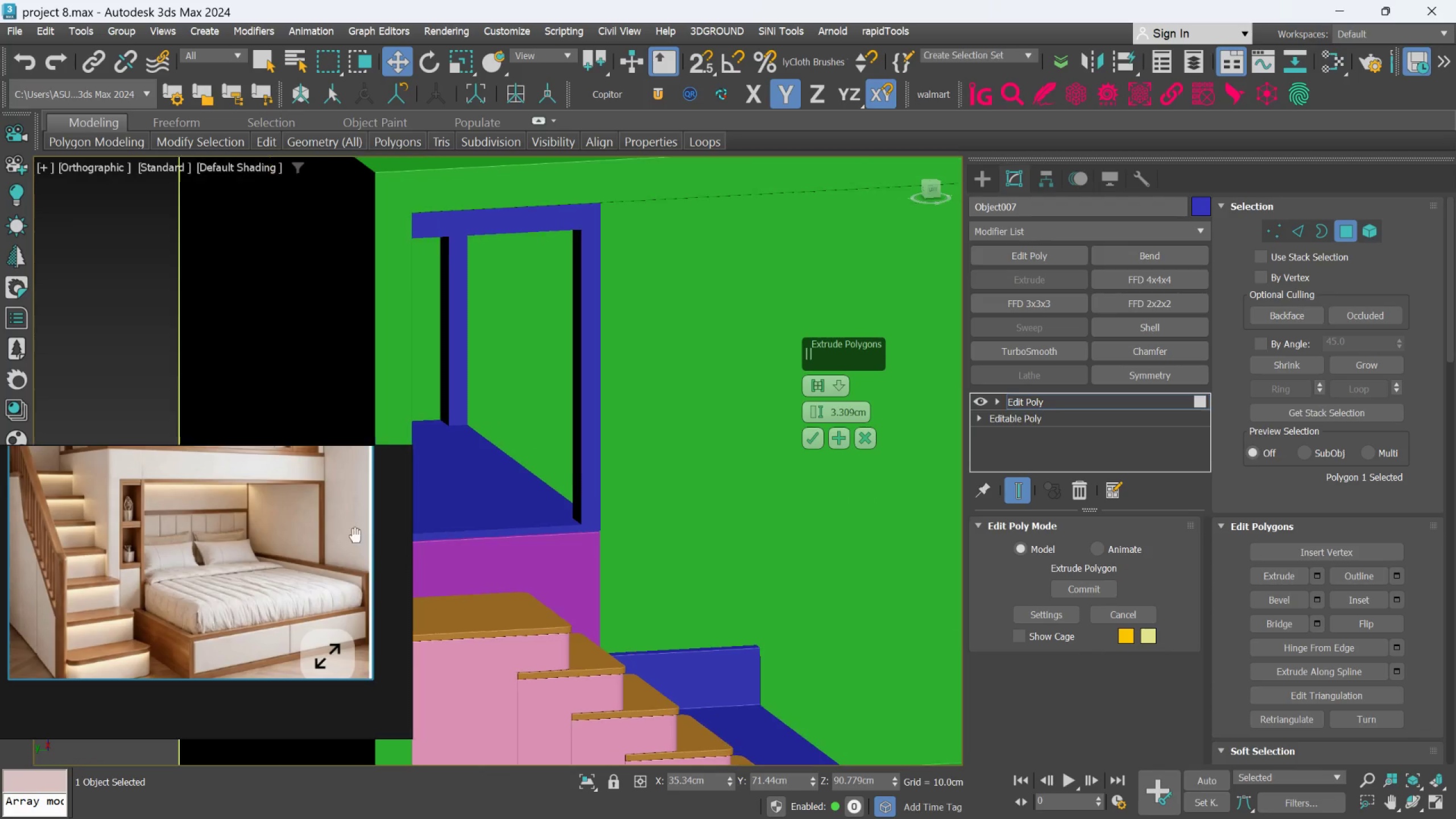 
hold_key(key=AltLeft, duration=0.6)
 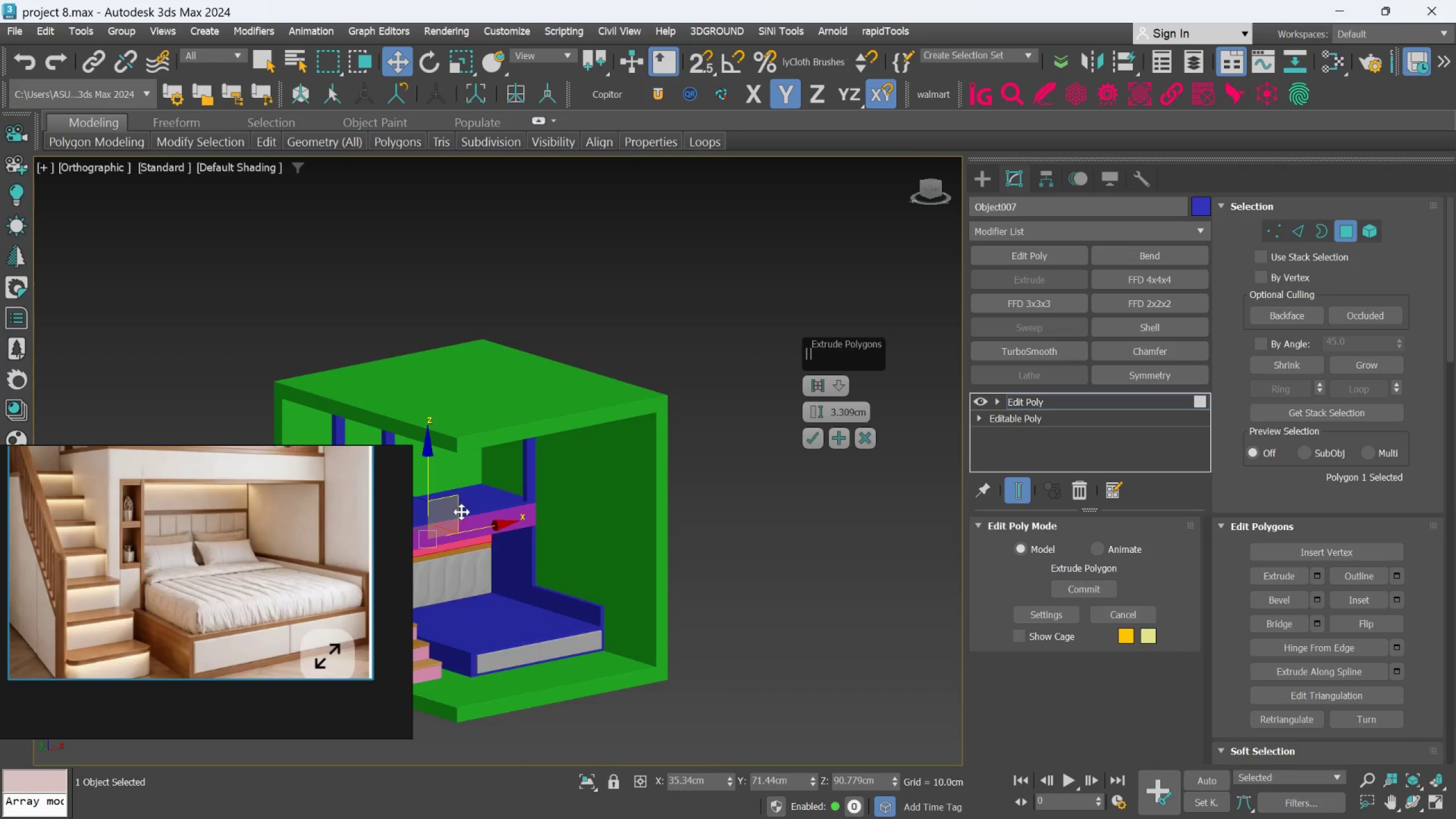 
scroll: coordinate [478, 516], scroll_direction: down, amount: 3.0
 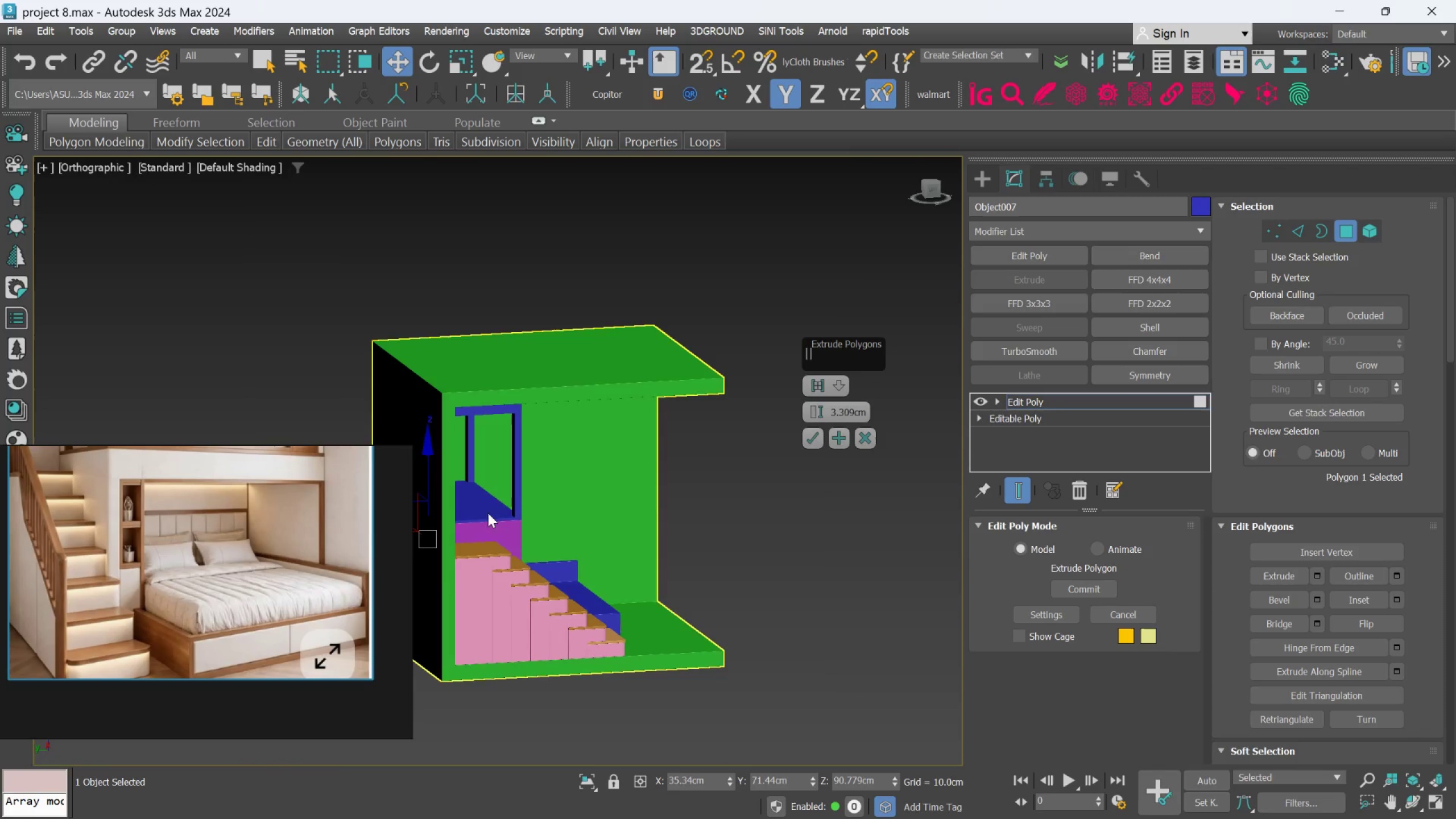 
hold_key(key=AltLeft, duration=1.36)
 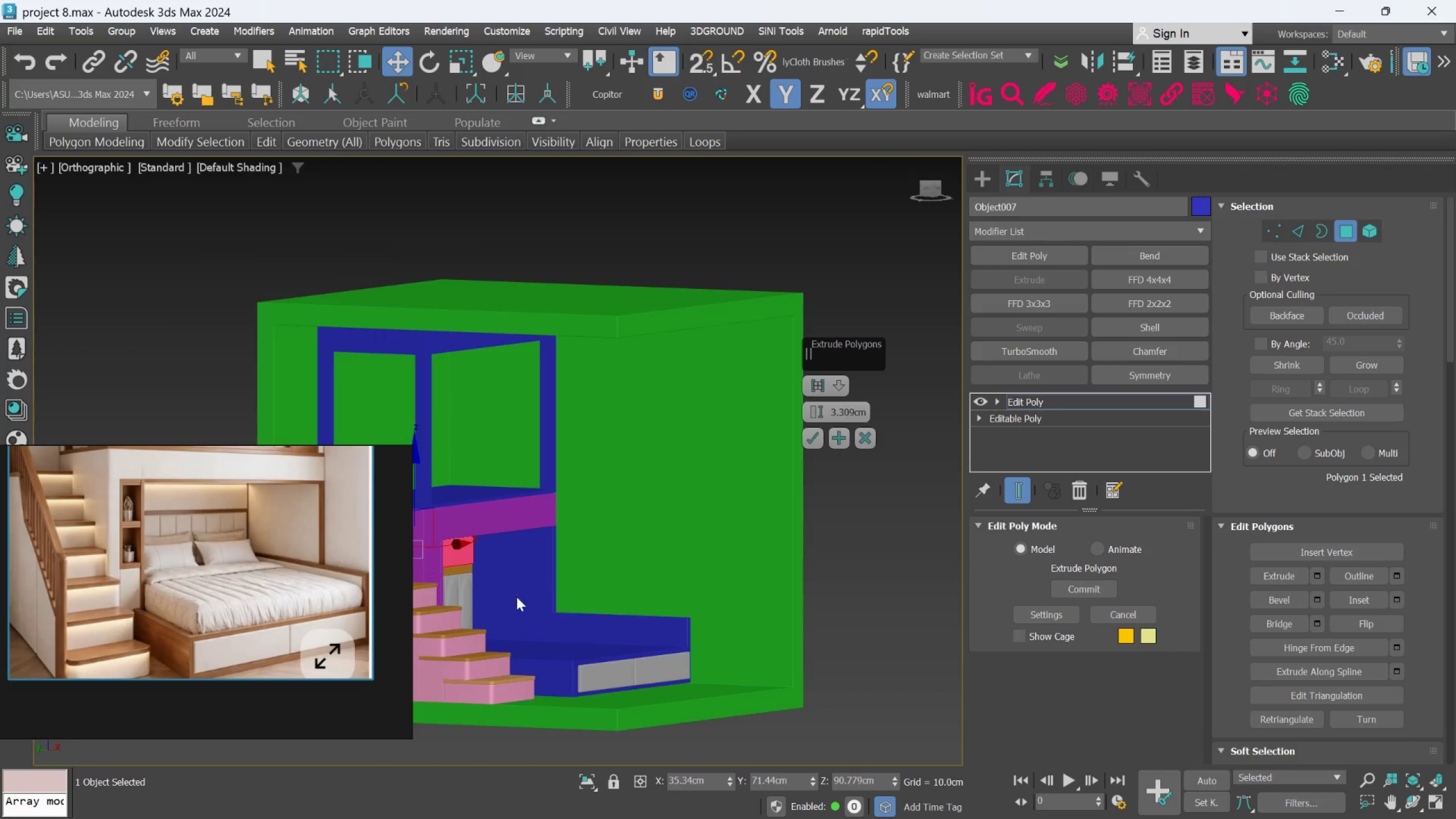 
scroll: coordinate [512, 599], scroll_direction: up, amount: 3.0
 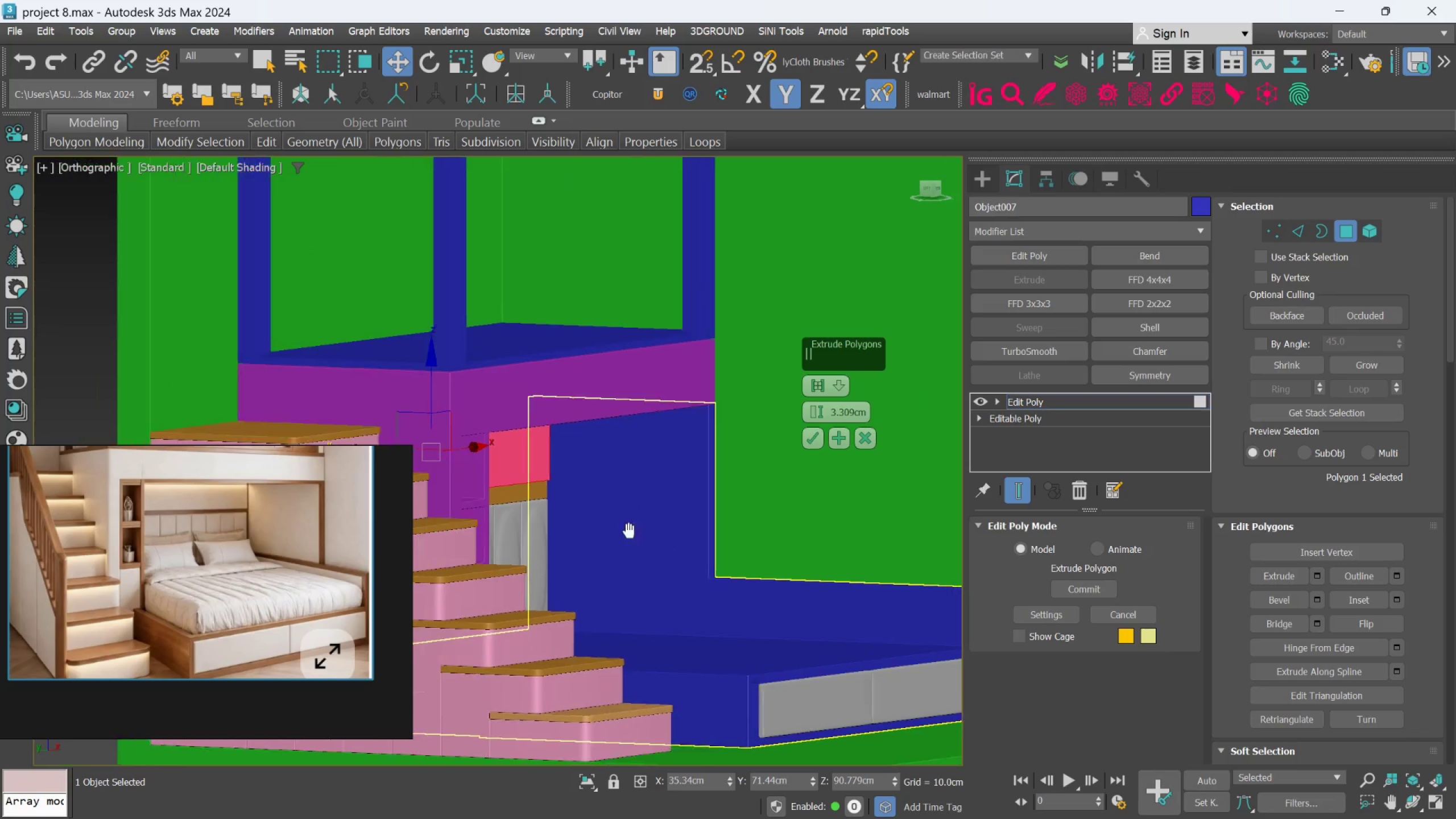 
hold_key(key=AltLeft, duration=0.32)
 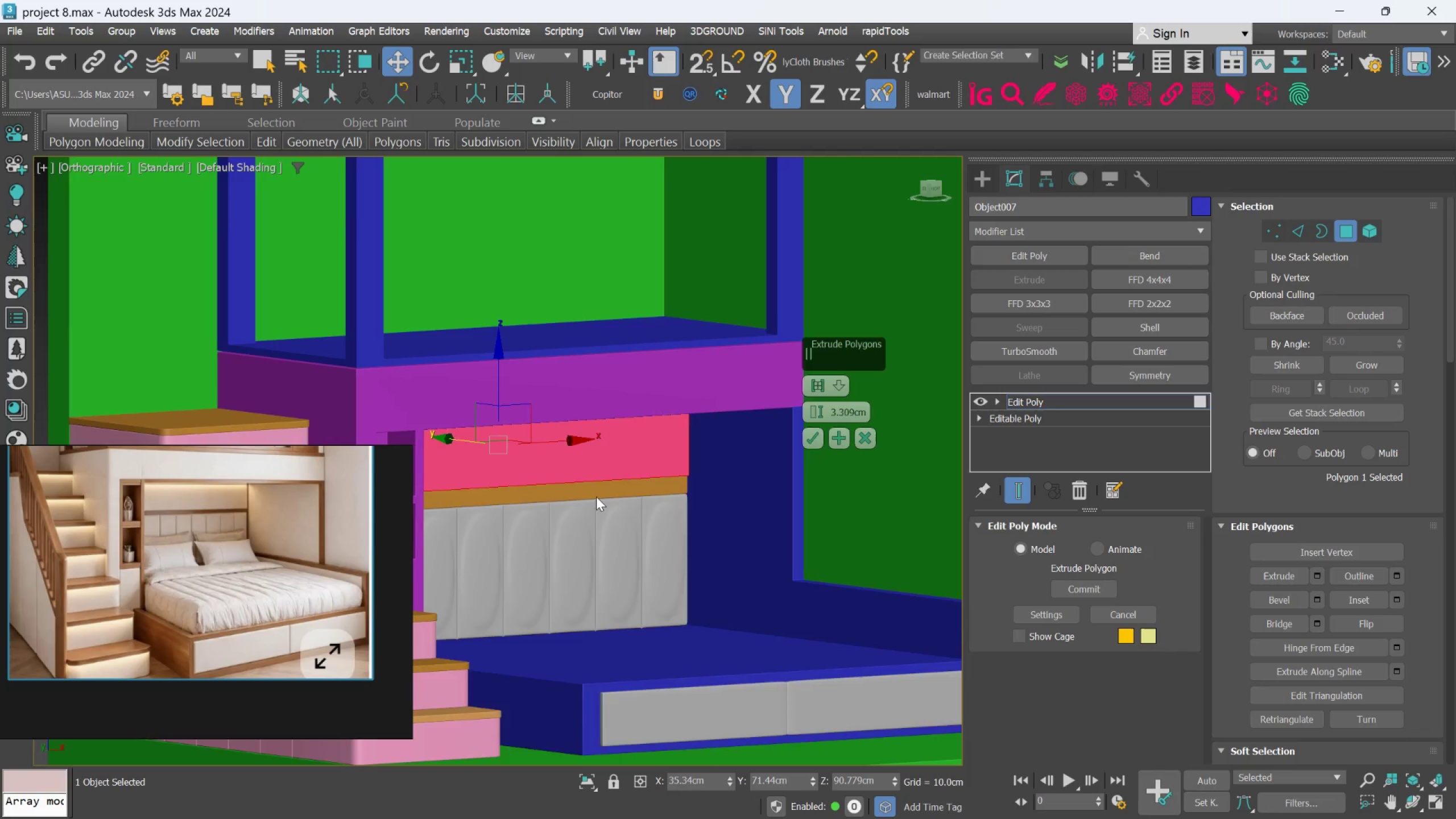 
hold_key(key=AltLeft, duration=0.93)
 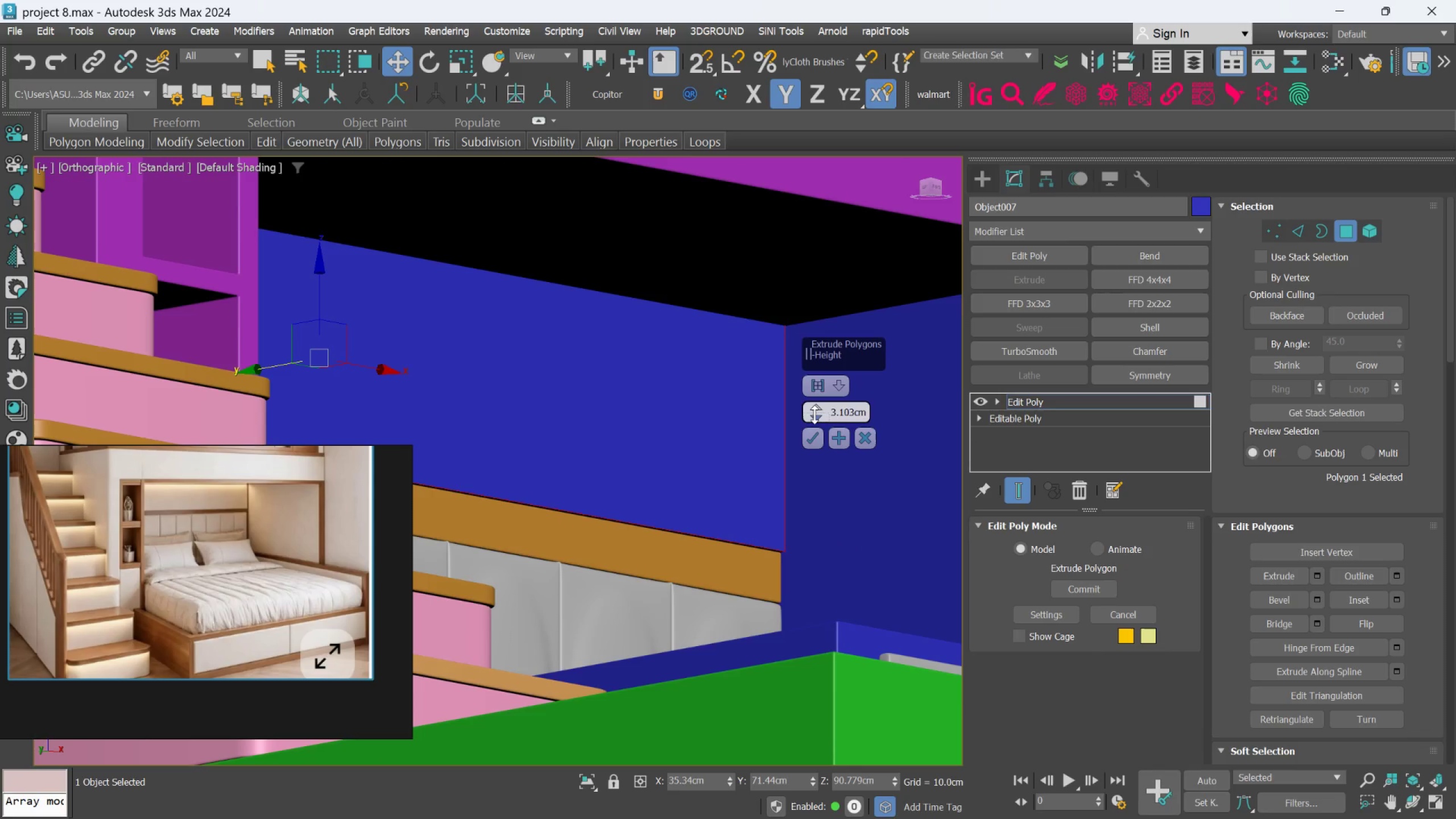 
scroll: coordinate [597, 486], scroll_direction: up, amount: 3.0
 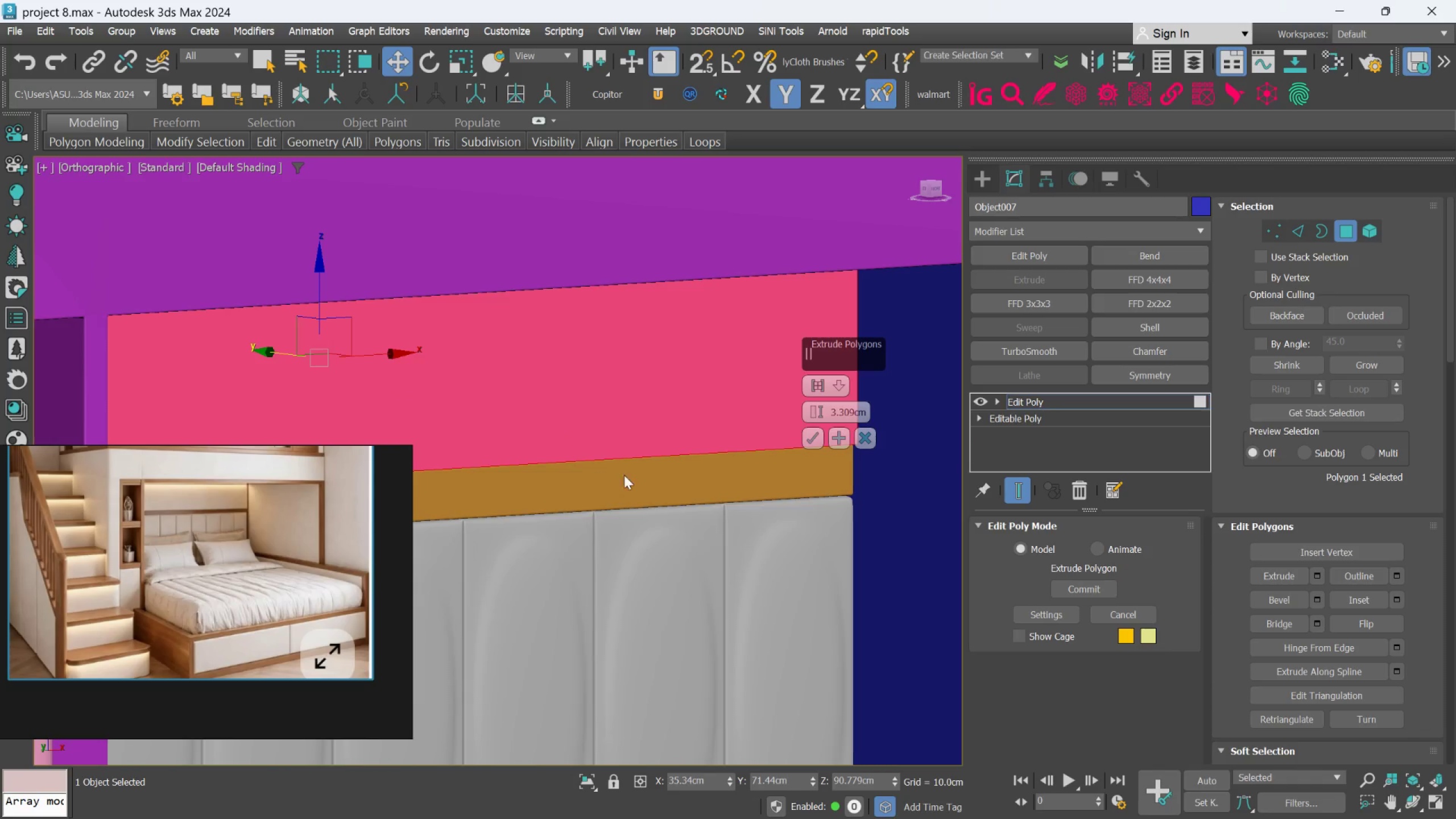 
wait(6.79)
 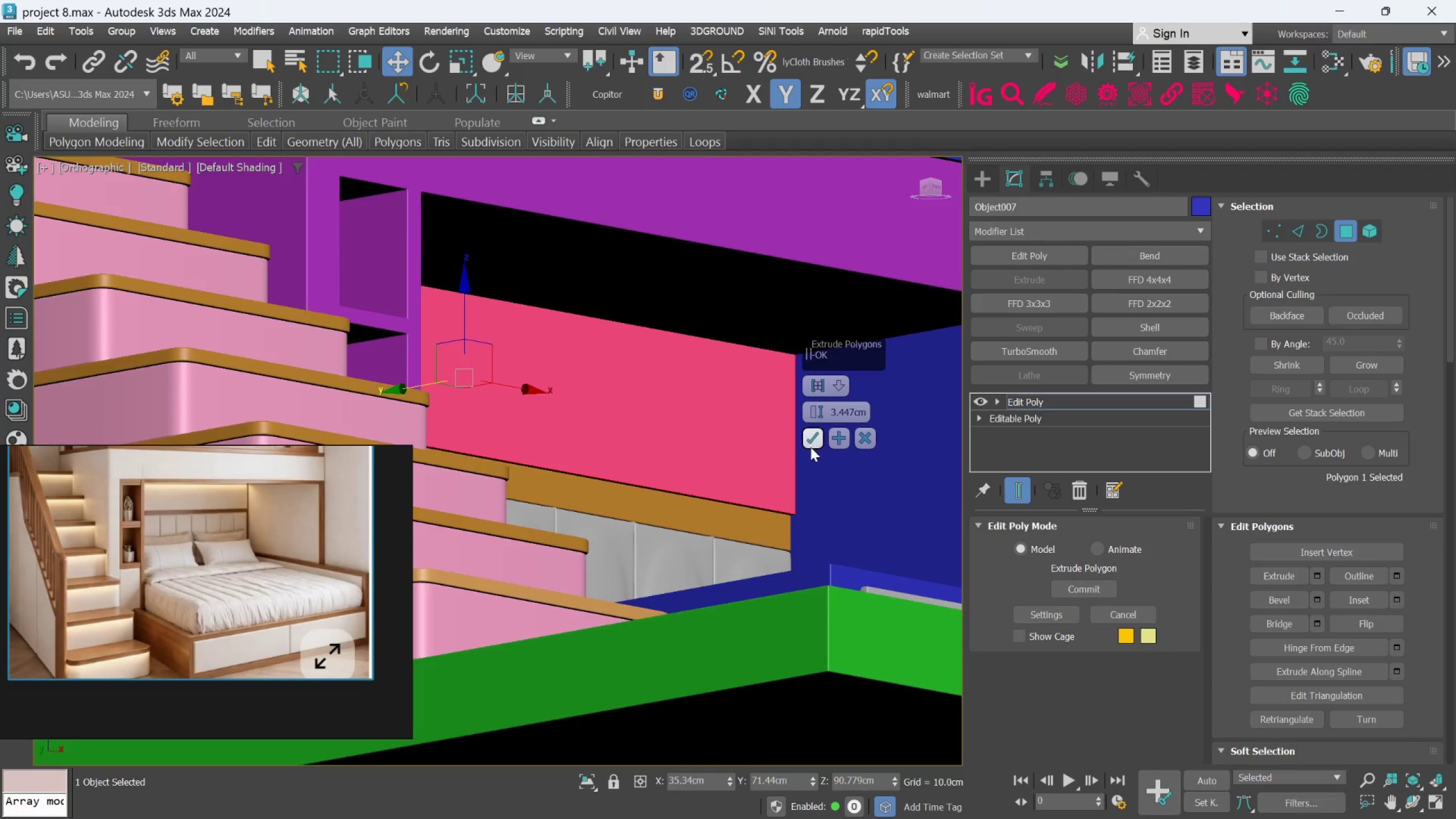 
hold_key(key=AltLeft, duration=1.23)
 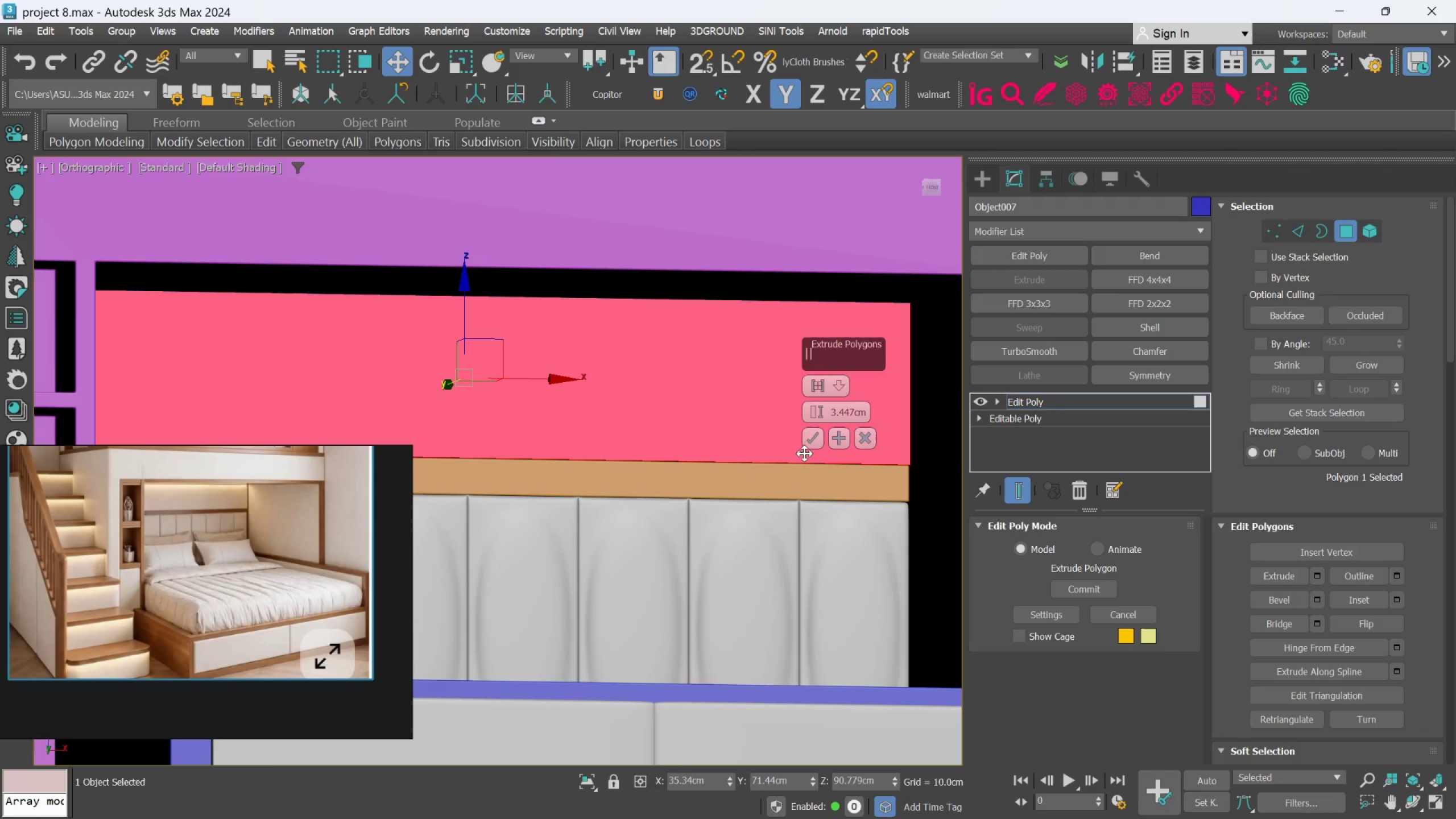 
scroll: coordinate [814, 430], scroll_direction: down, amount: 2.0
 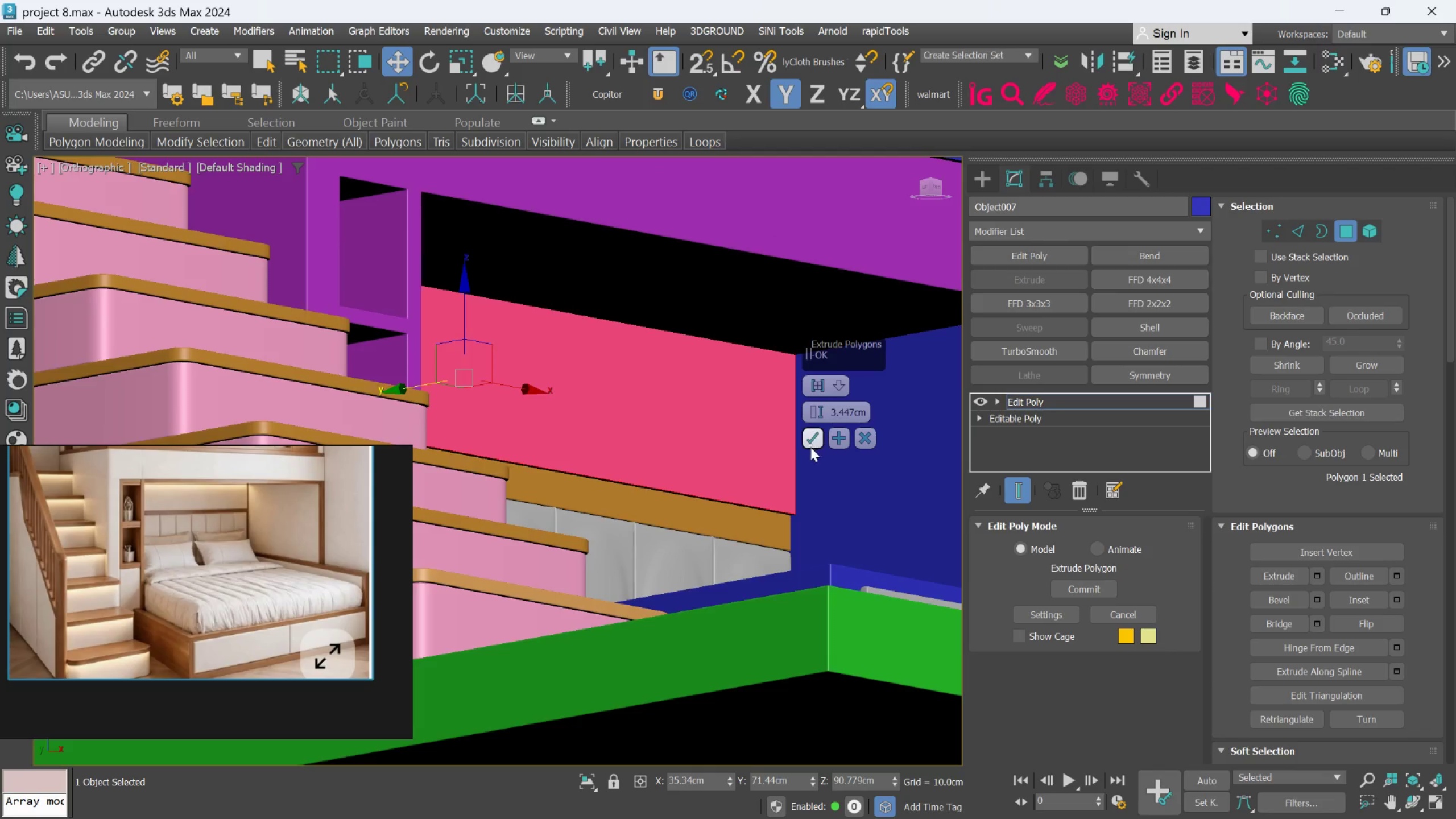 
scroll: coordinate [806, 446], scroll_direction: up, amount: 1.0
 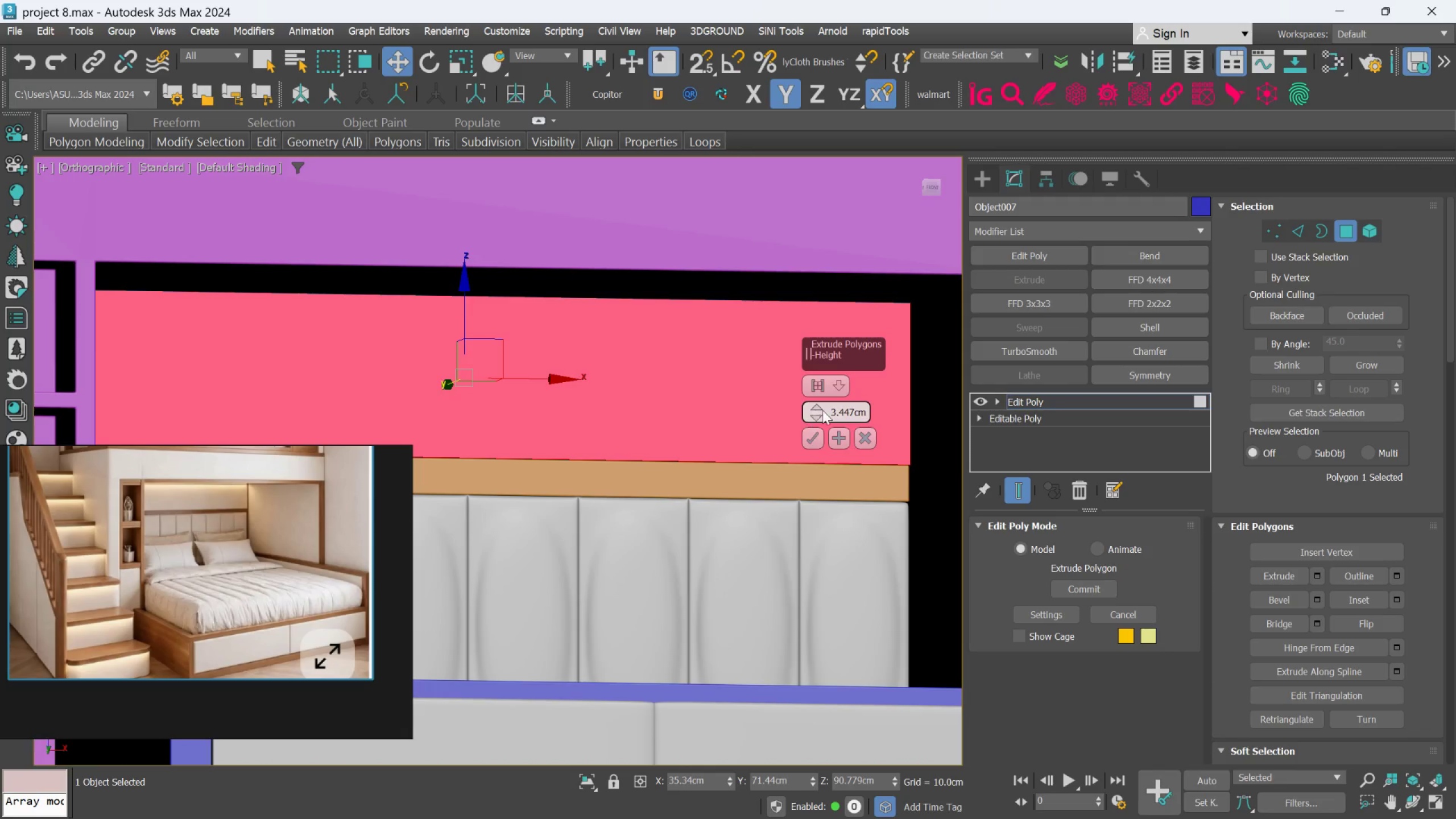 
double_click([836, 412])
 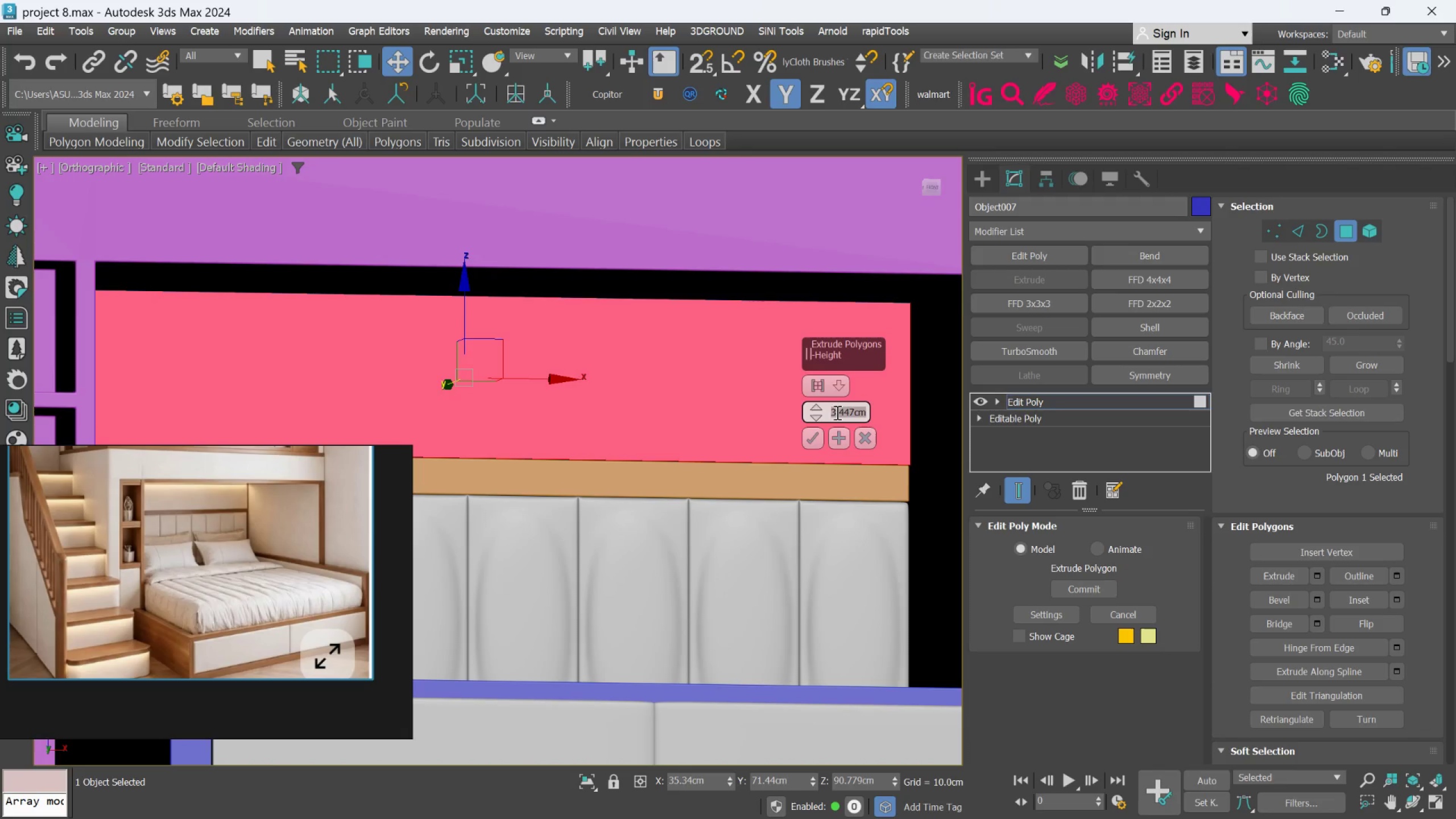 
scroll: coordinate [835, 410], scroll_direction: up, amount: 1.0
 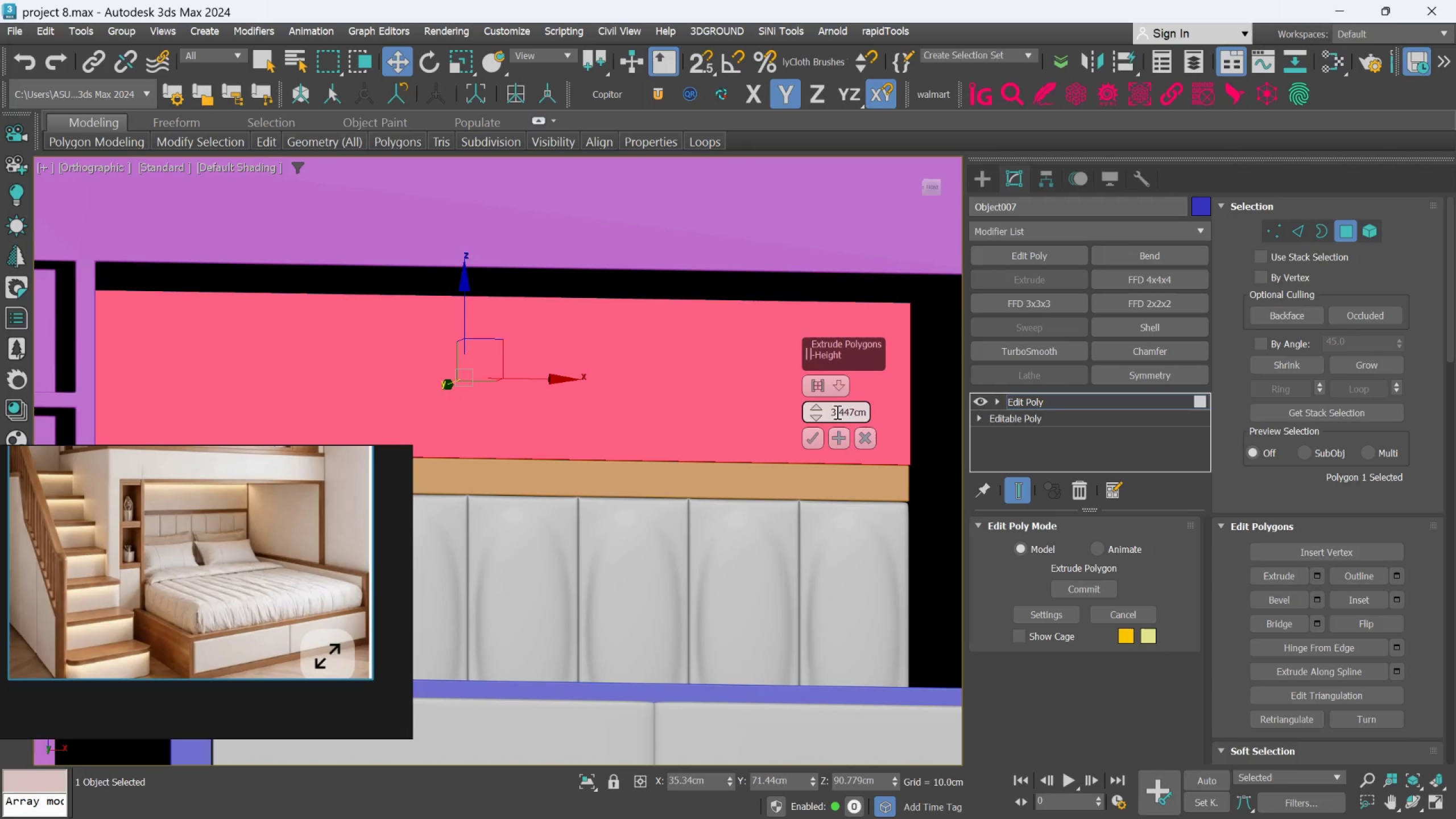 
key(3)
 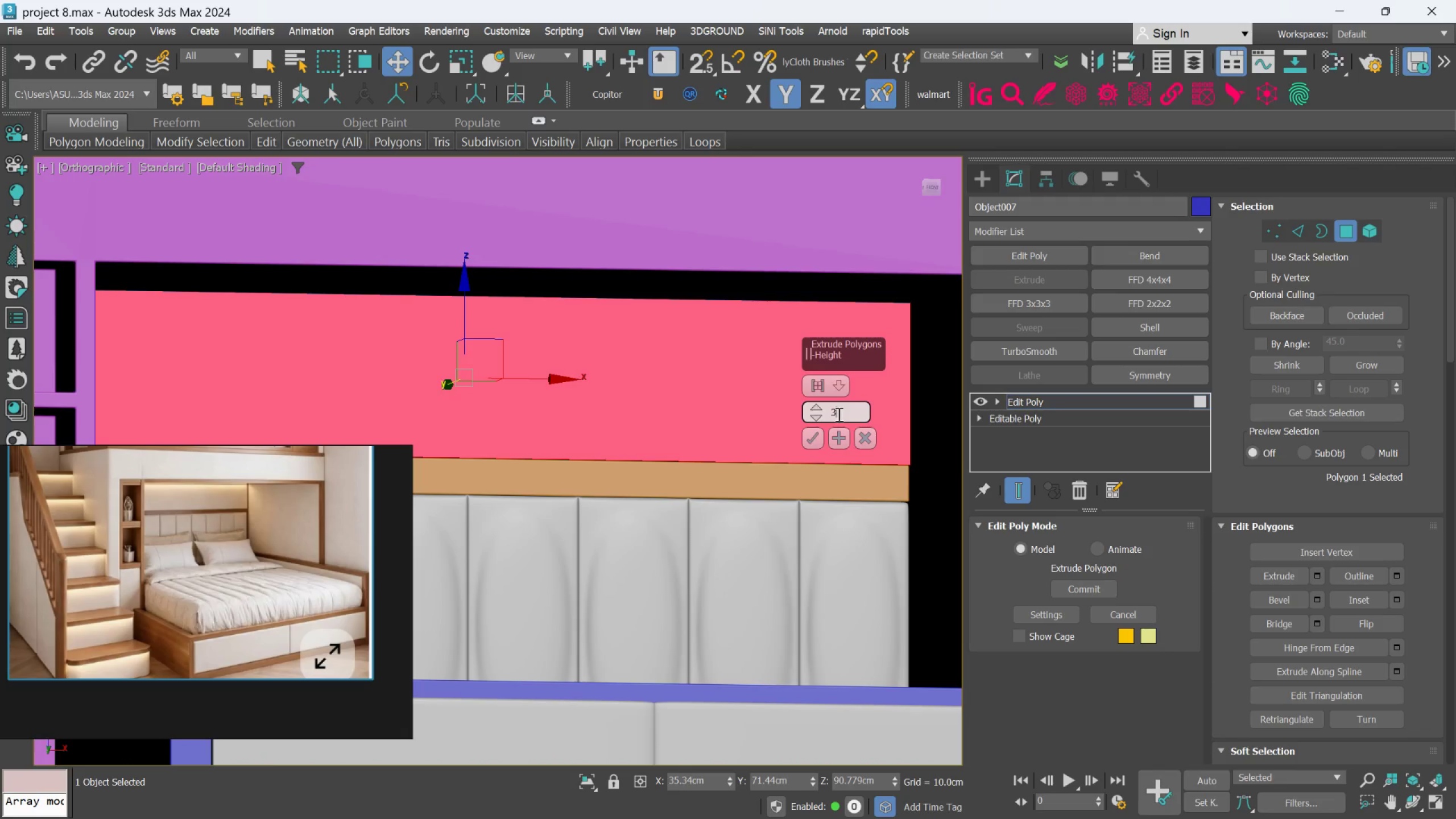 
key(Enter)
 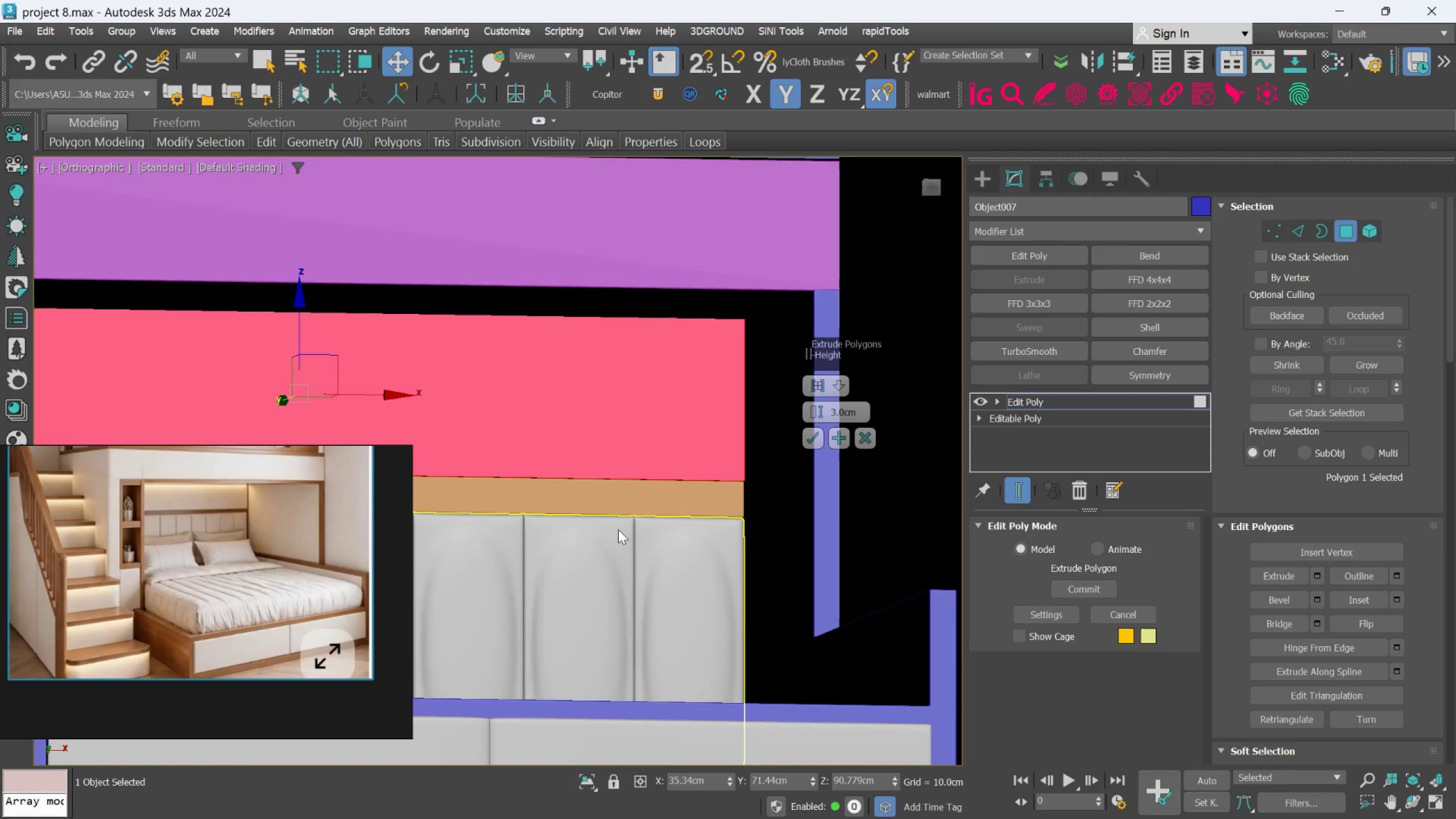 
scroll: coordinate [713, 474], scroll_direction: up, amount: 10.0
 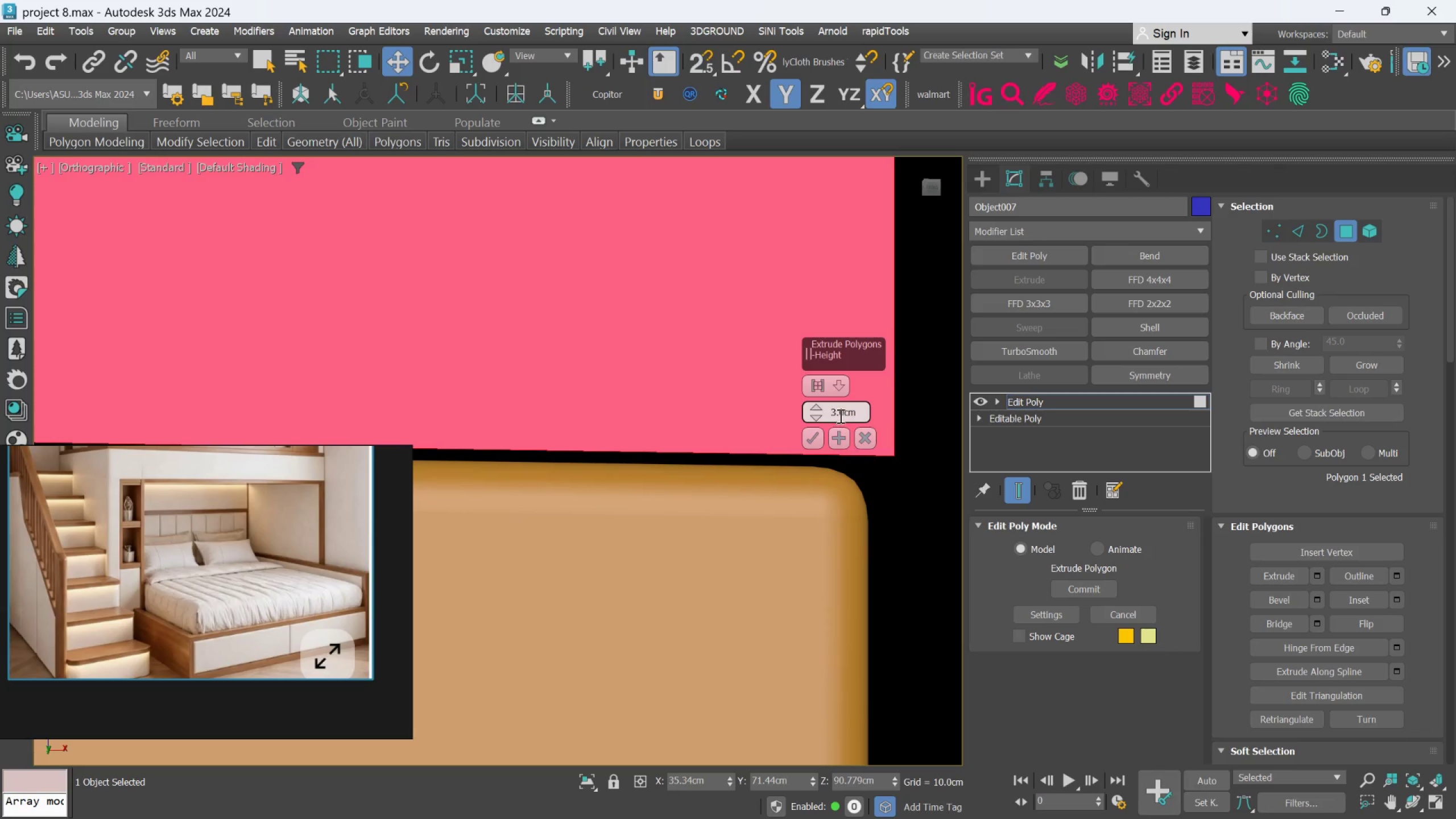 
double_click([839, 416])
 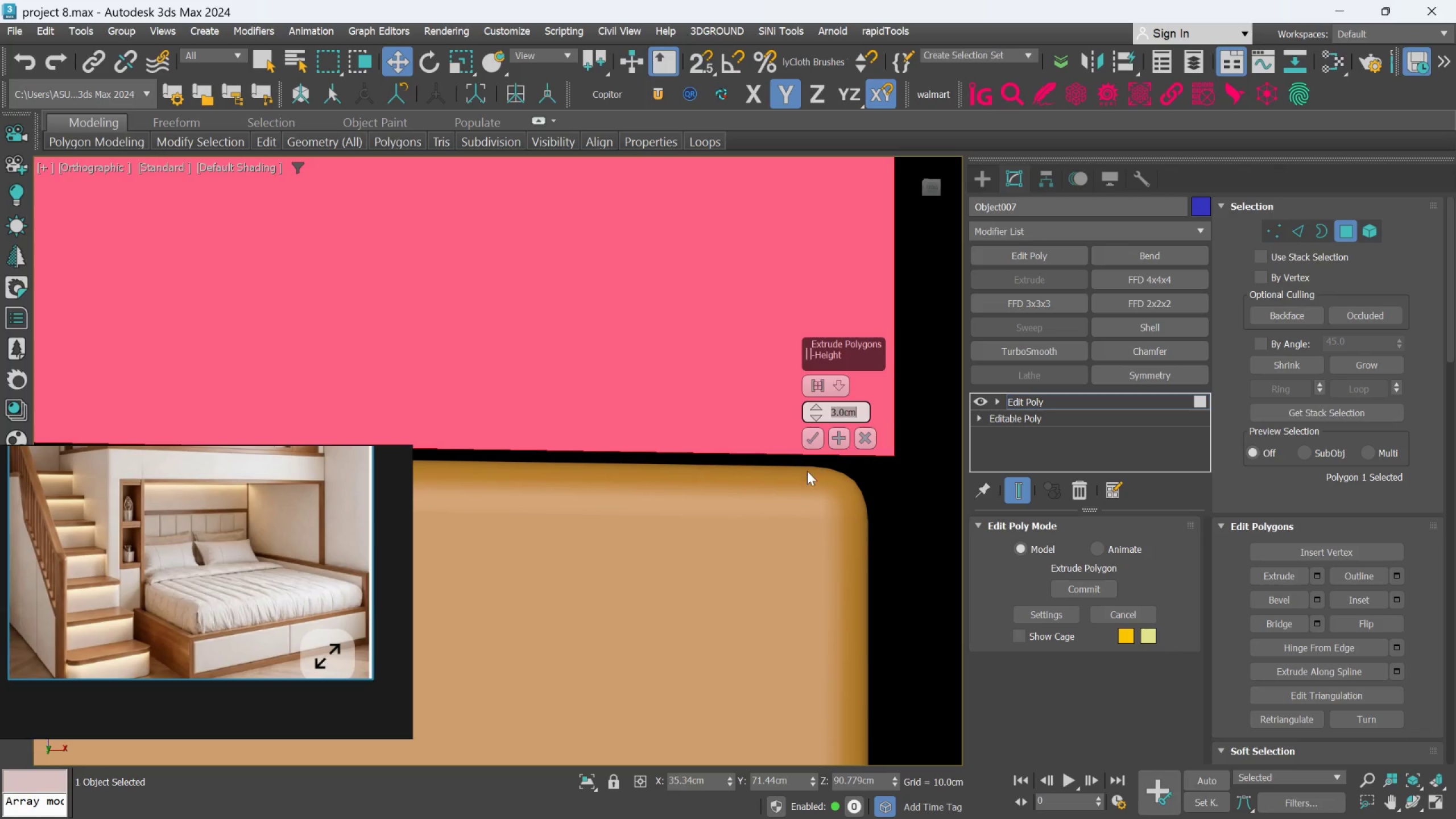 
left_click([812, 441])
 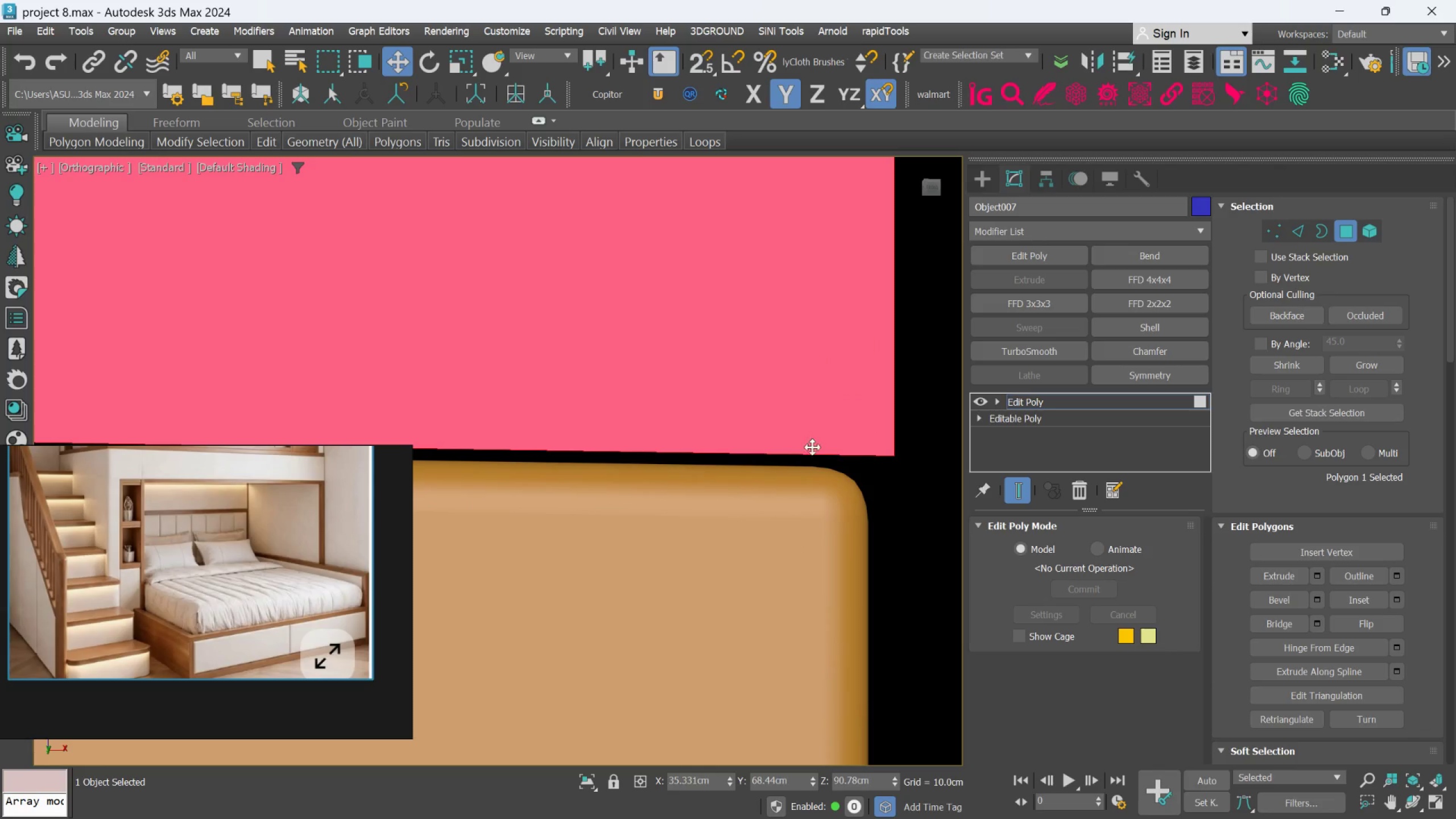 
scroll: coordinate [797, 486], scroll_direction: down, amount: 13.0
 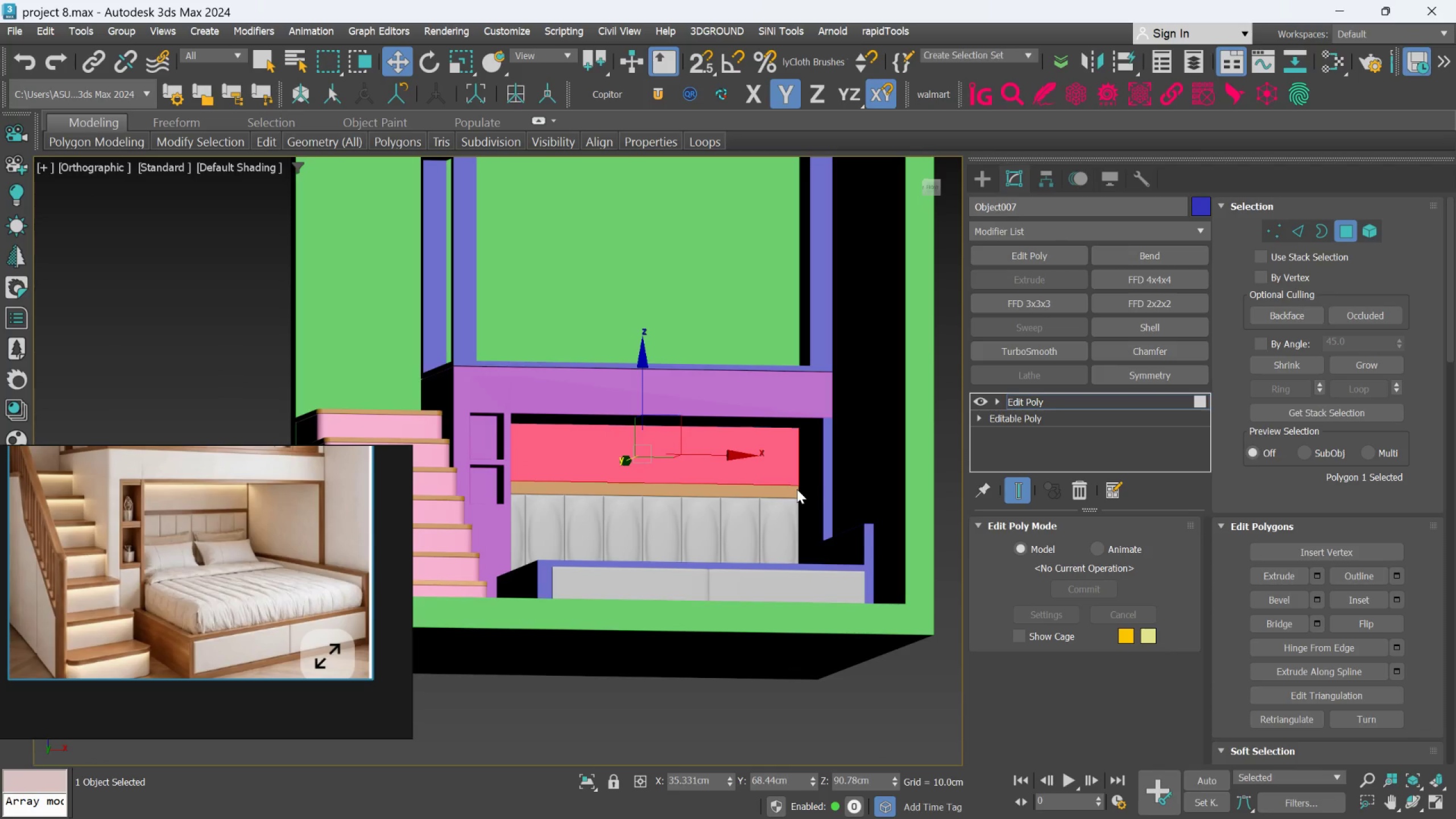 
hold_key(key=AltLeft, duration=1.02)
 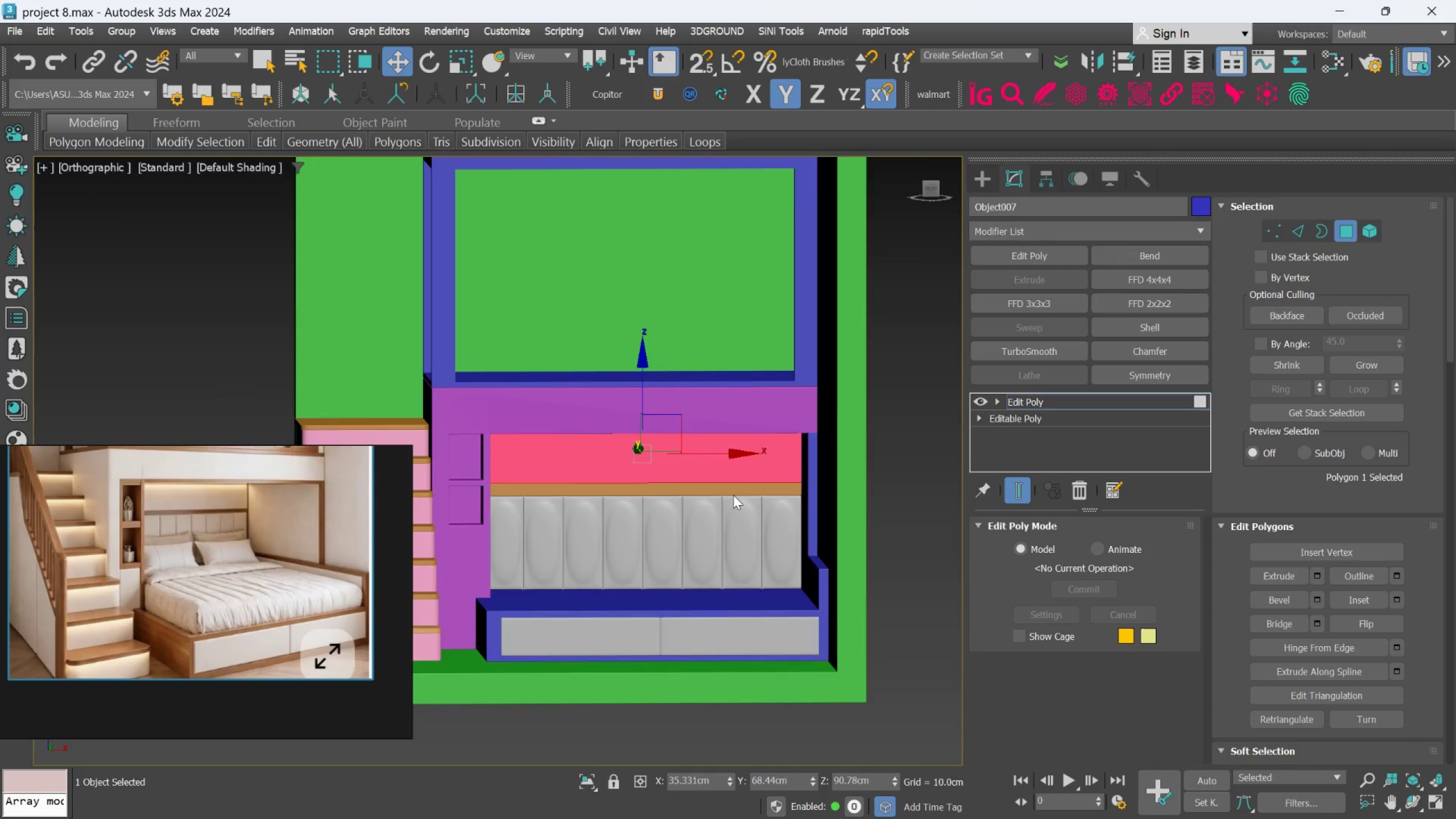 
hold_key(key=AltLeft, duration=0.86)
 